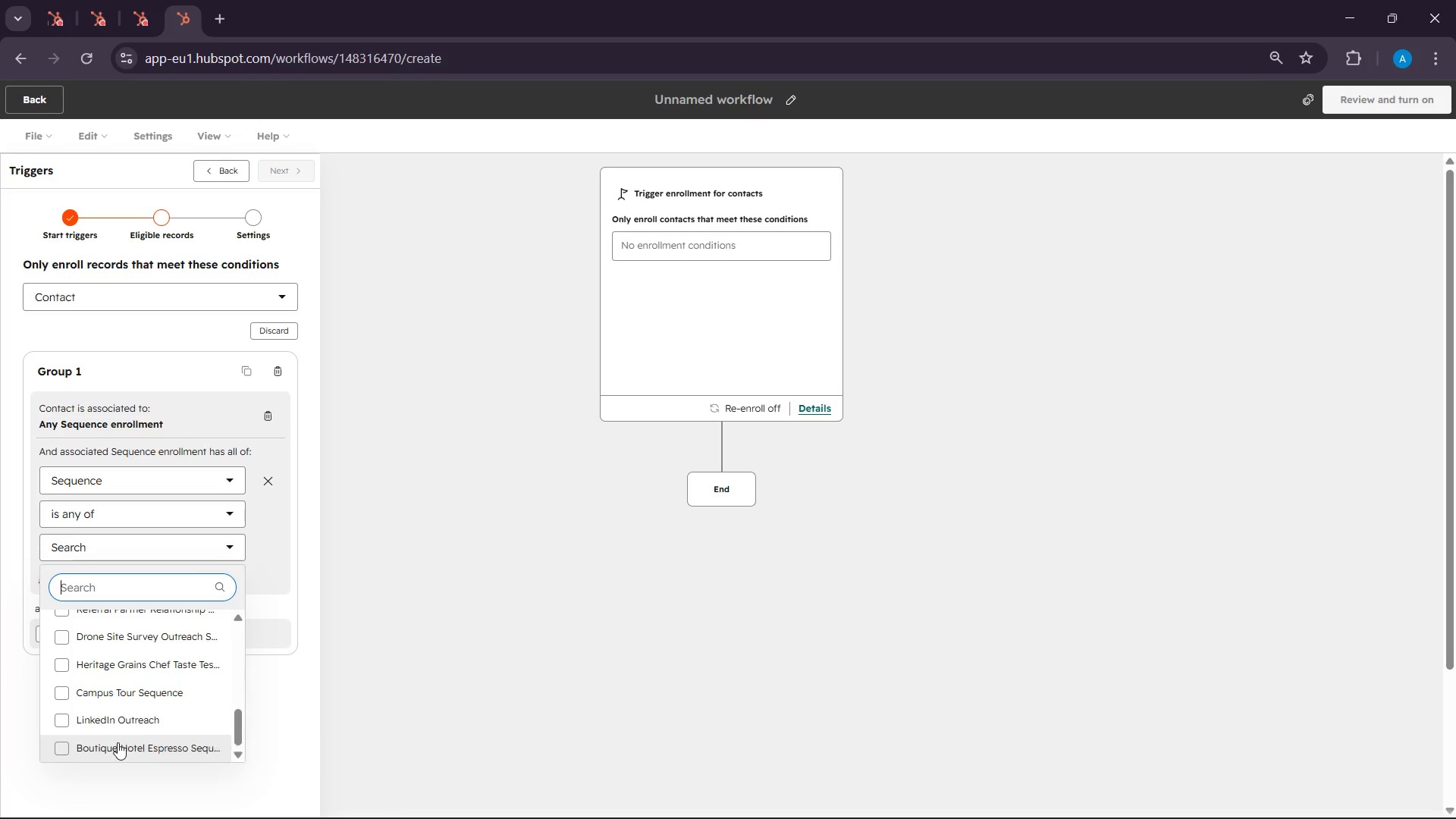 
left_click([118, 742])
 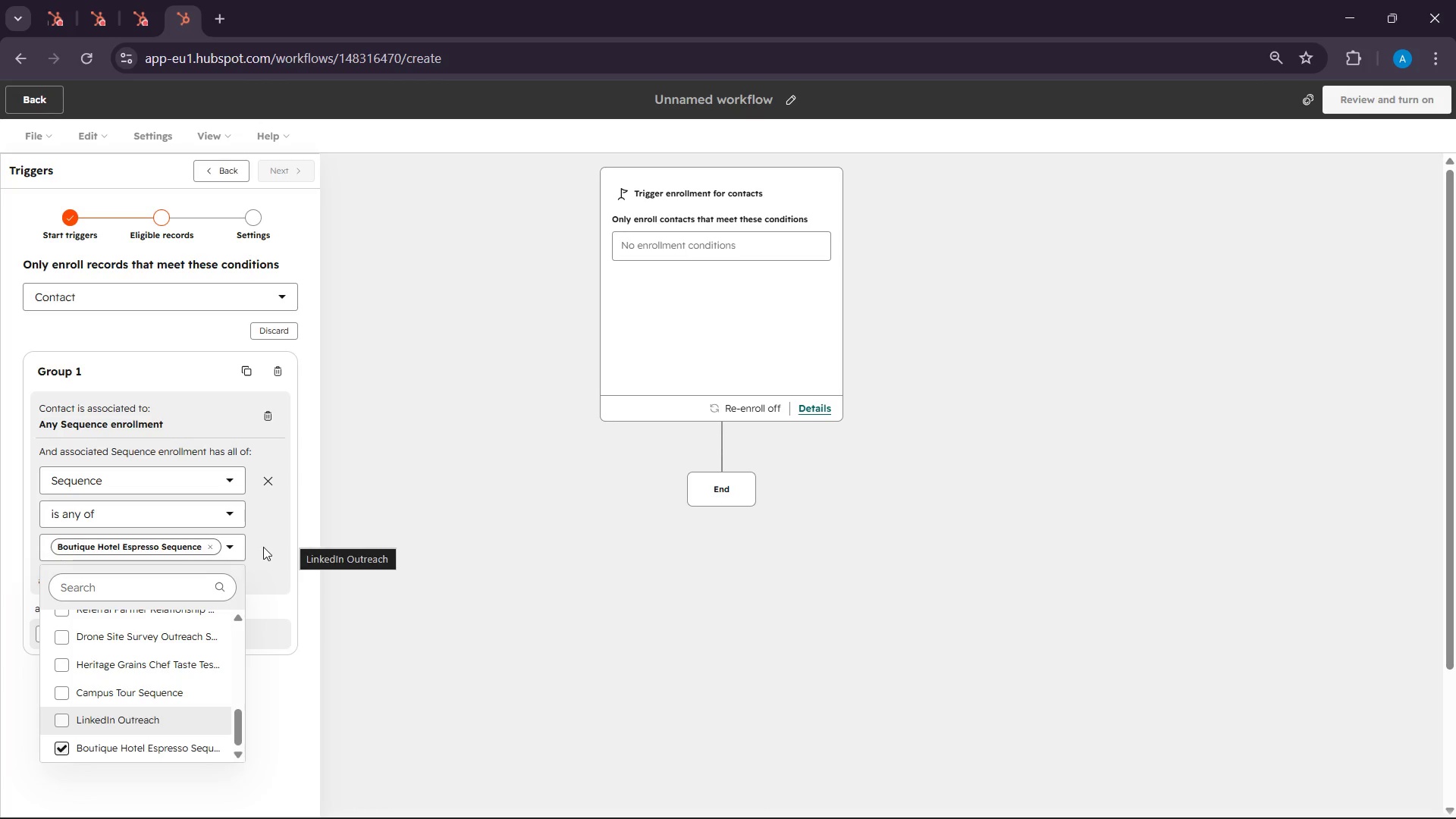 
left_click([278, 552])
 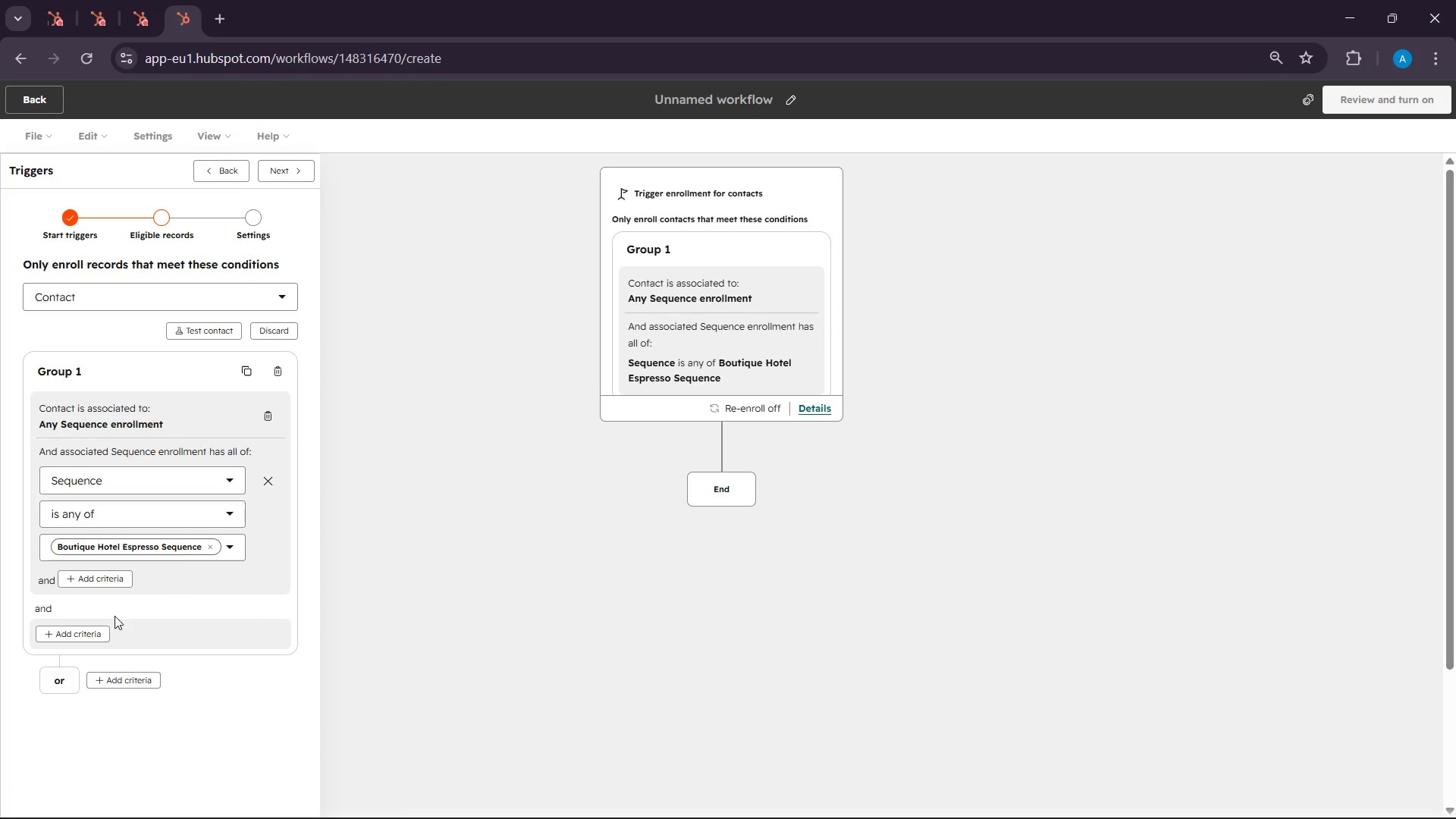 
left_click([102, 632])
 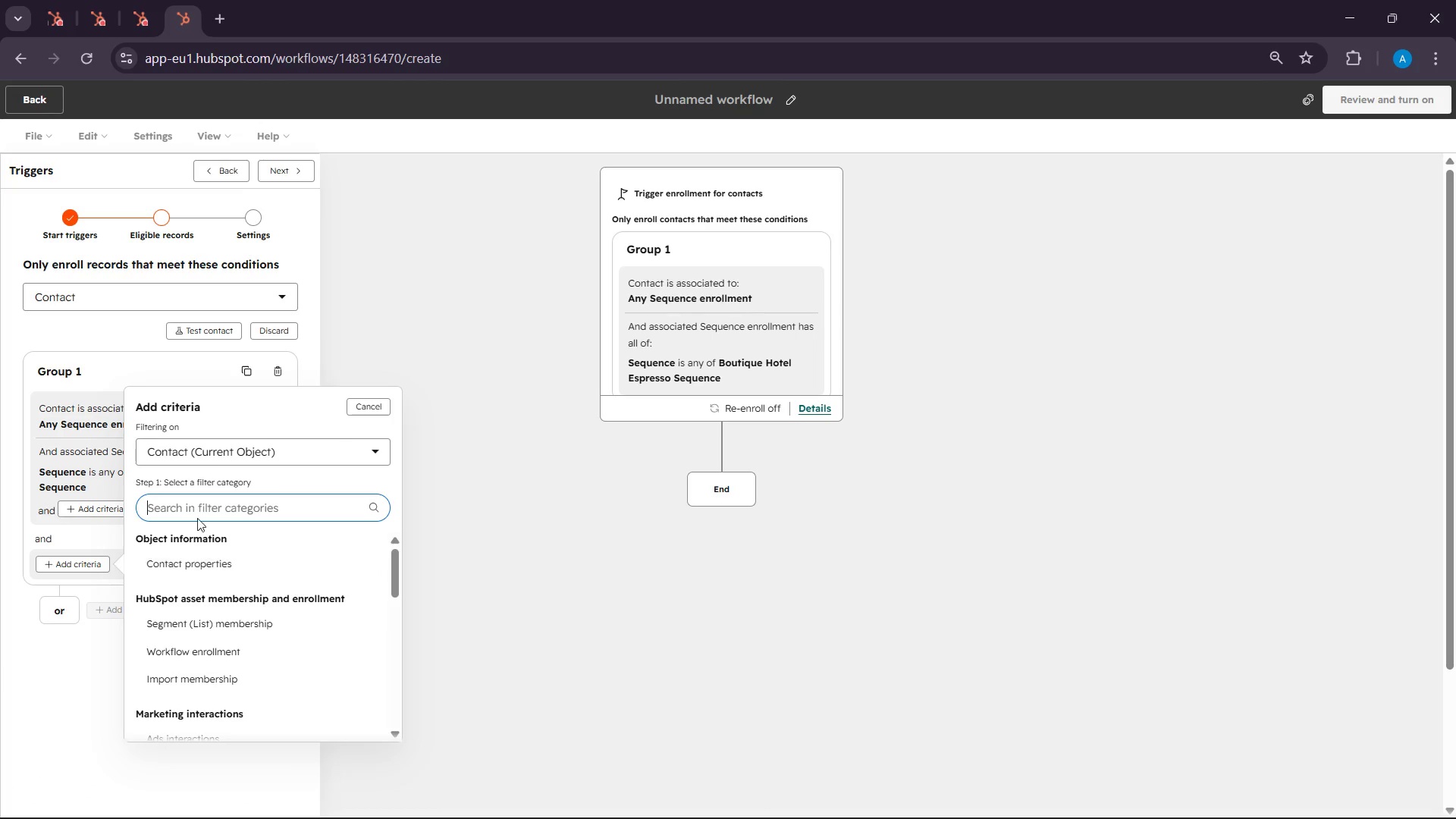 
left_click([218, 457])
 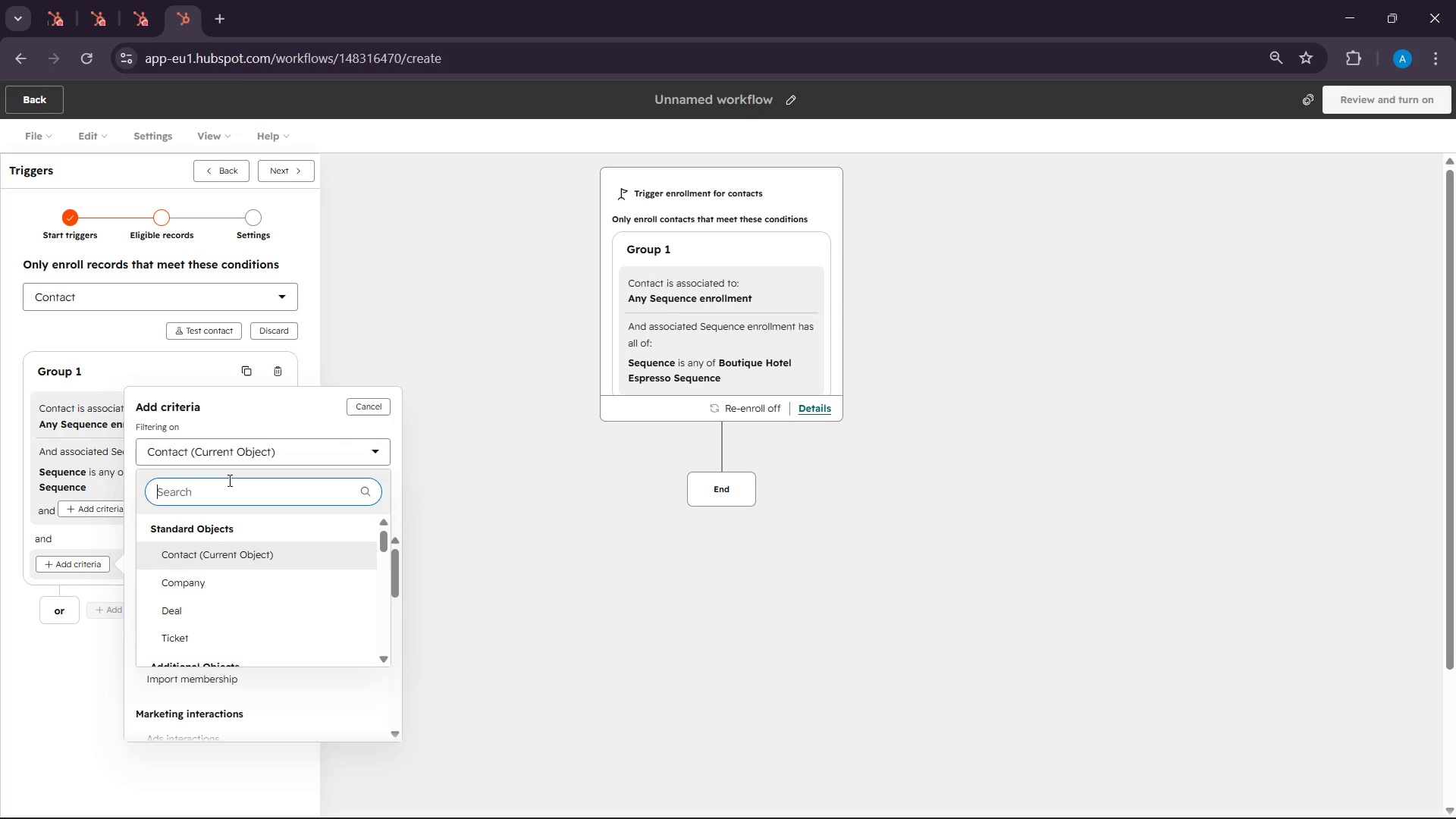 
type(se)
 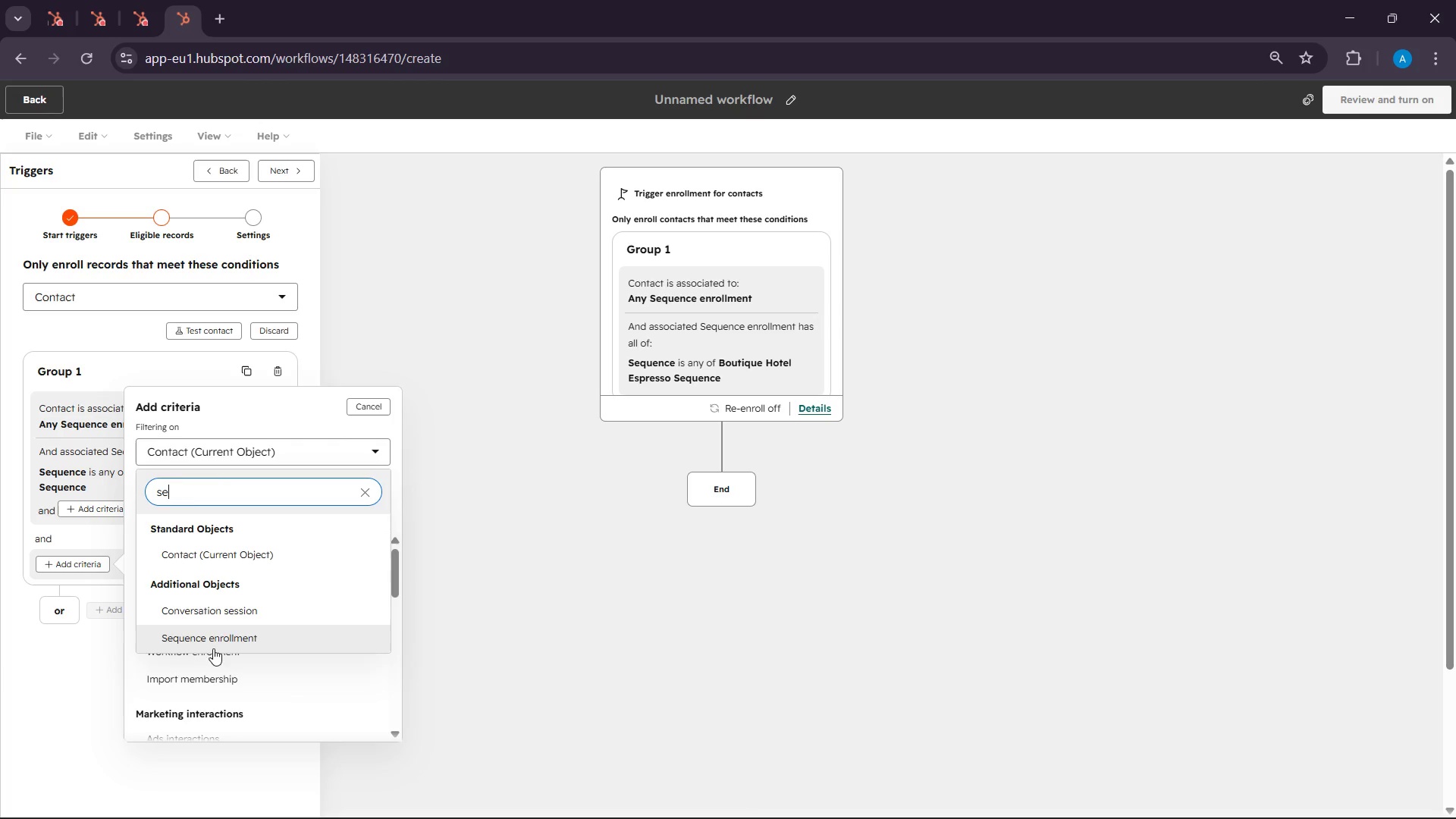 
left_click([208, 636])
 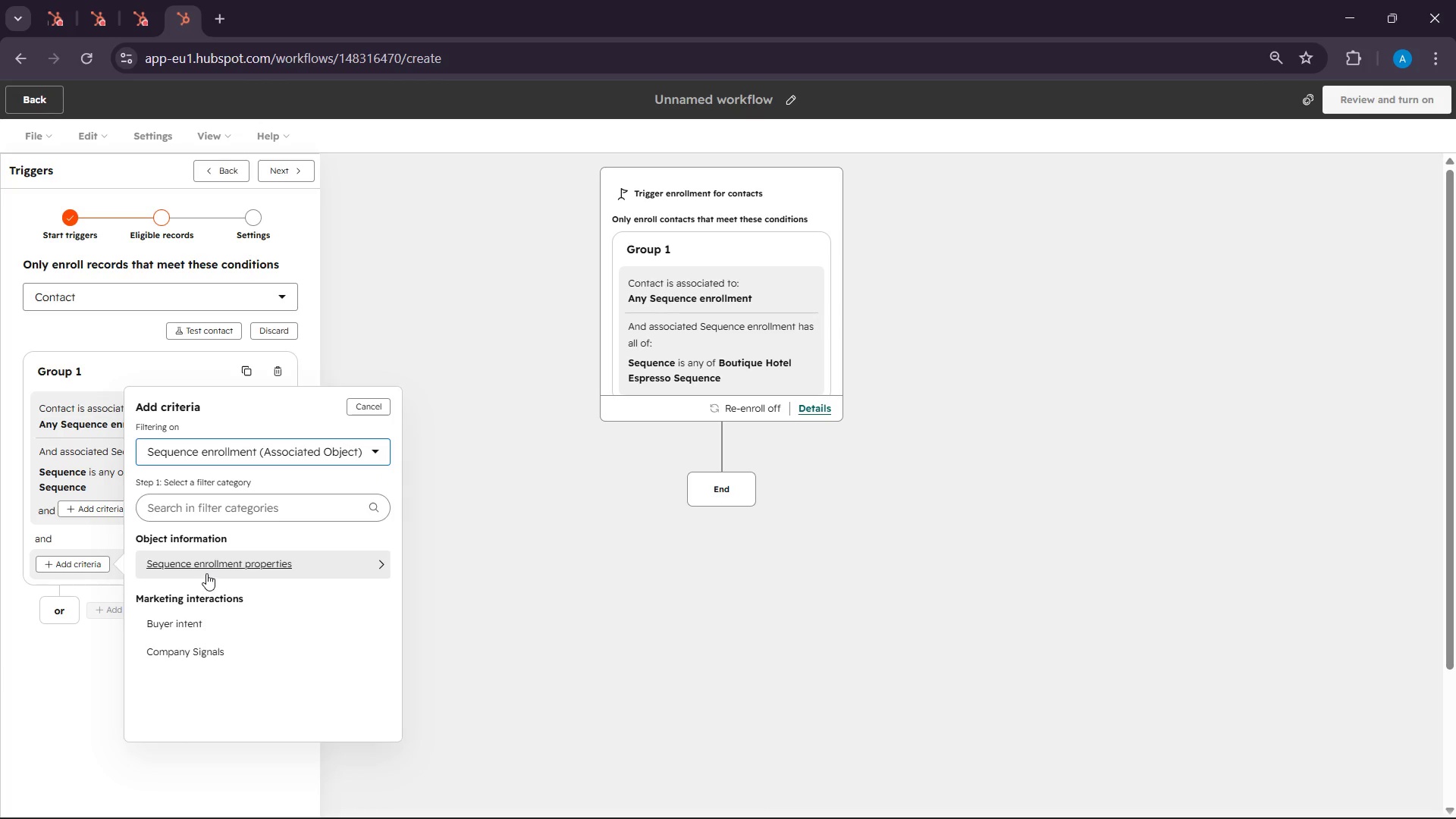 
left_click([206, 573])
 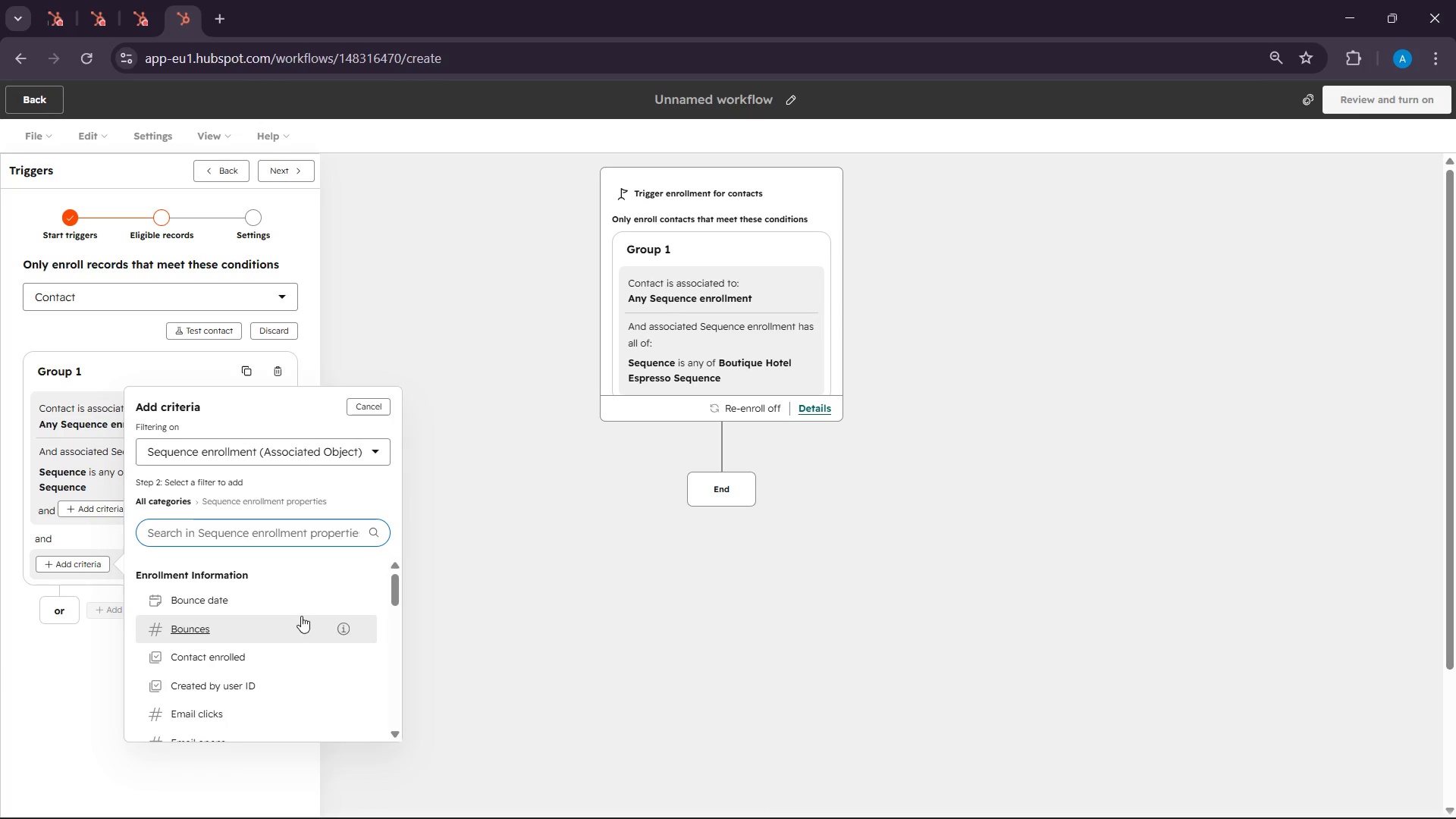 
scroll: coordinate [303, 616], scroll_direction: down, amount: 2.0
 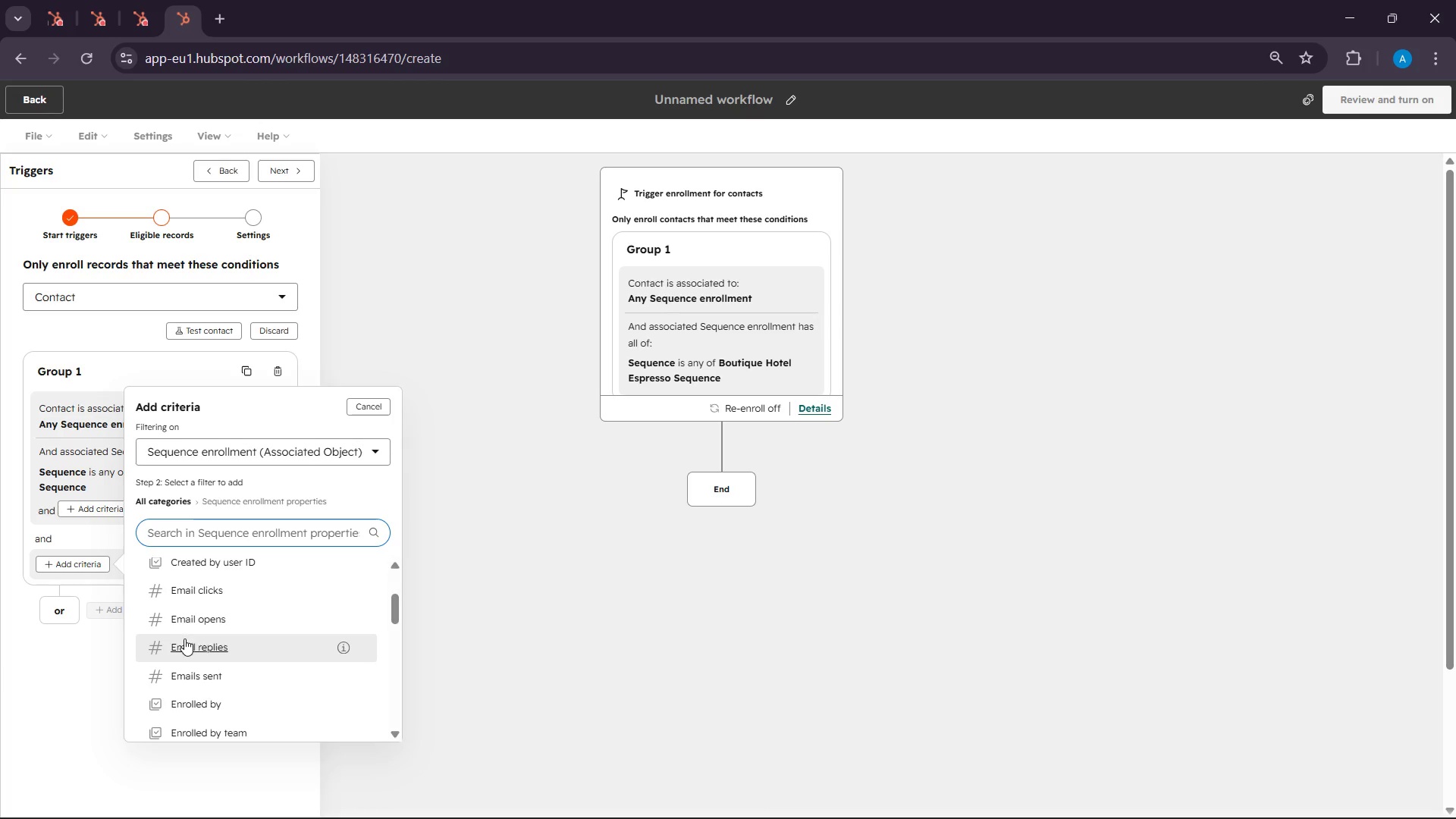 
left_click([184, 639])
 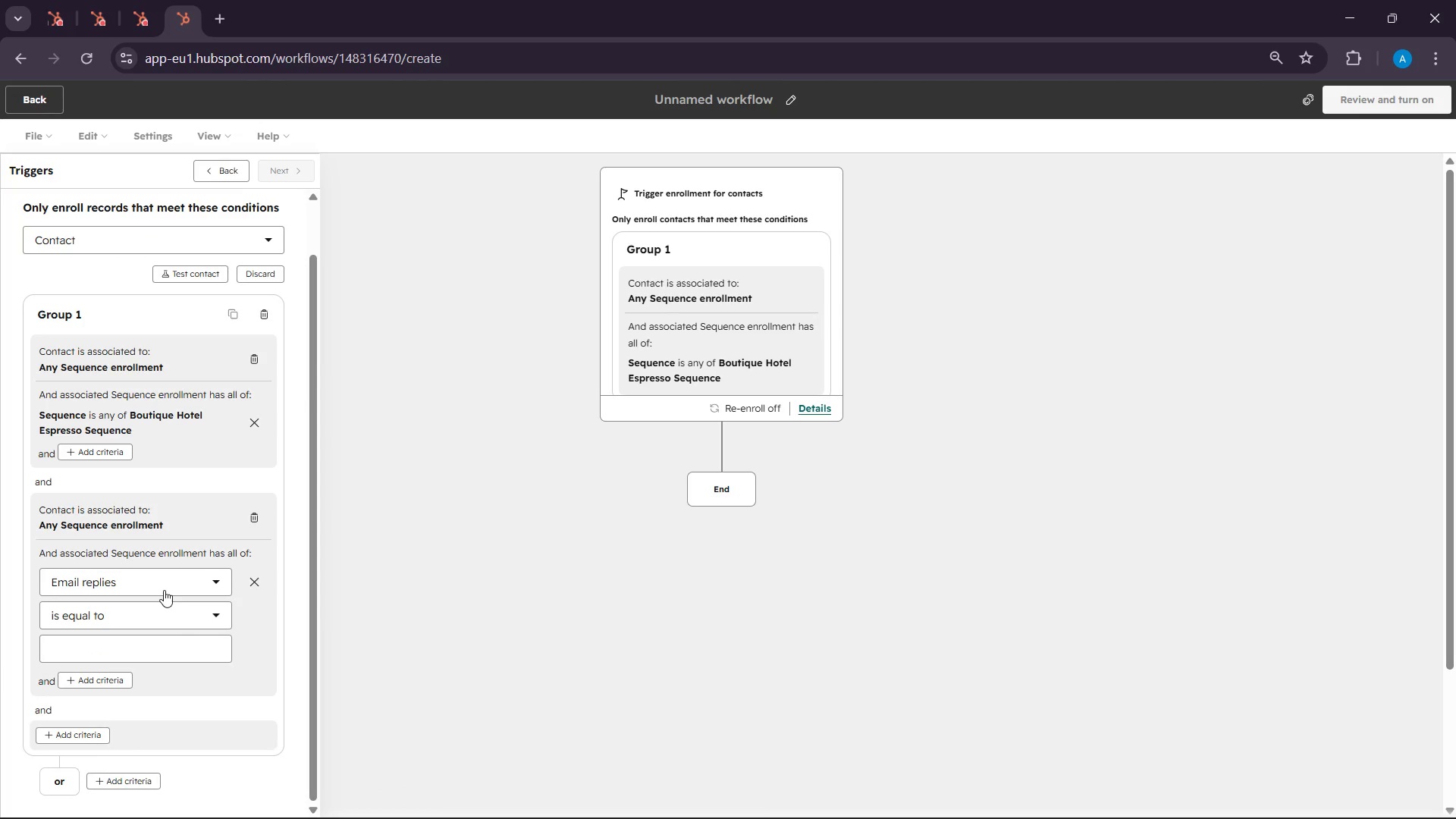 
scroll: coordinate [167, 581], scroll_direction: down, amount: 1.0
 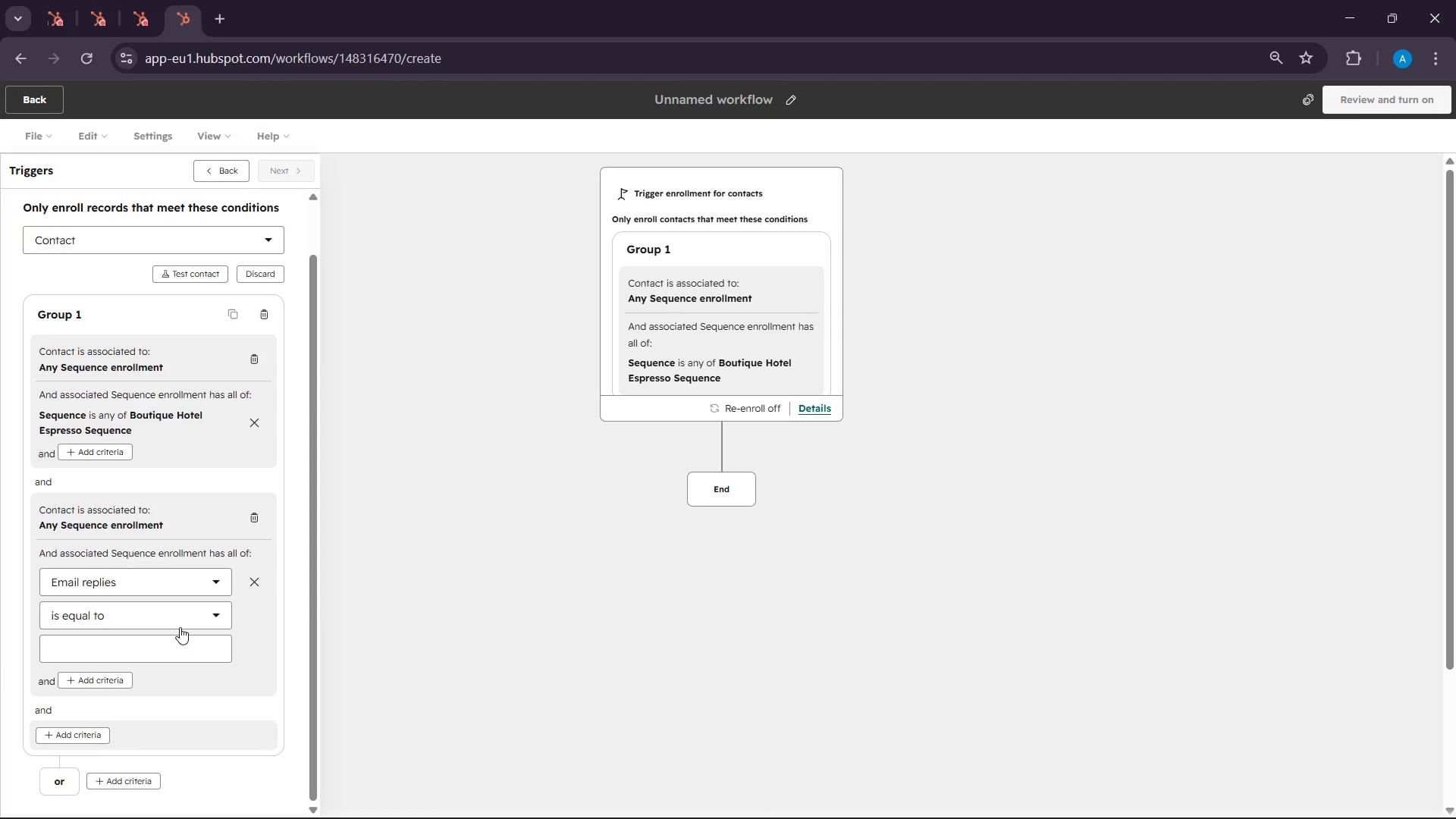 
left_click([180, 627])
 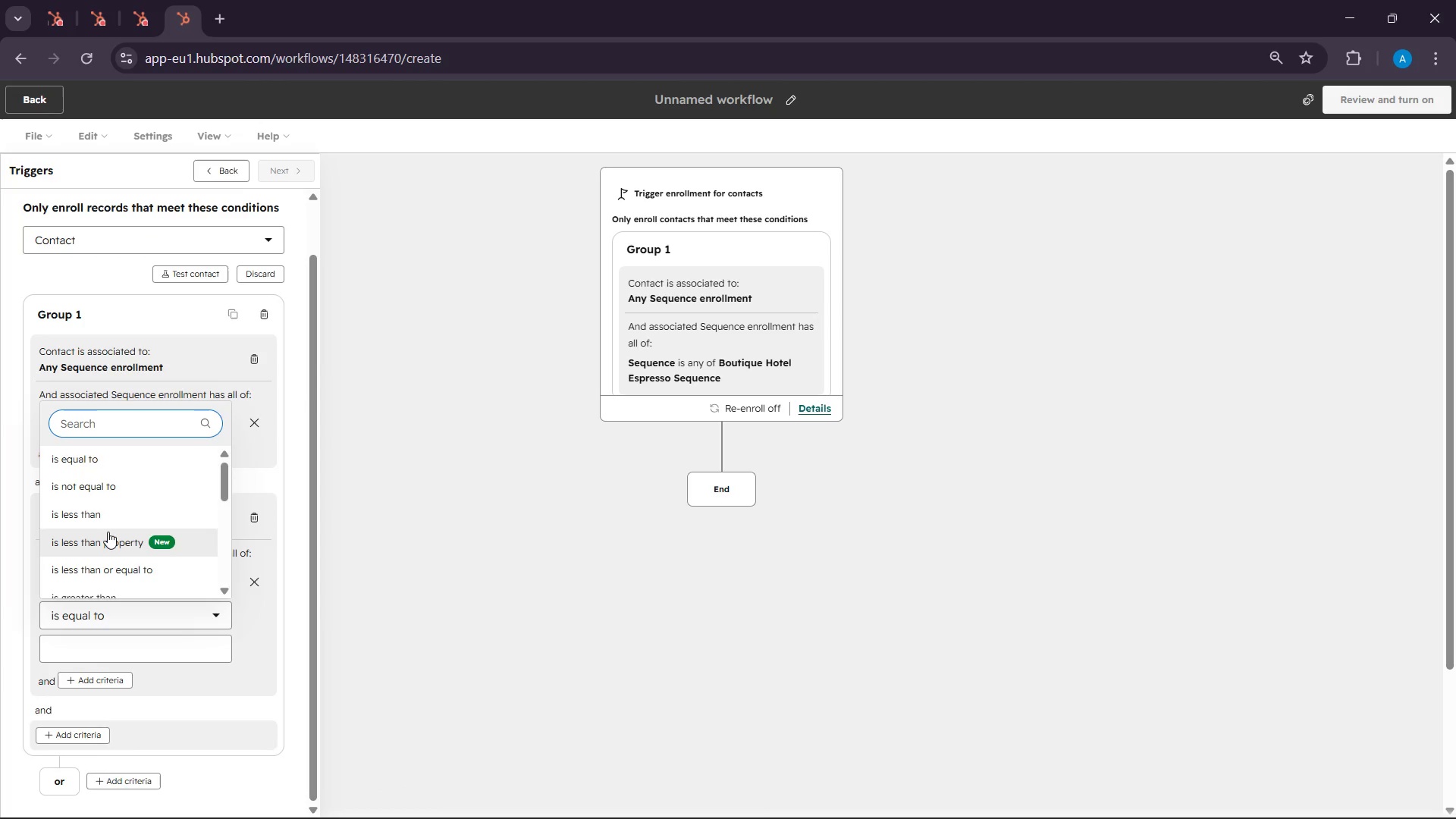 
scroll: coordinate [108, 532], scroll_direction: down, amount: 1.0
 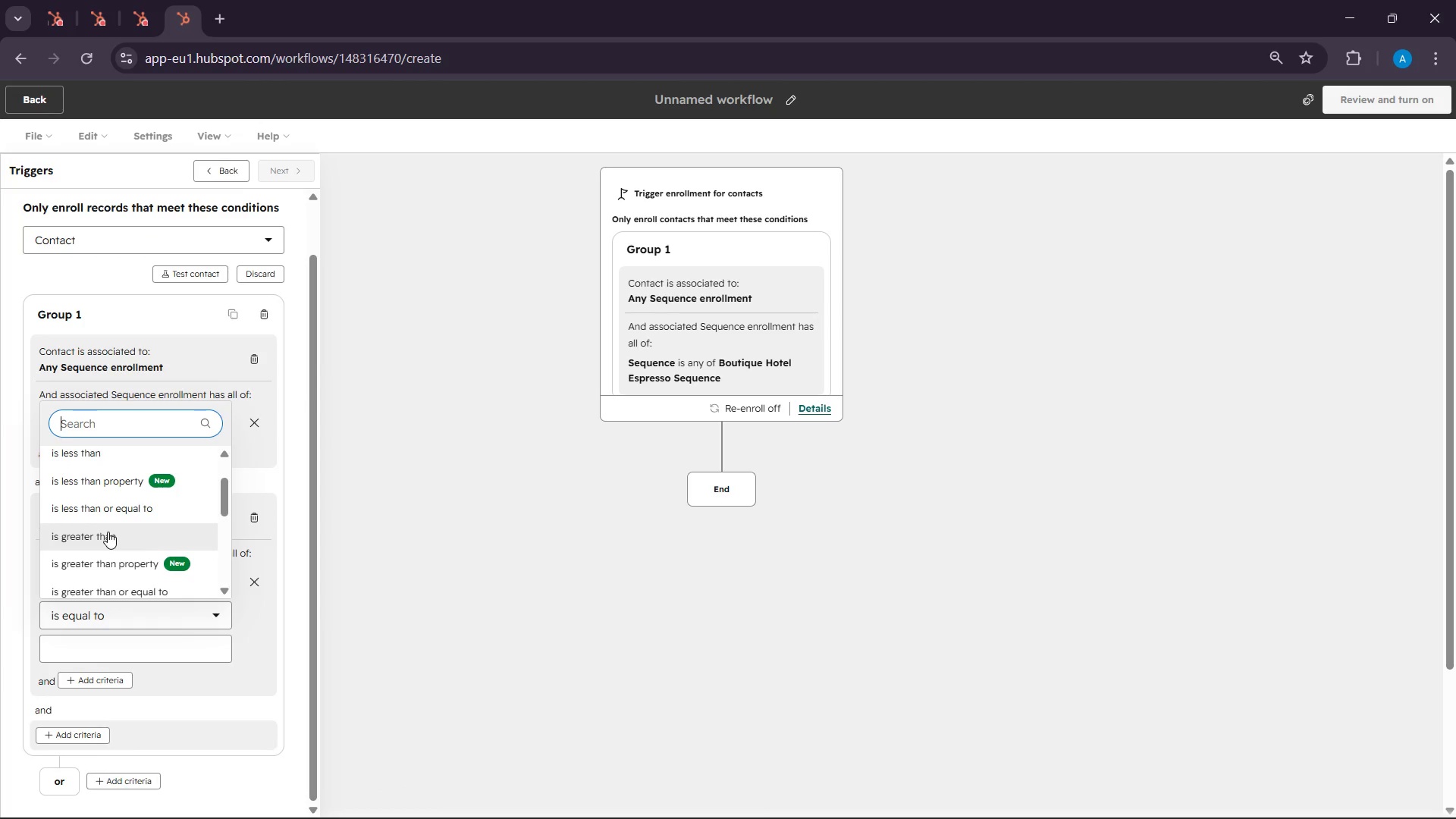 
scroll: coordinate [108, 532], scroll_direction: up, amount: 2.0
 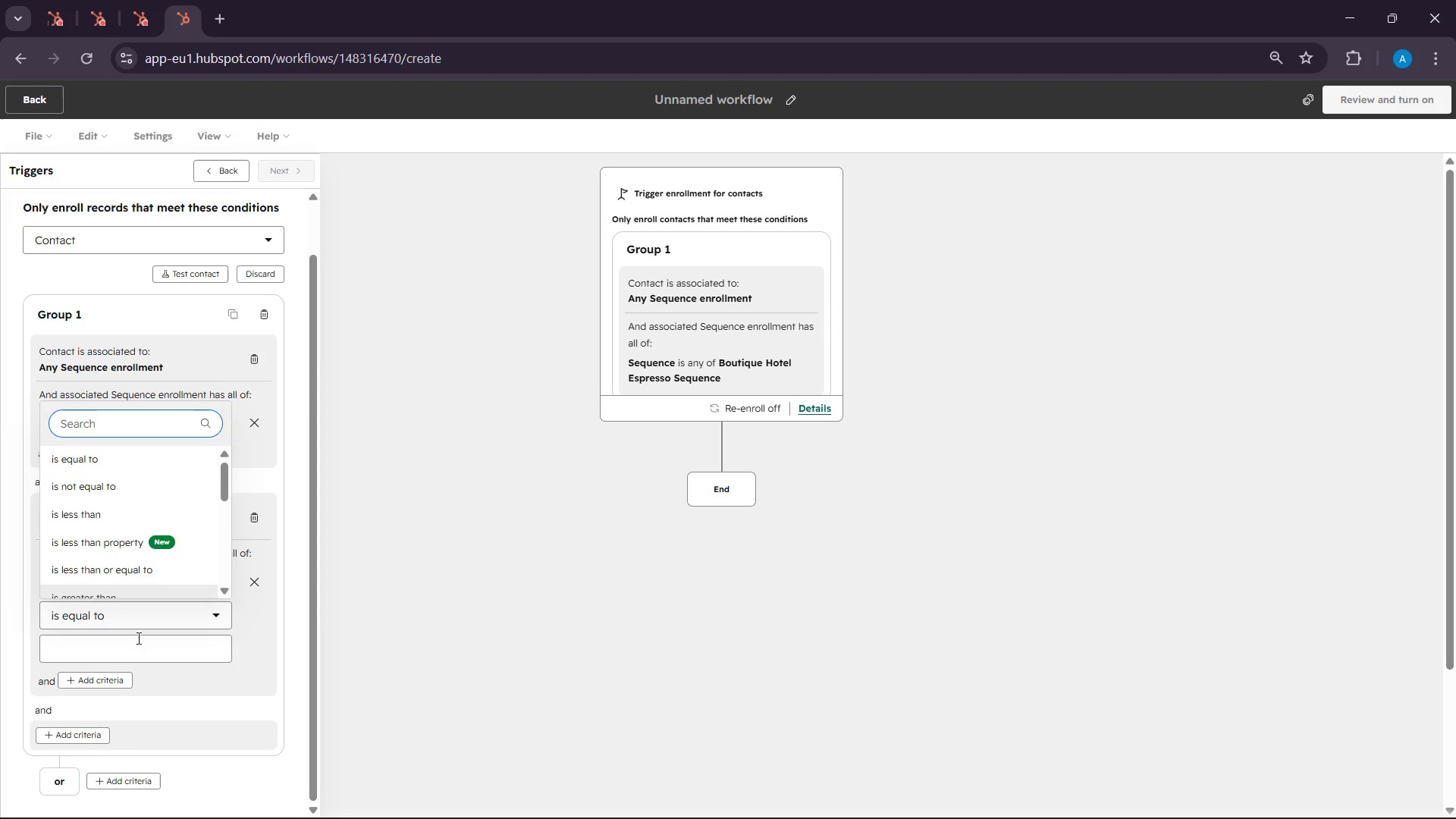 
left_click_drag(start_coordinate=[137, 645], to_coordinate=[137, 651])
 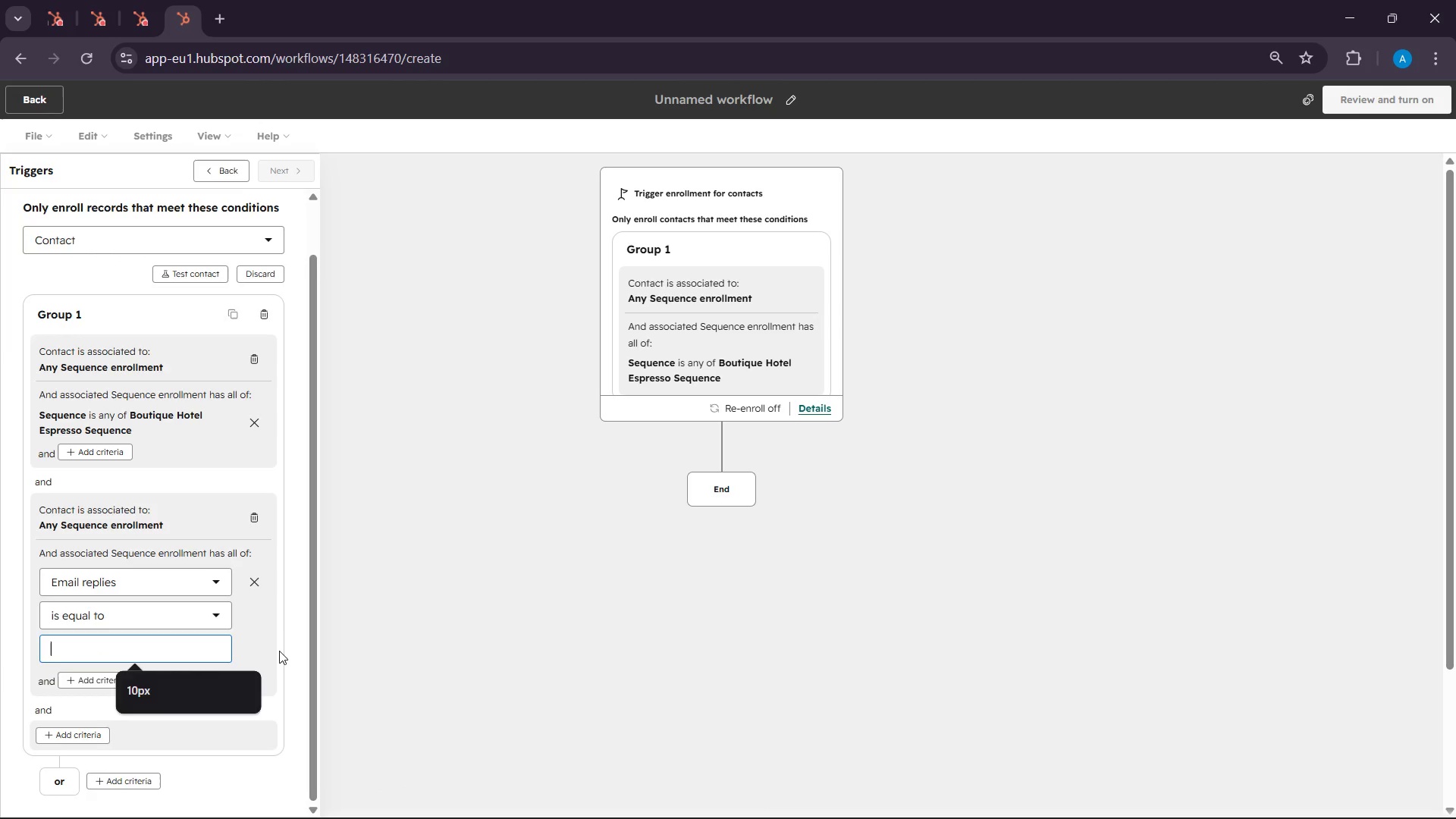 
scroll: coordinate [279, 642], scroll_direction: up, amount: 2.0
 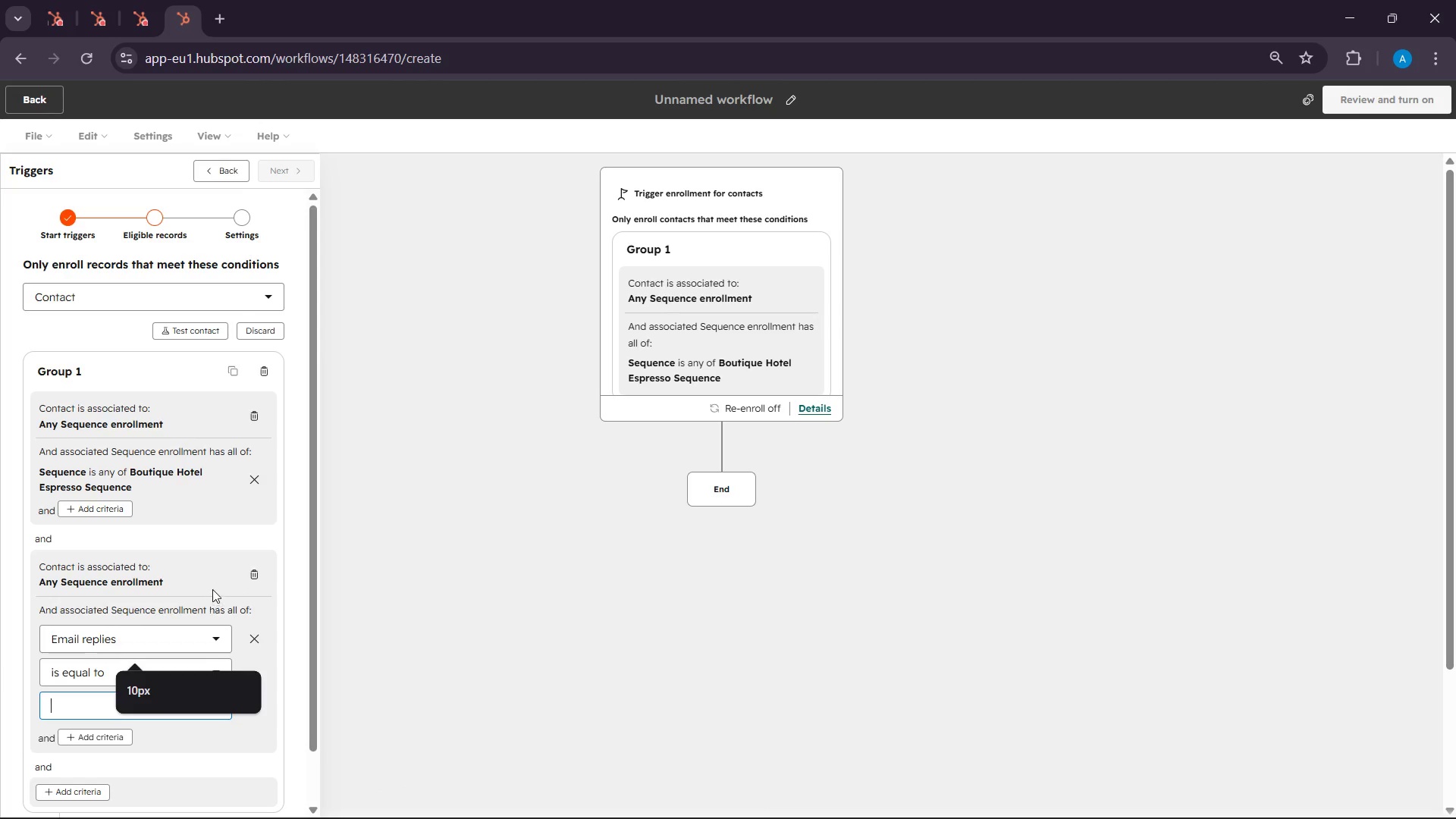 
scroll: coordinate [212, 589], scroll_direction: down, amount: 3.0
 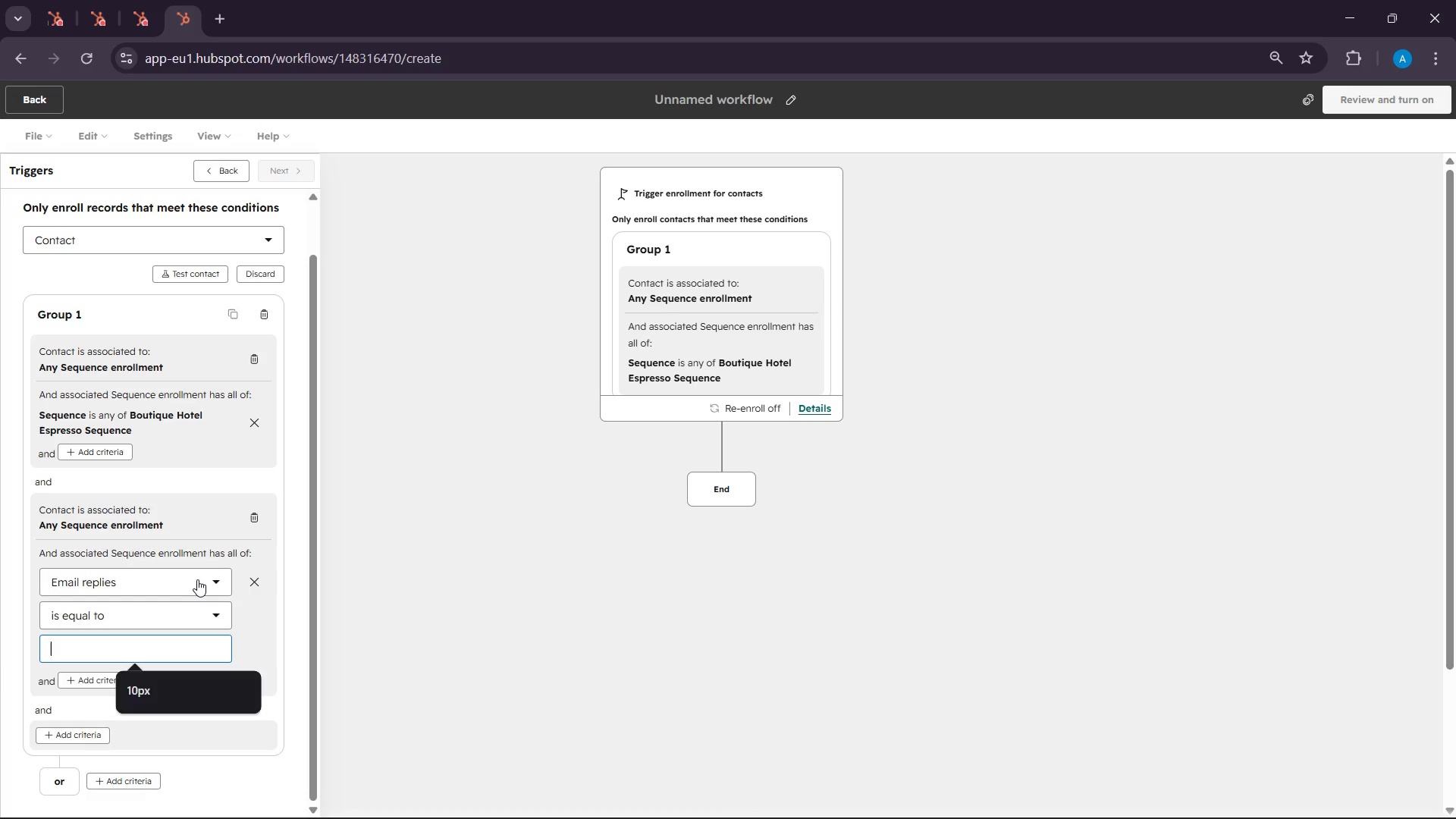 
left_click([197, 579])
 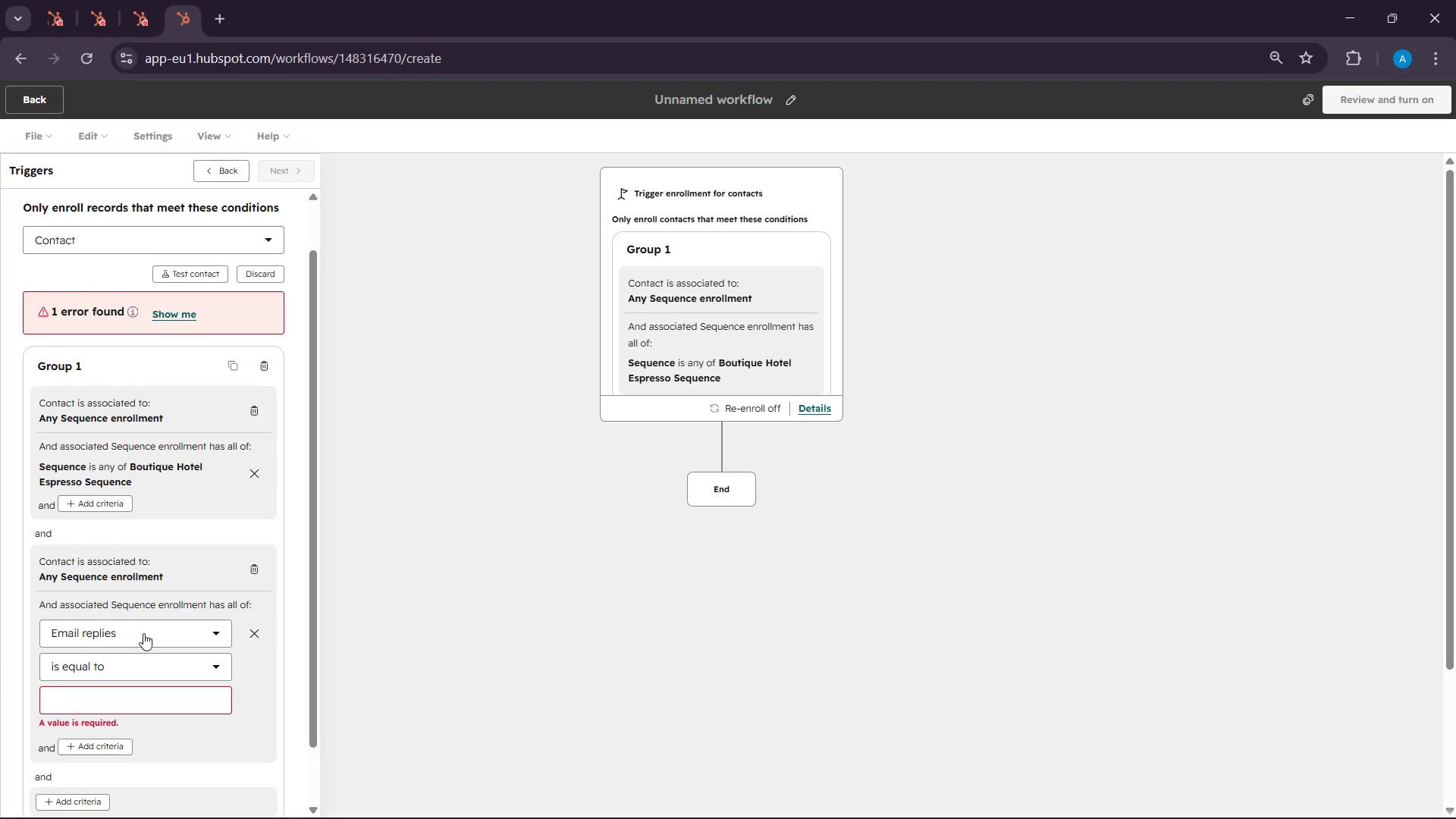 
left_click([145, 634])
 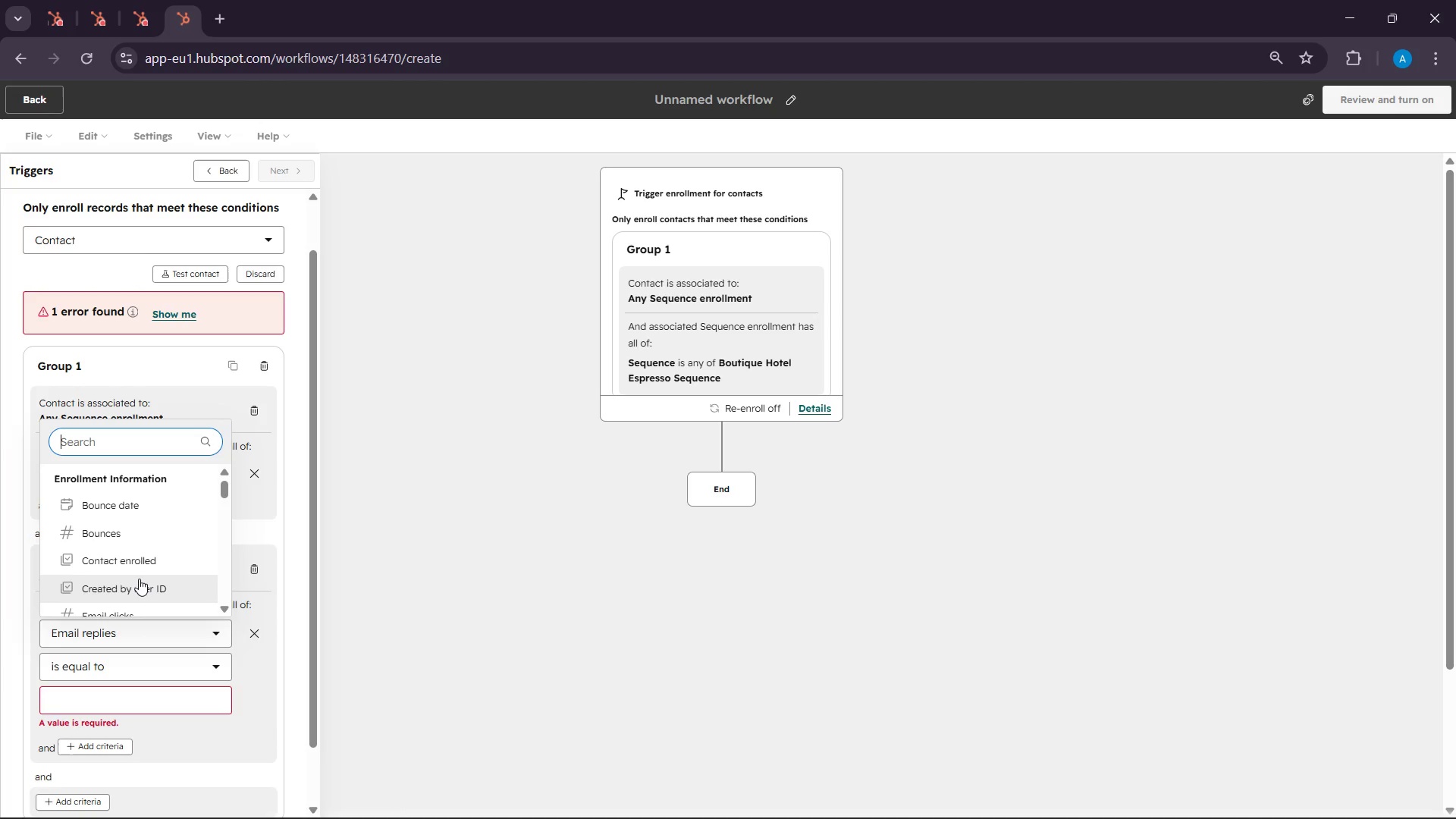 
scroll: coordinate [133, 570], scroll_direction: down, amount: 9.0
 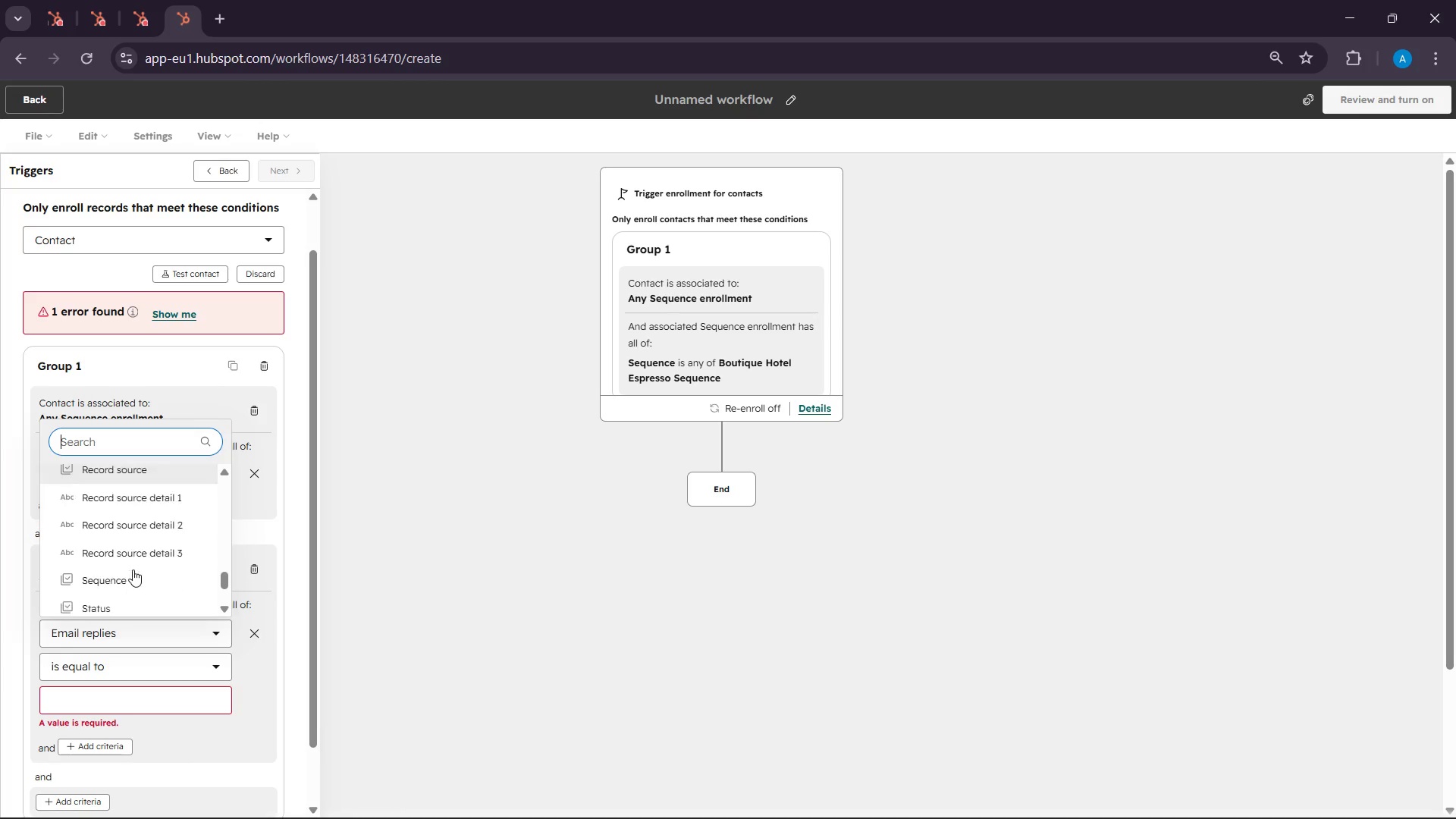 
left_click([133, 570])
 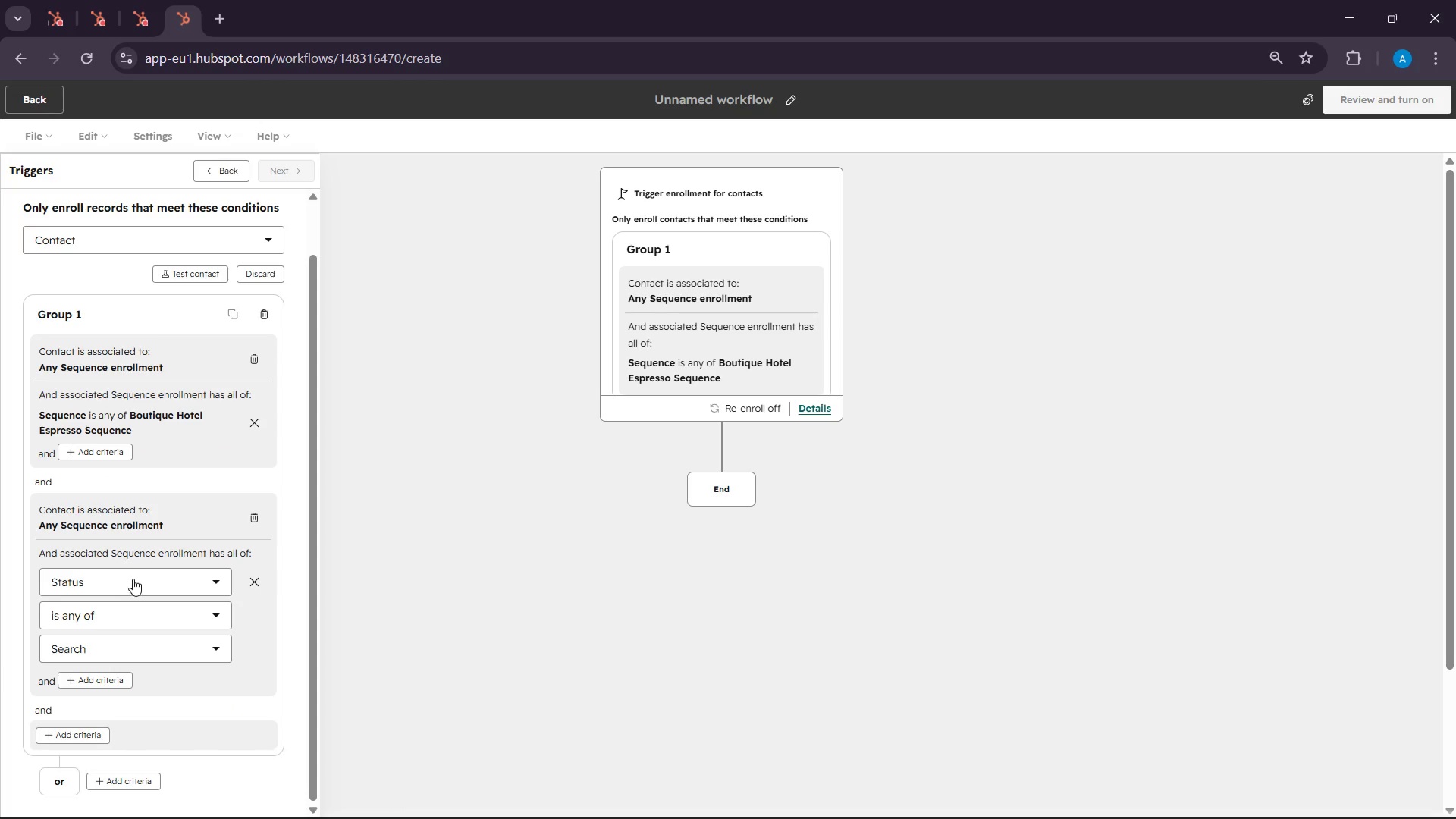 
left_click([143, 647])
 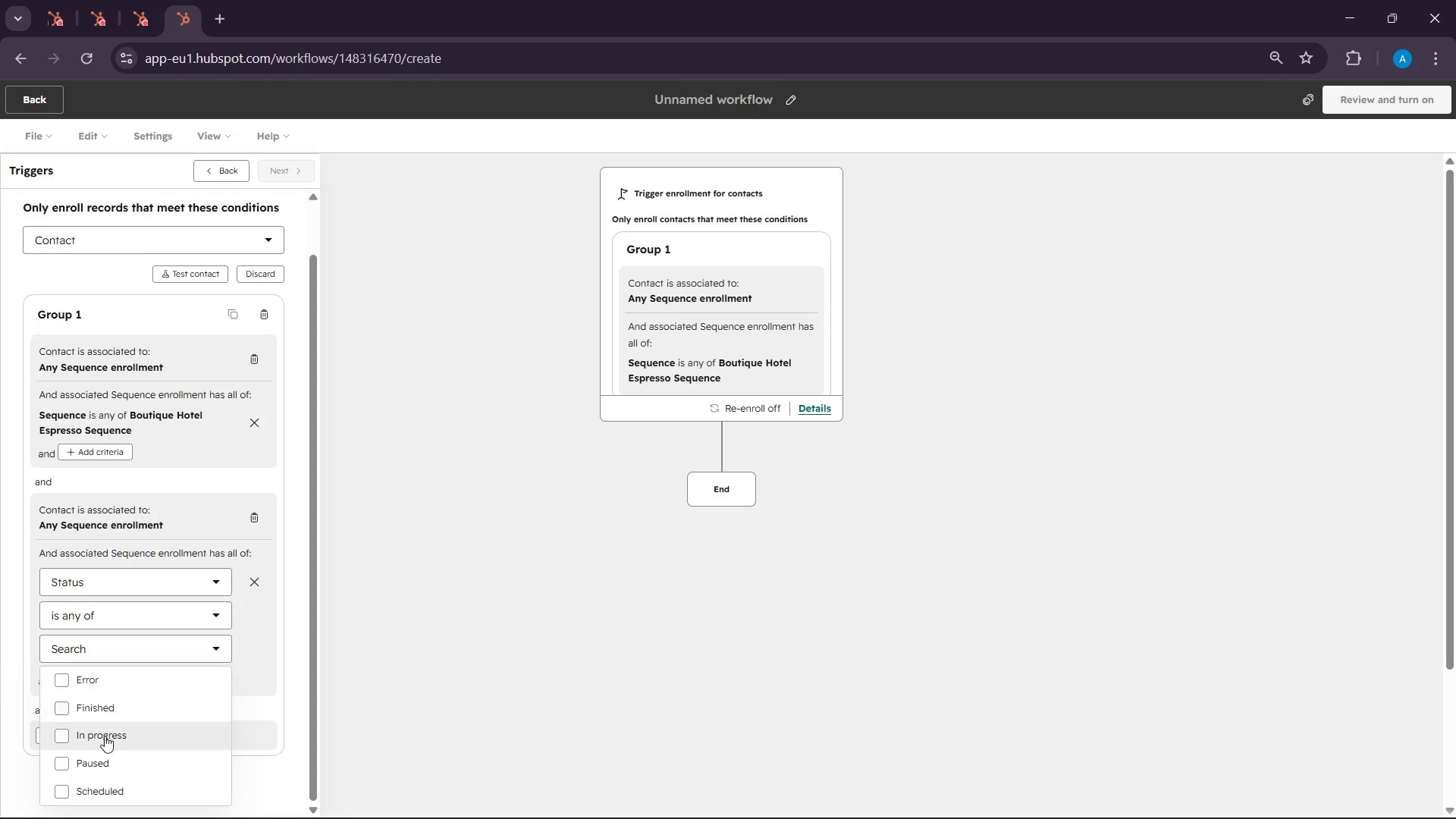 
scroll: coordinate [104, 747], scroll_direction: down, amount: 4.0
 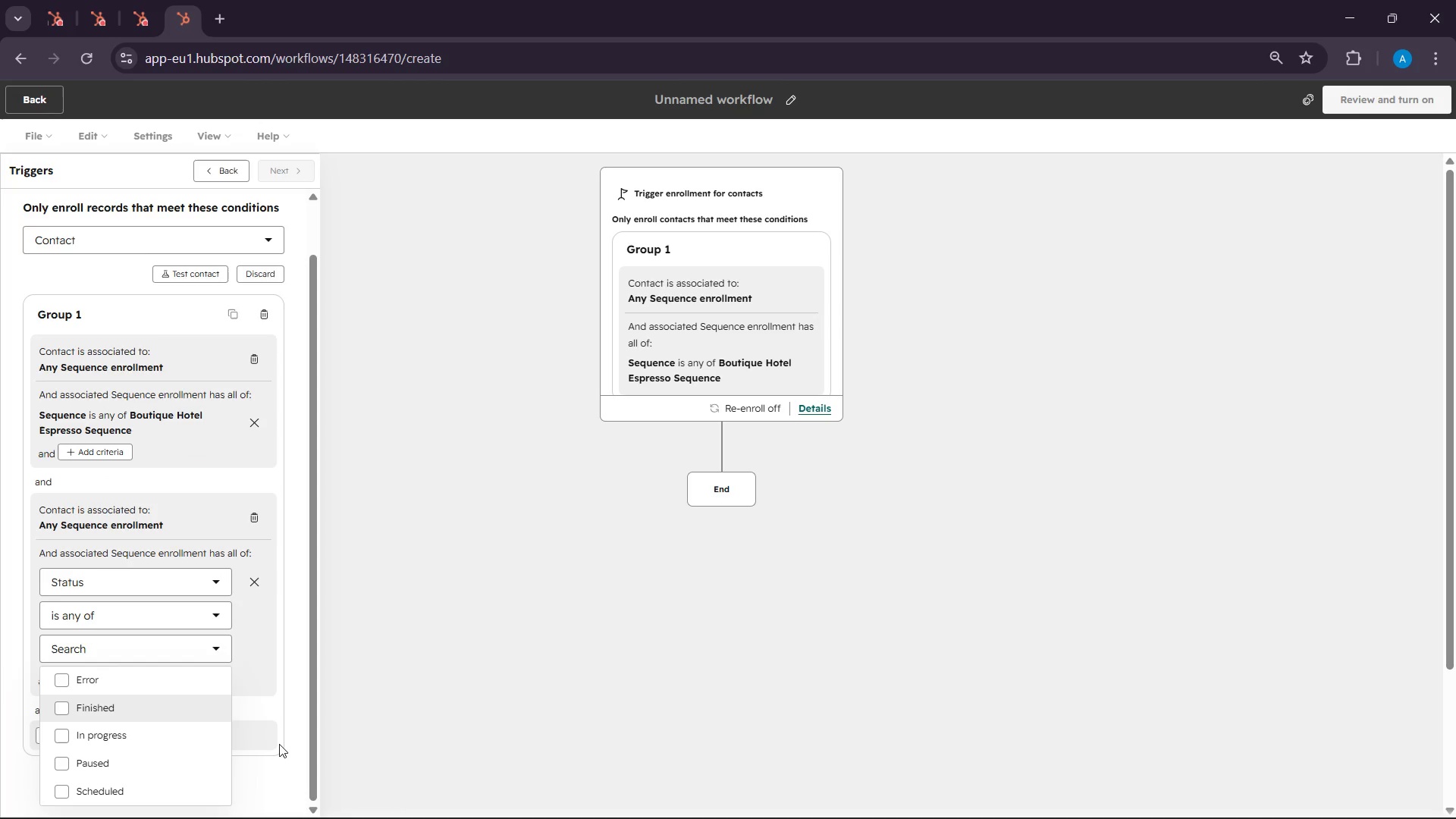 
left_click([179, 620])
 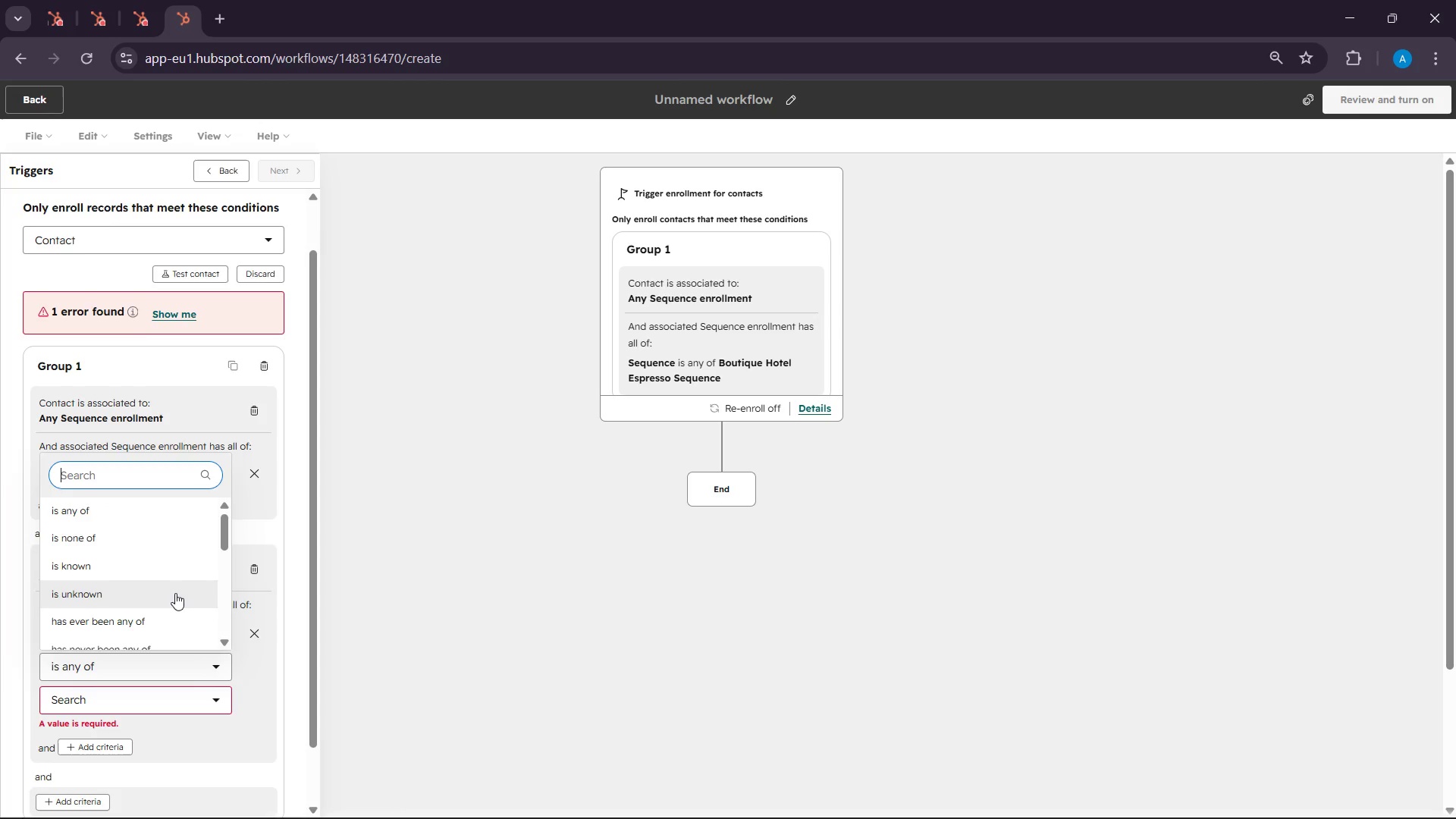 
left_click([175, 593])
 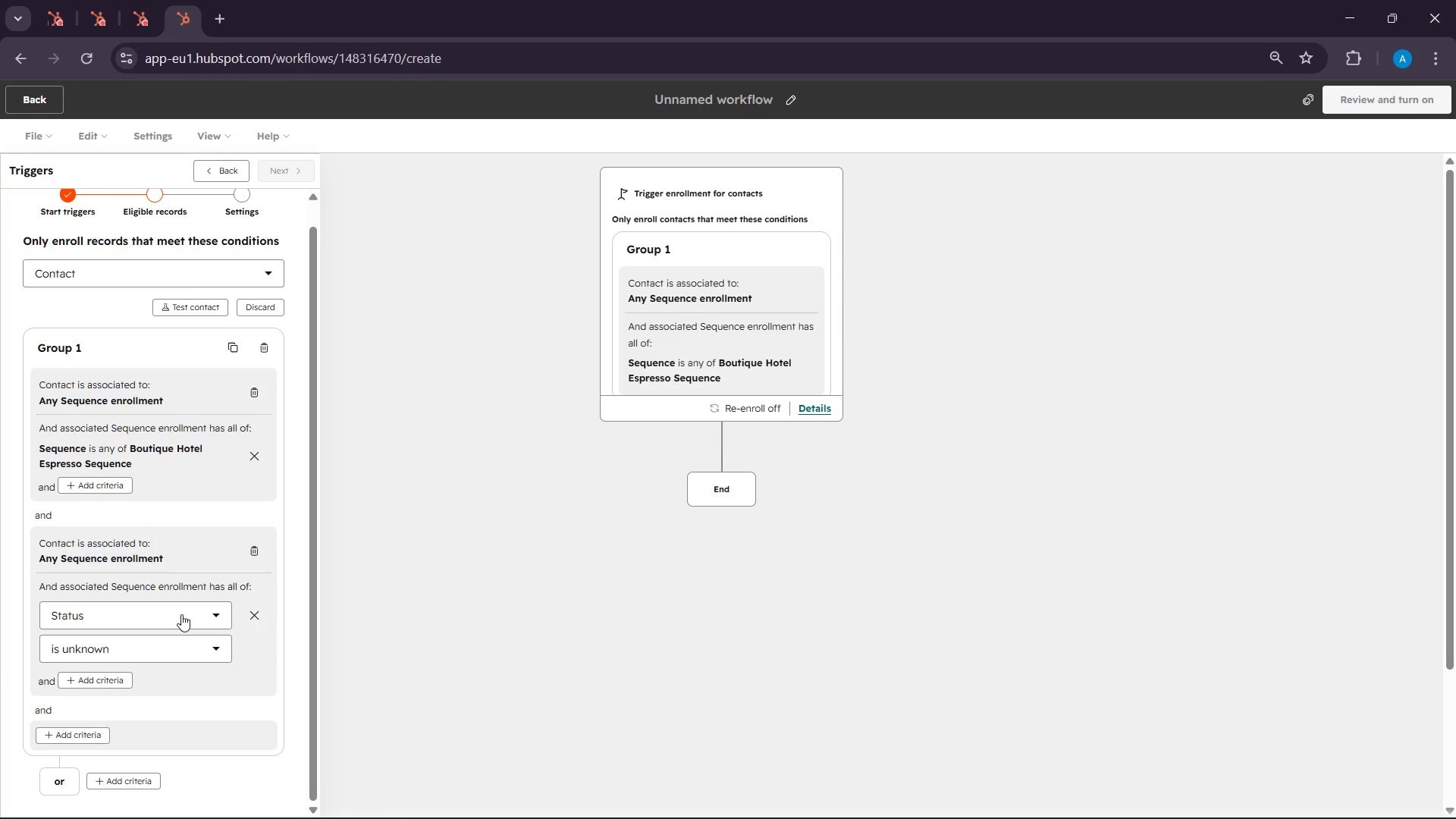 
left_click([179, 615])
 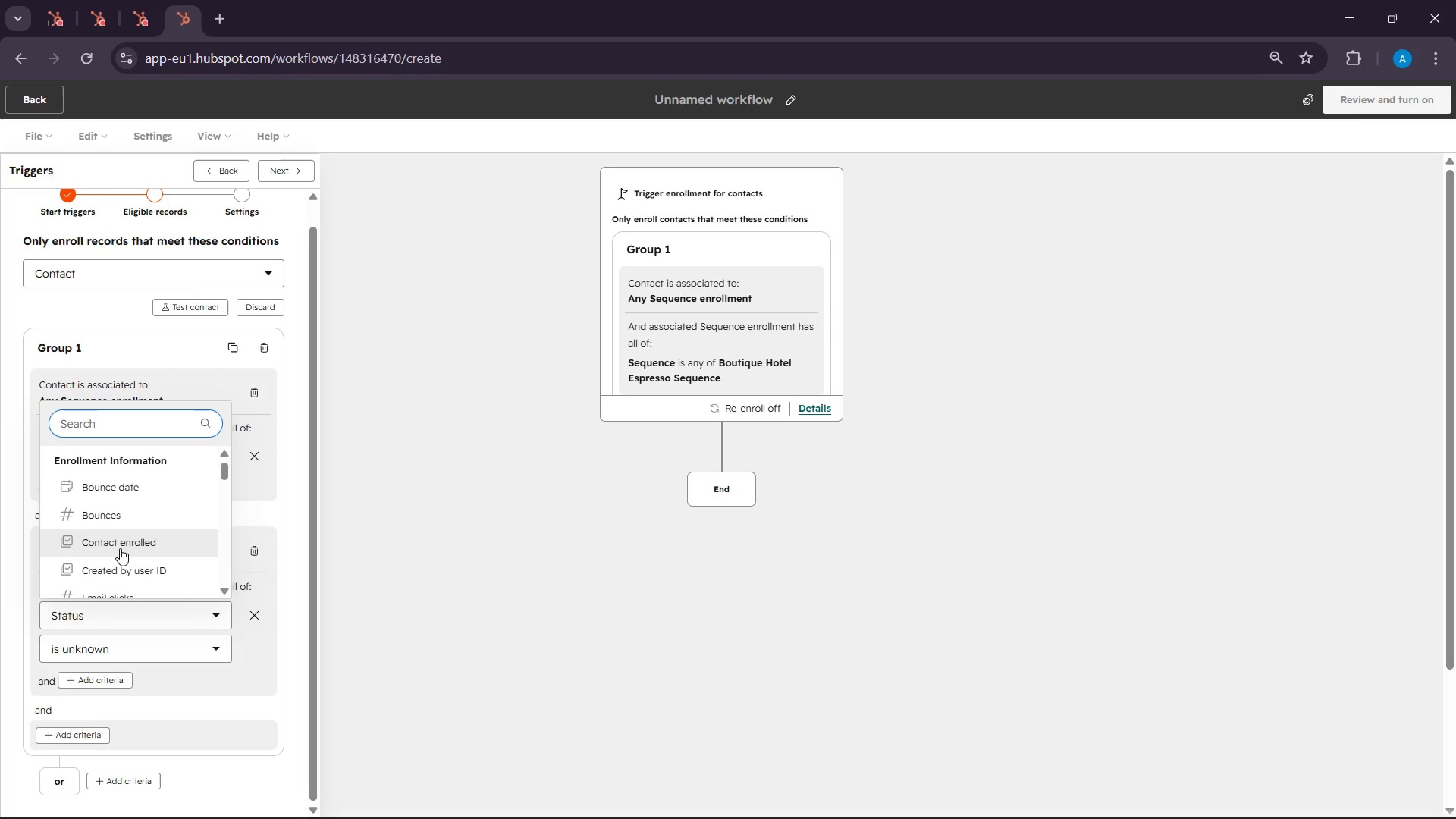 
scroll: coordinate [120, 548], scroll_direction: up, amount: 1.0
 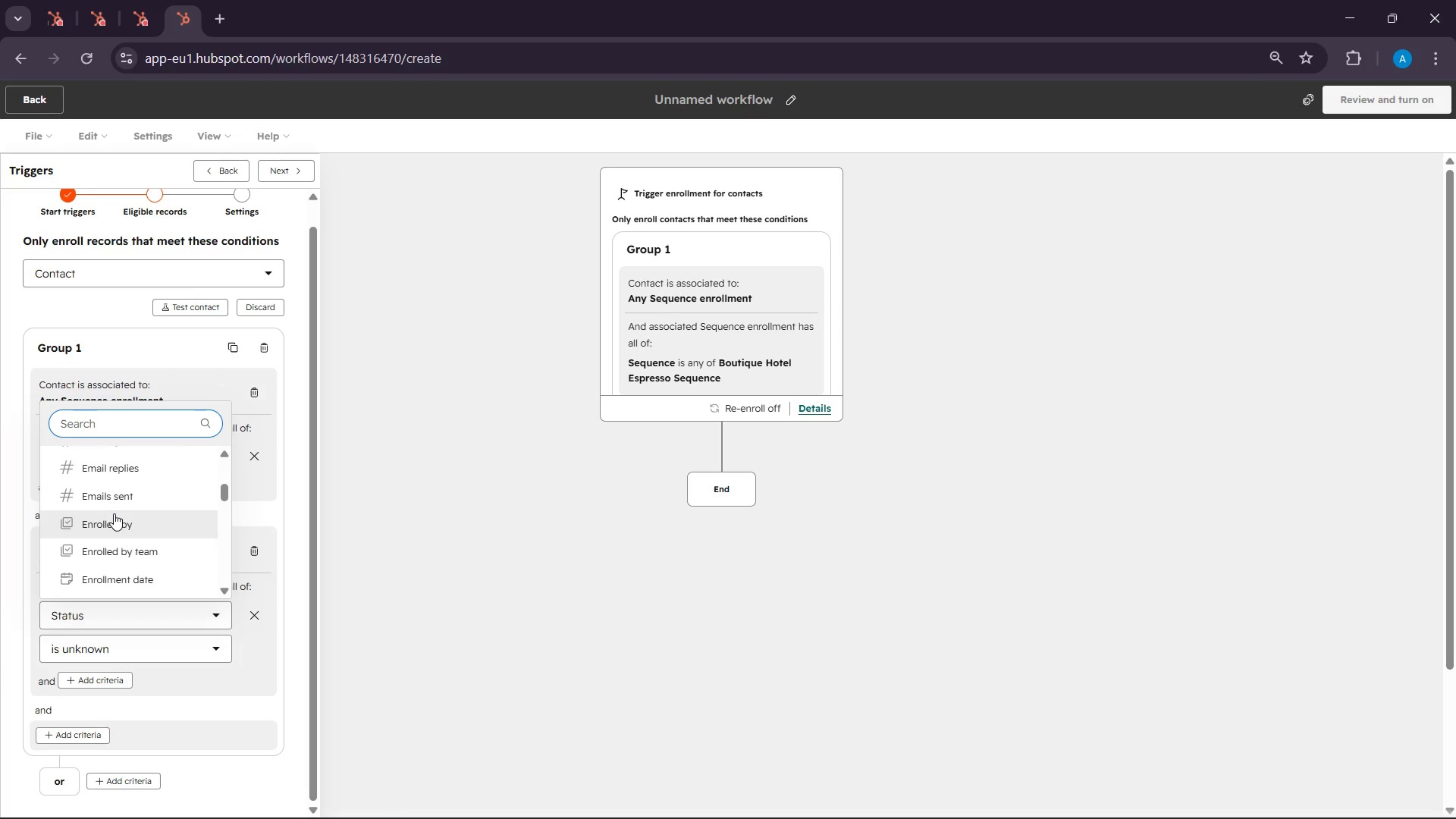 
scroll: coordinate [114, 513], scroll_direction: down, amount: 3.0
 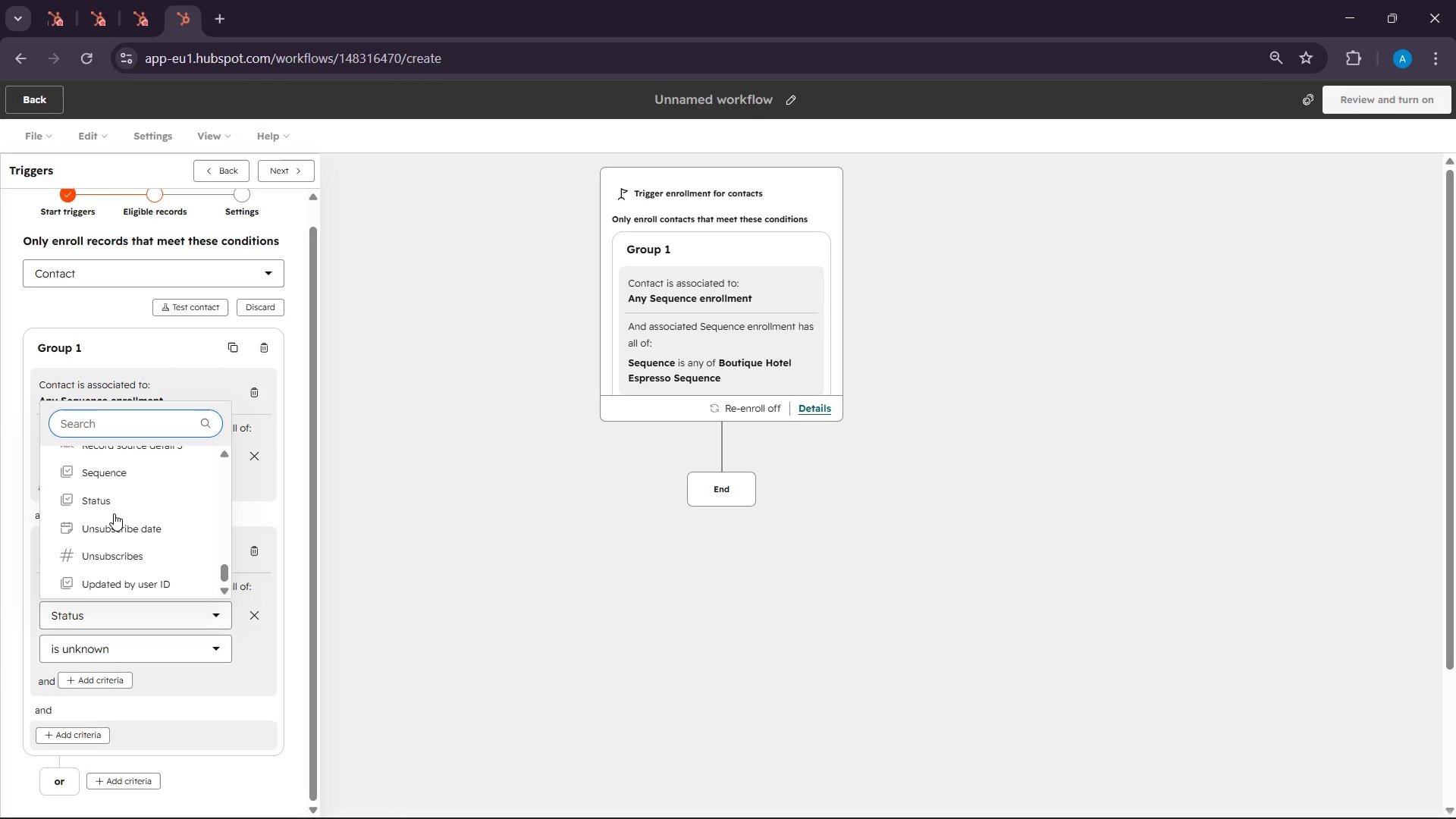 
scroll: coordinate [114, 513], scroll_direction: up, amount: 2.0
 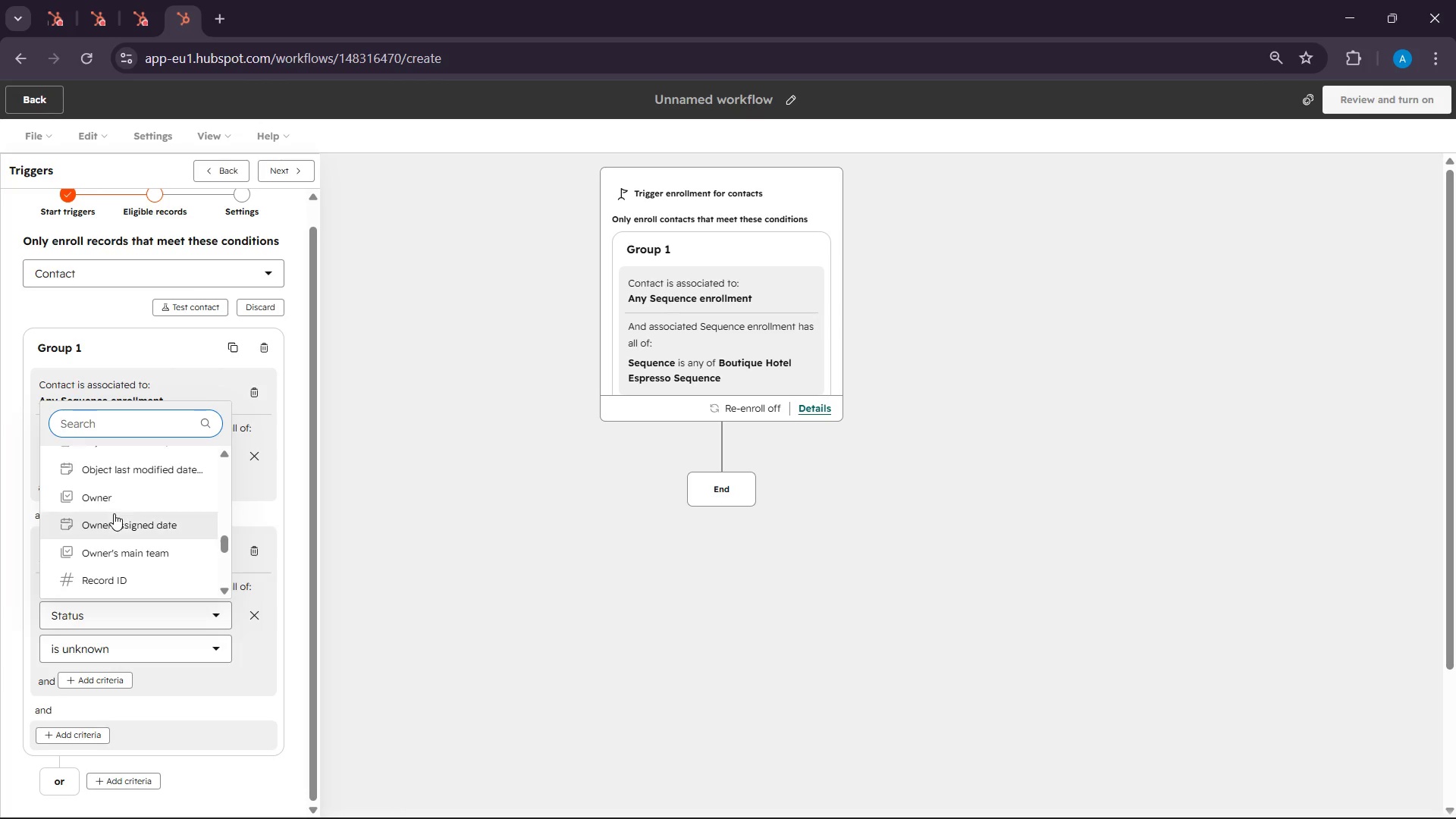 
scroll: coordinate [114, 513], scroll_direction: down, amount: 2.0
 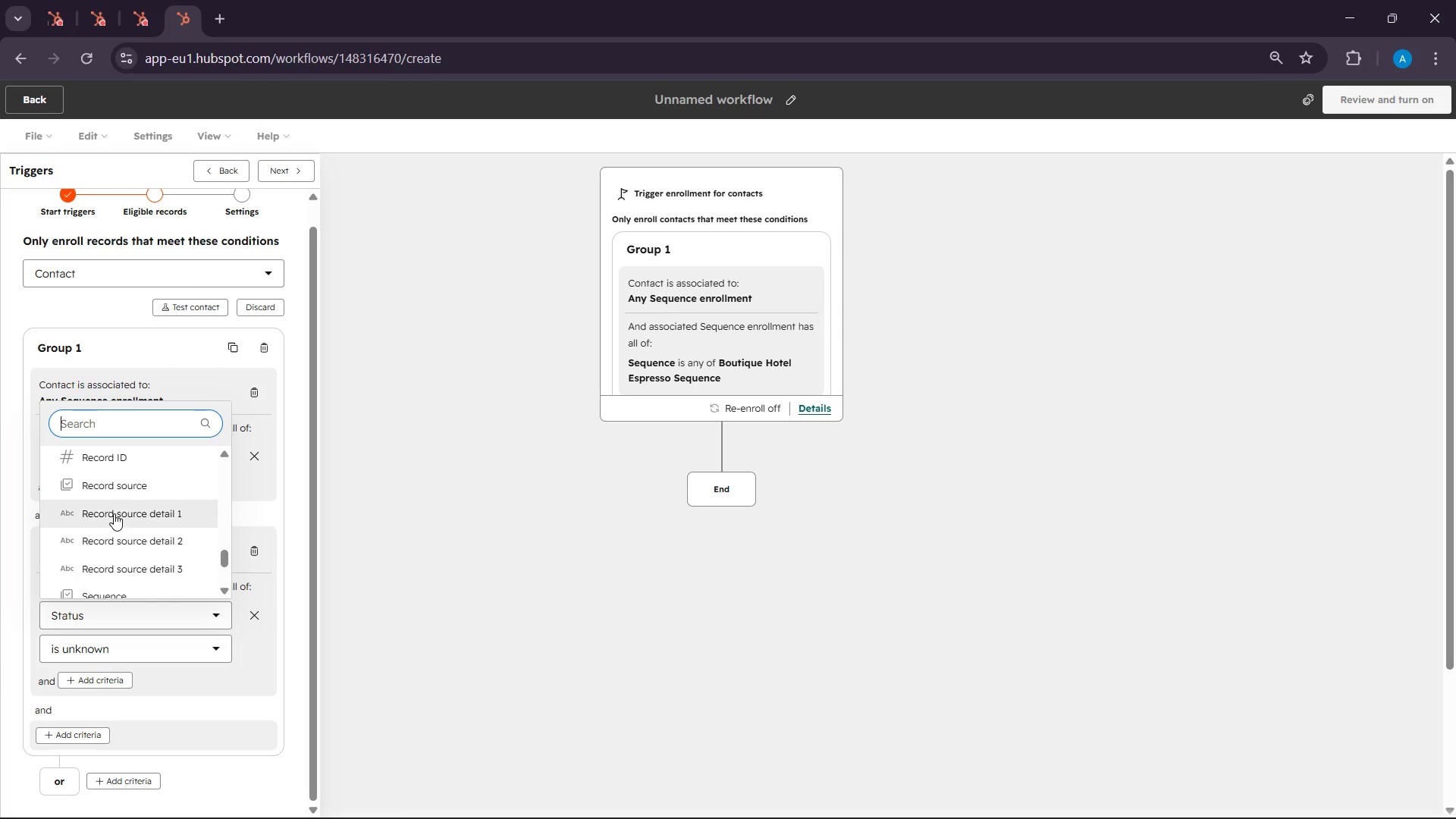 
scroll: coordinate [114, 513], scroll_direction: up, amount: 3.0
 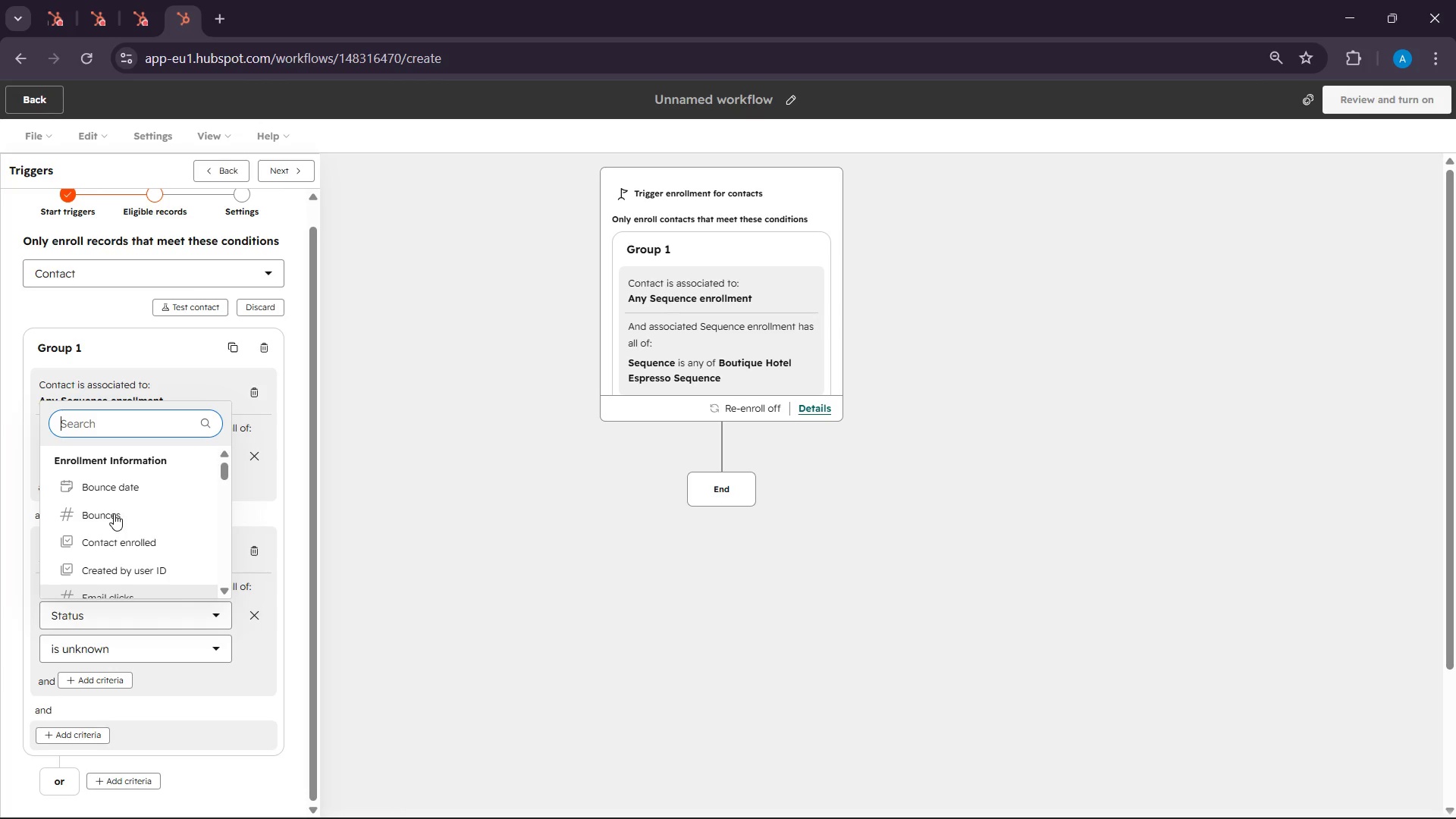 
scroll: coordinate [128, 527], scroll_direction: down, amount: 6.0
 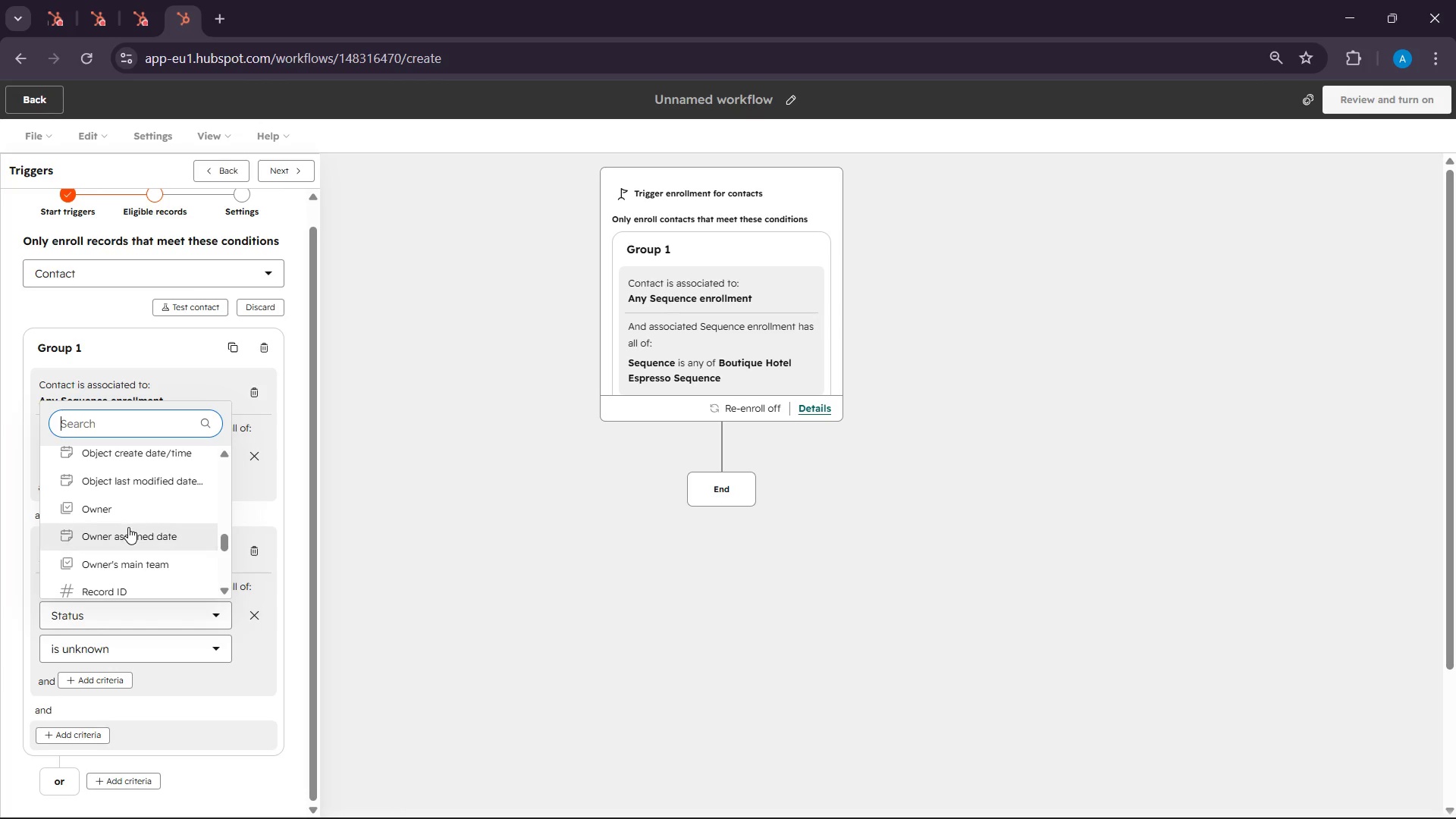 
scroll: coordinate [128, 527], scroll_direction: up, amount: 1.0
 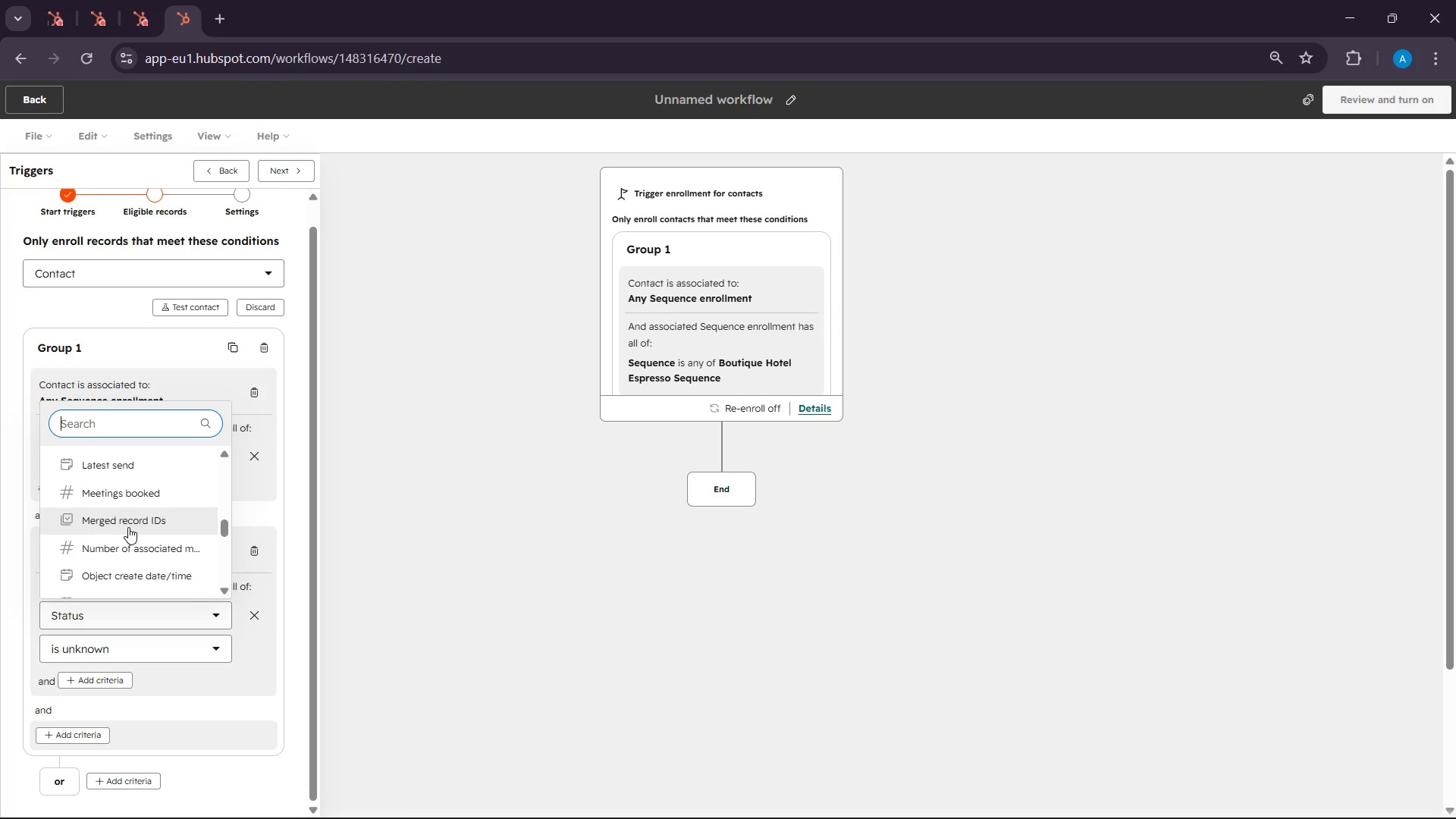 
scroll: coordinate [128, 527], scroll_direction: down, amount: 4.0
 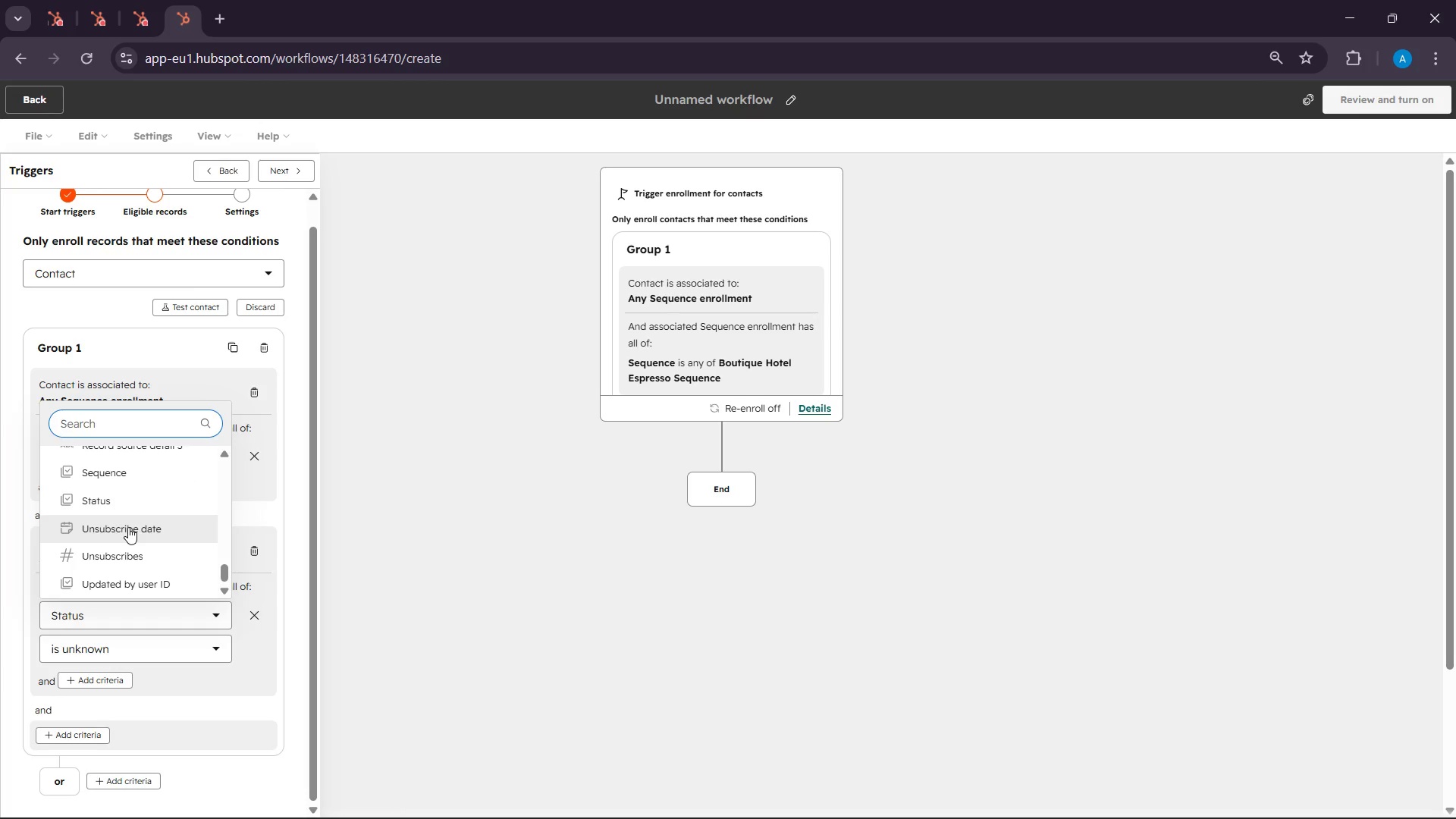 
scroll: coordinate [128, 527], scroll_direction: none, amount: 0.0
 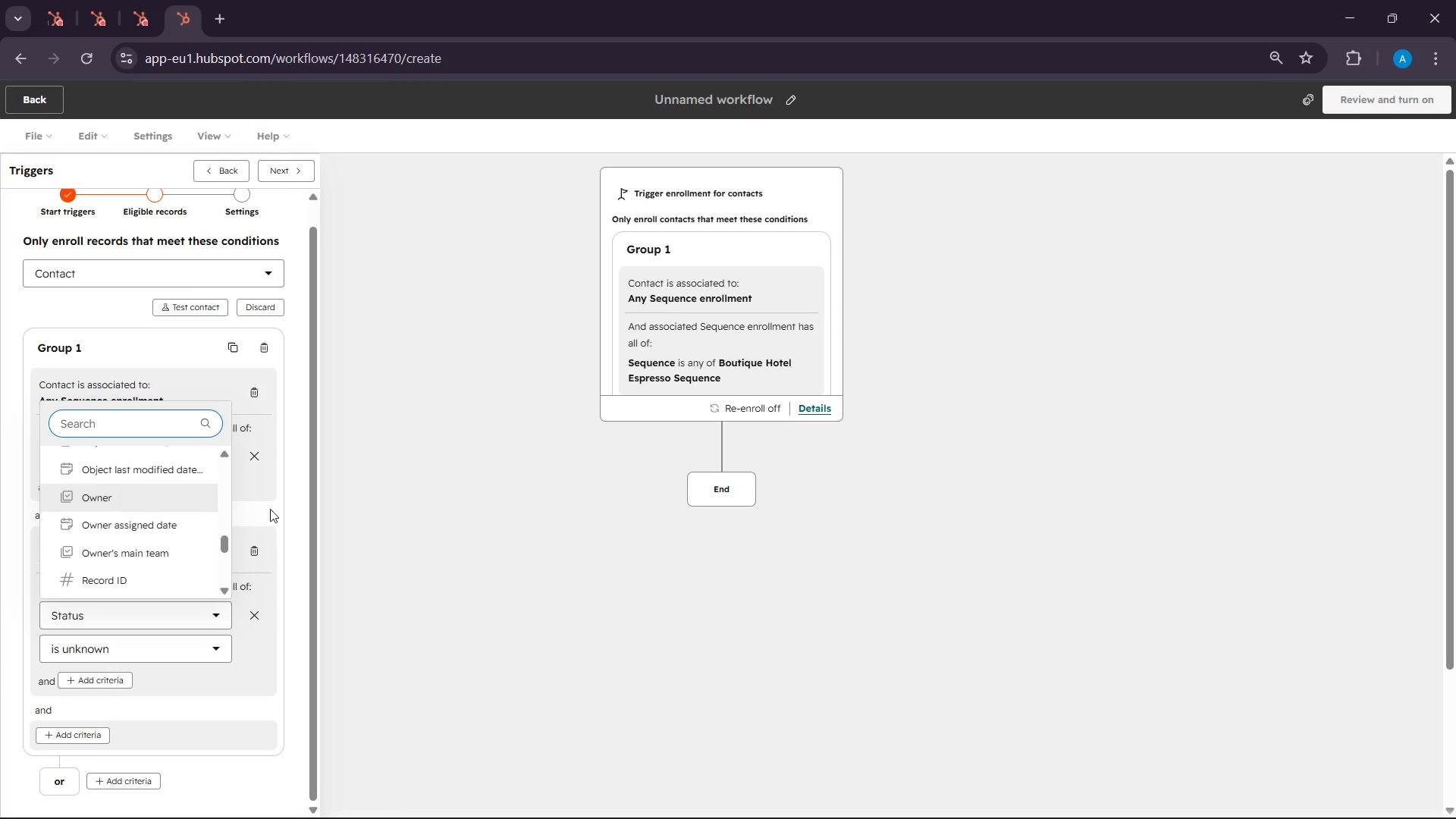 
left_click([269, 510])
 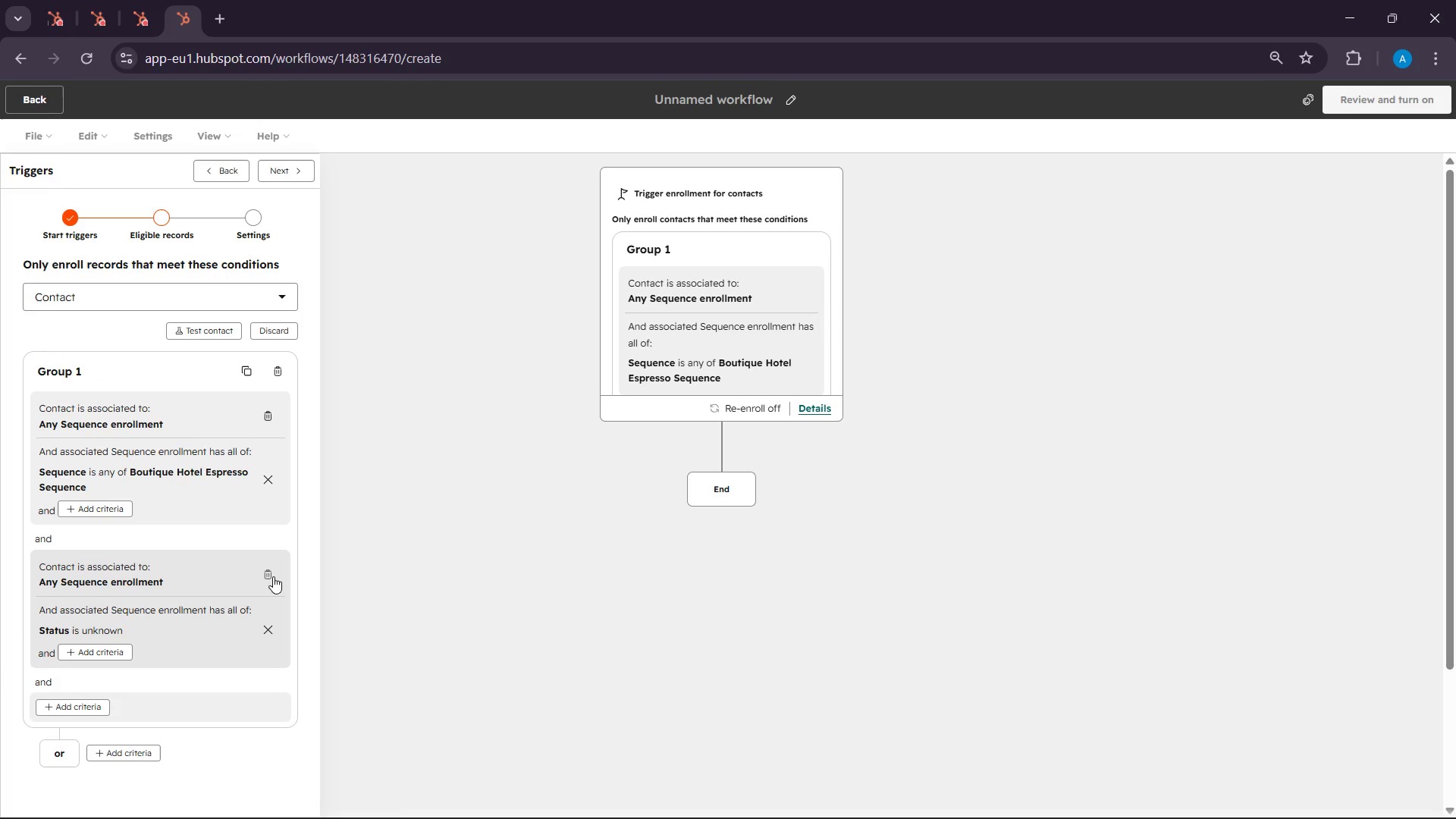 
left_click([273, 576])
 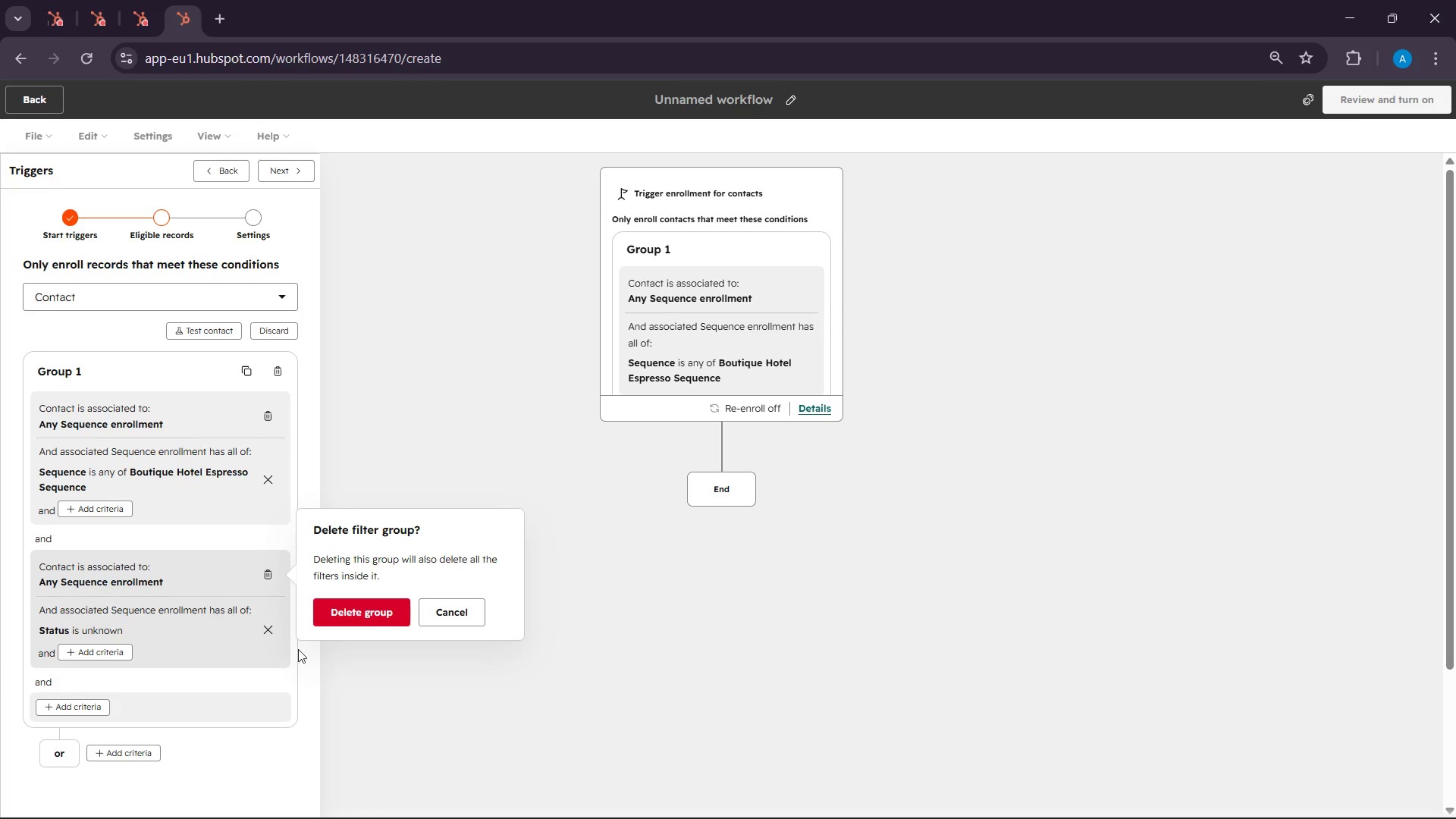 
left_click([359, 615])
 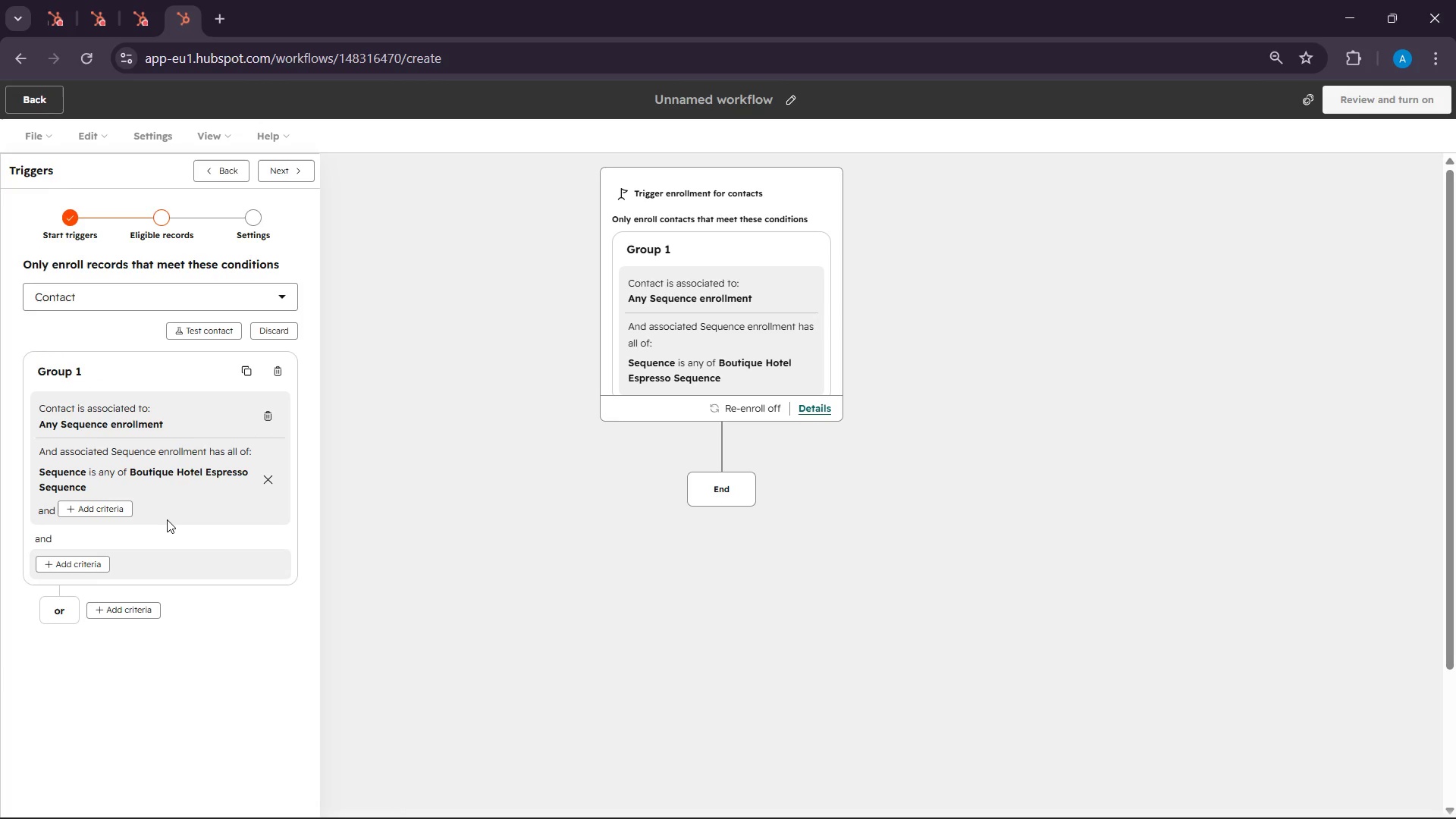 
wait(29.92)
 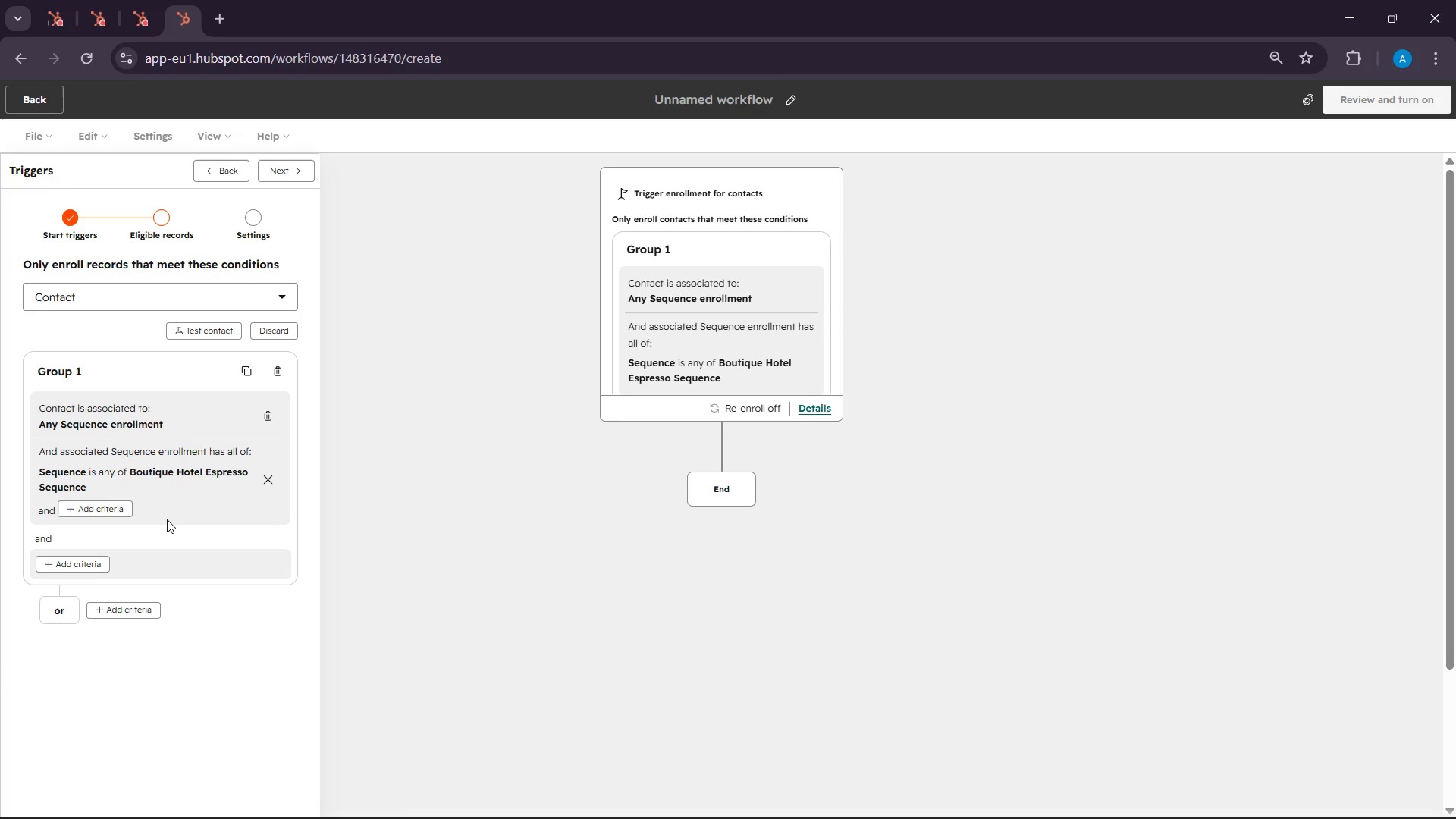 
left_click([89, 564])
 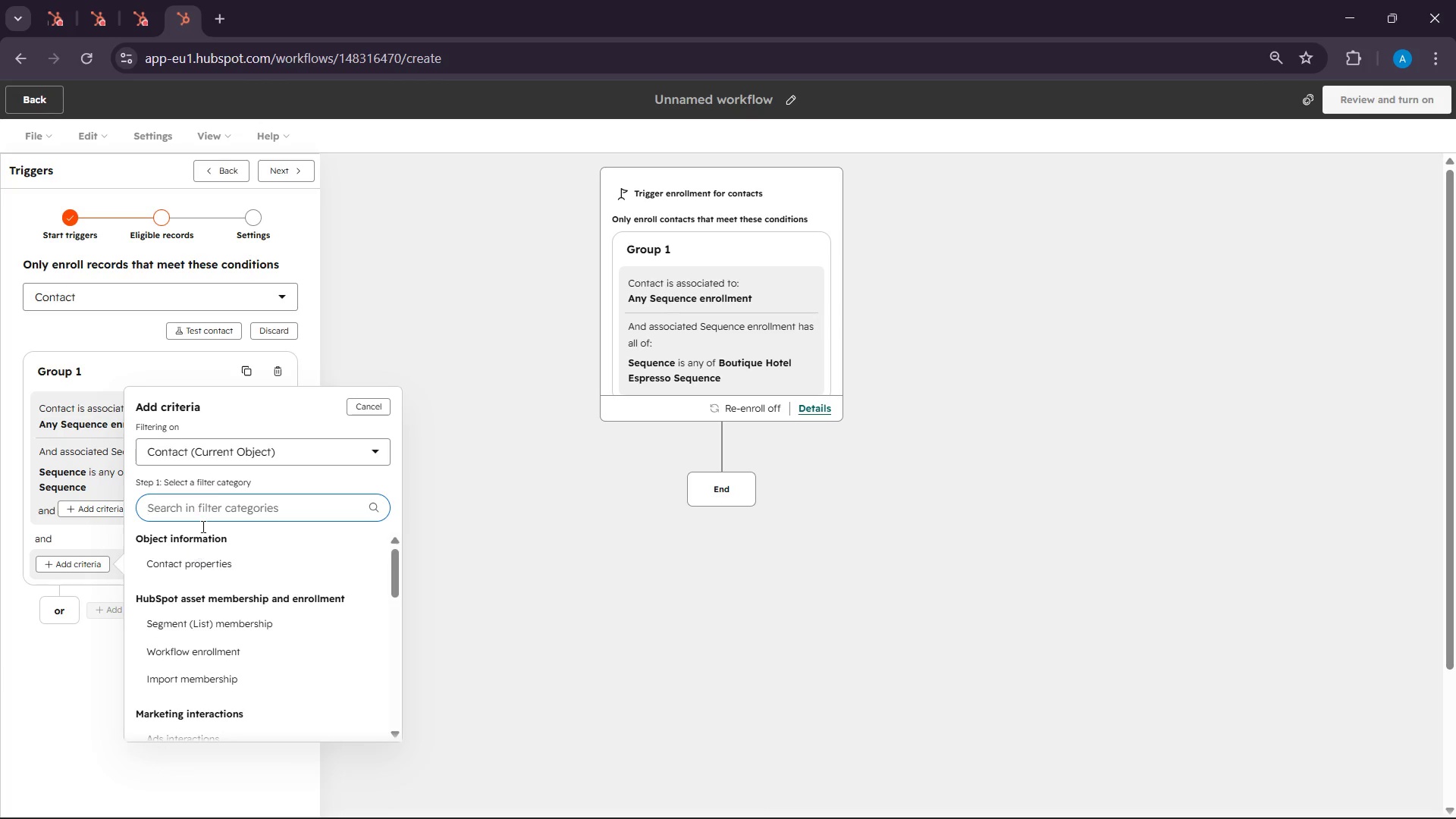 
wait(5.09)
 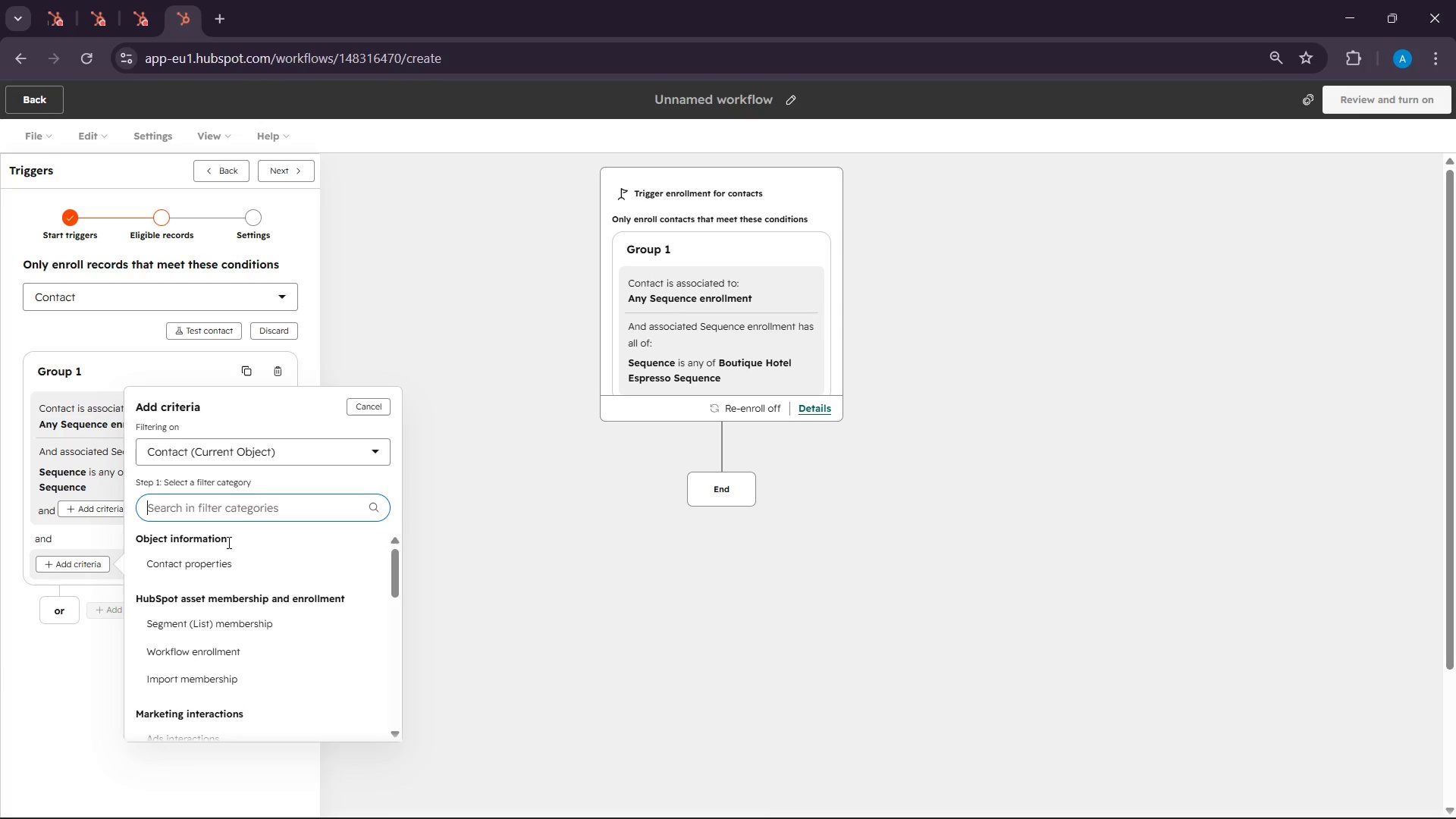 
type(se)
 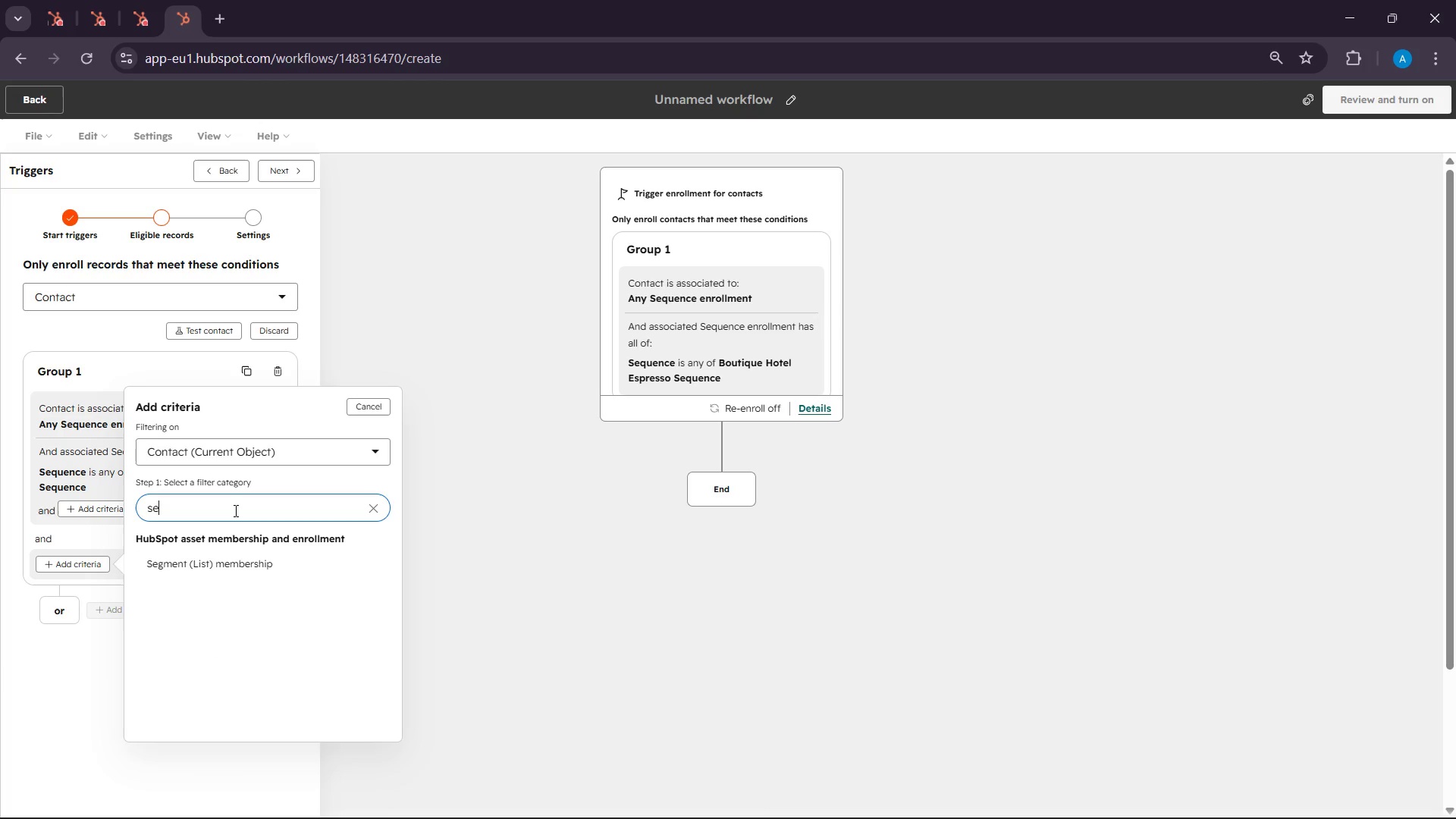 
left_click([244, 451])
 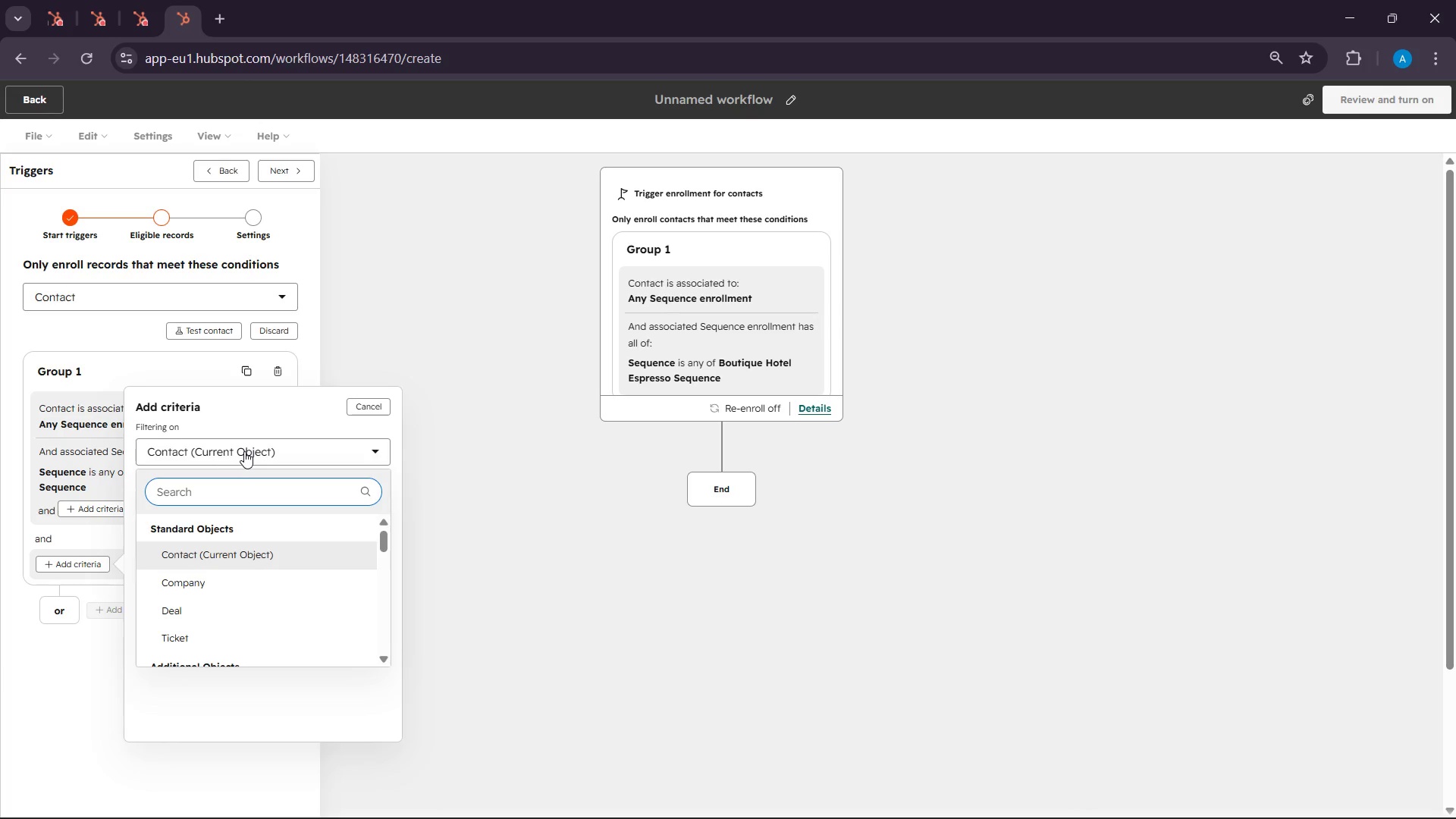 
type(se)
 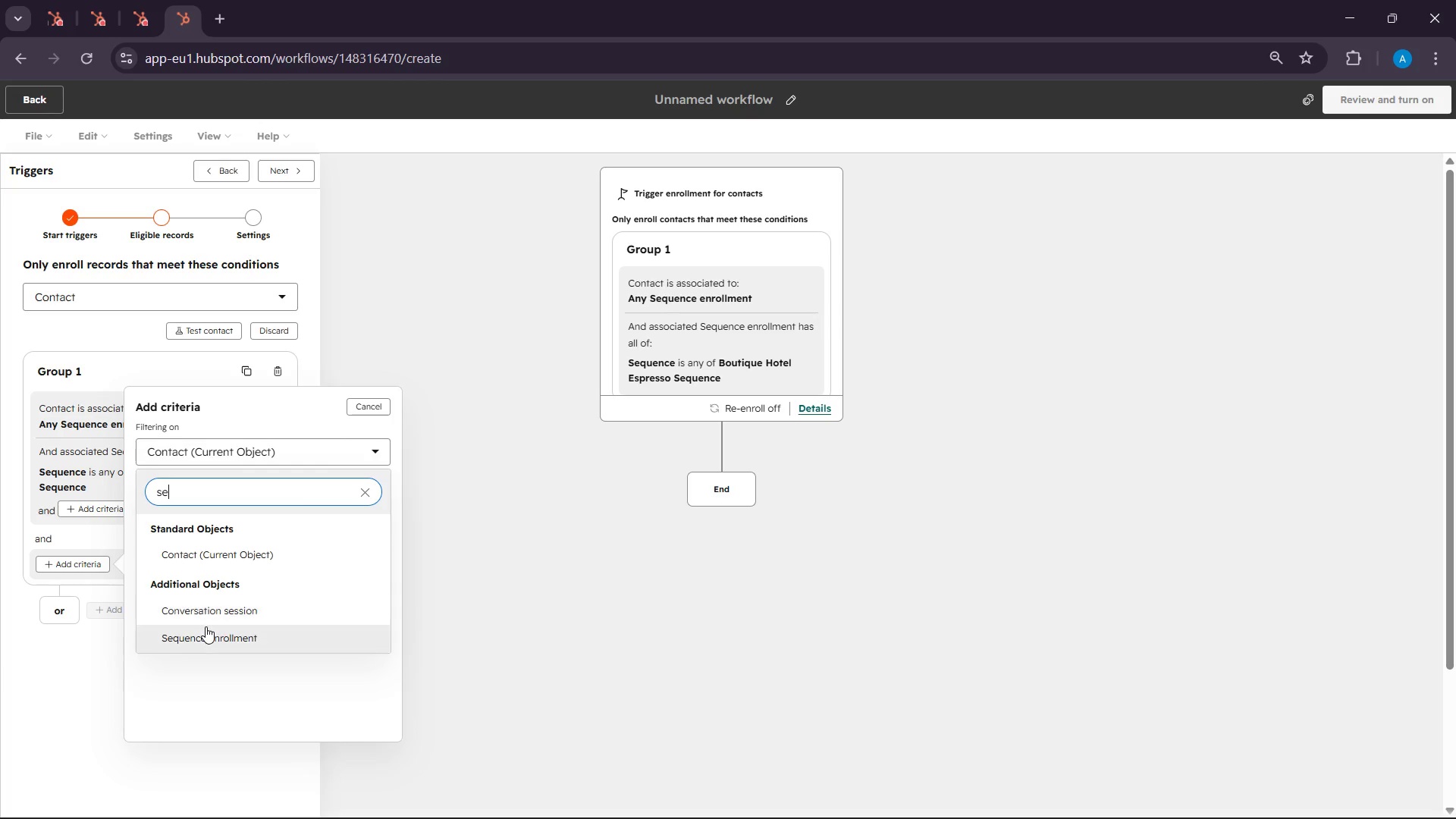 
left_click([206, 626])
 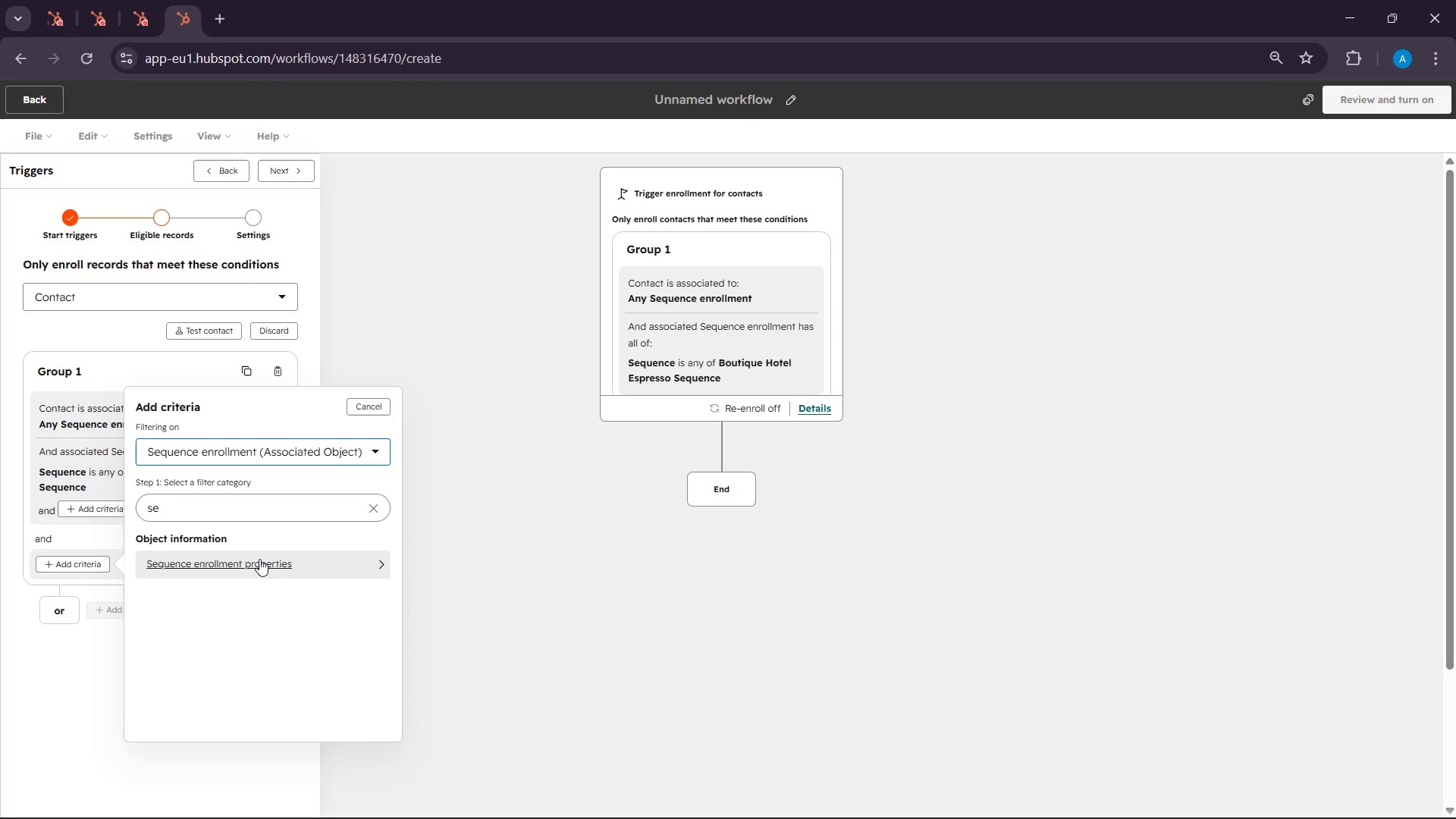 
left_click([260, 559])
 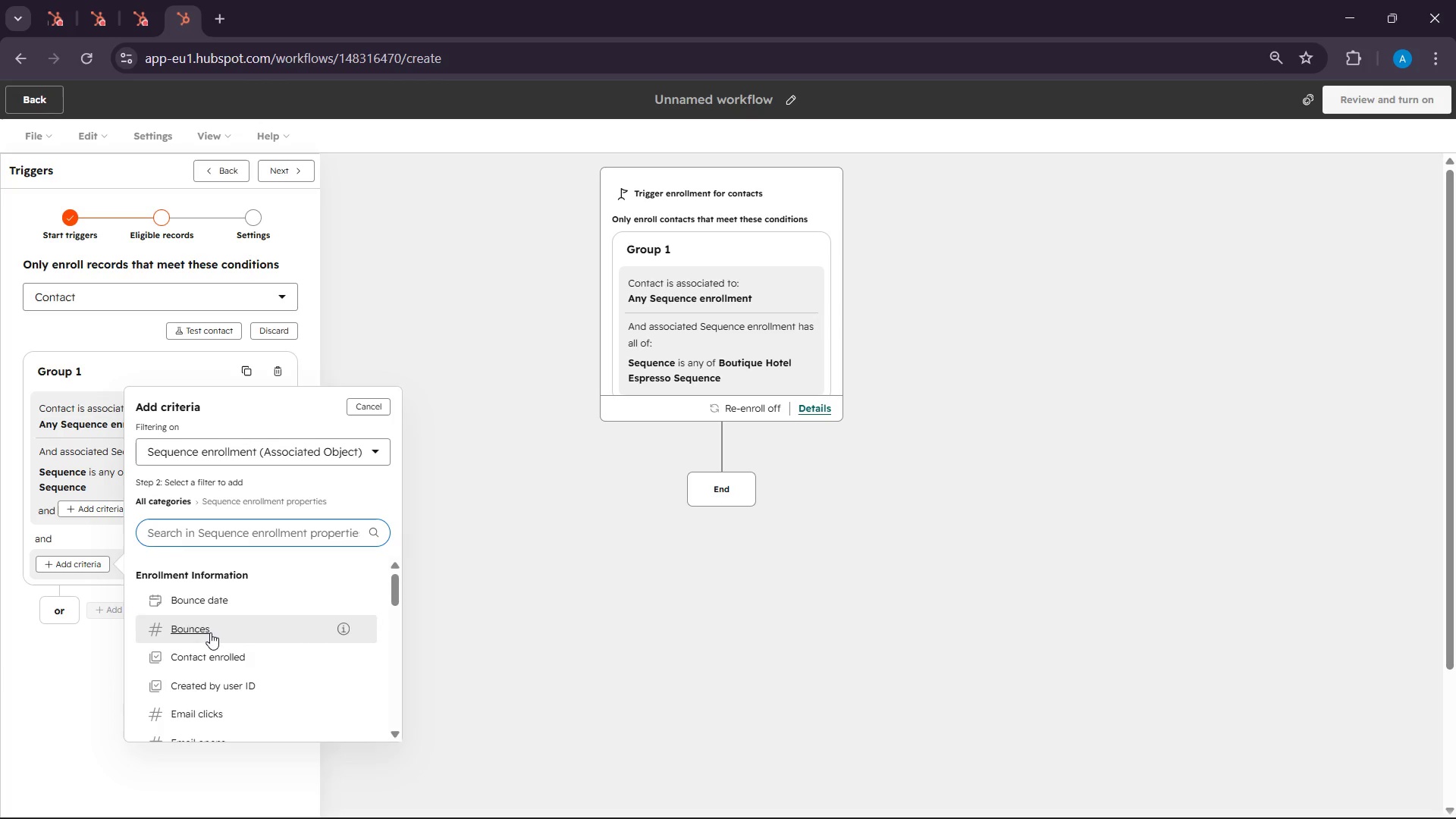 
scroll: coordinate [211, 635], scroll_direction: down, amount: 9.0
 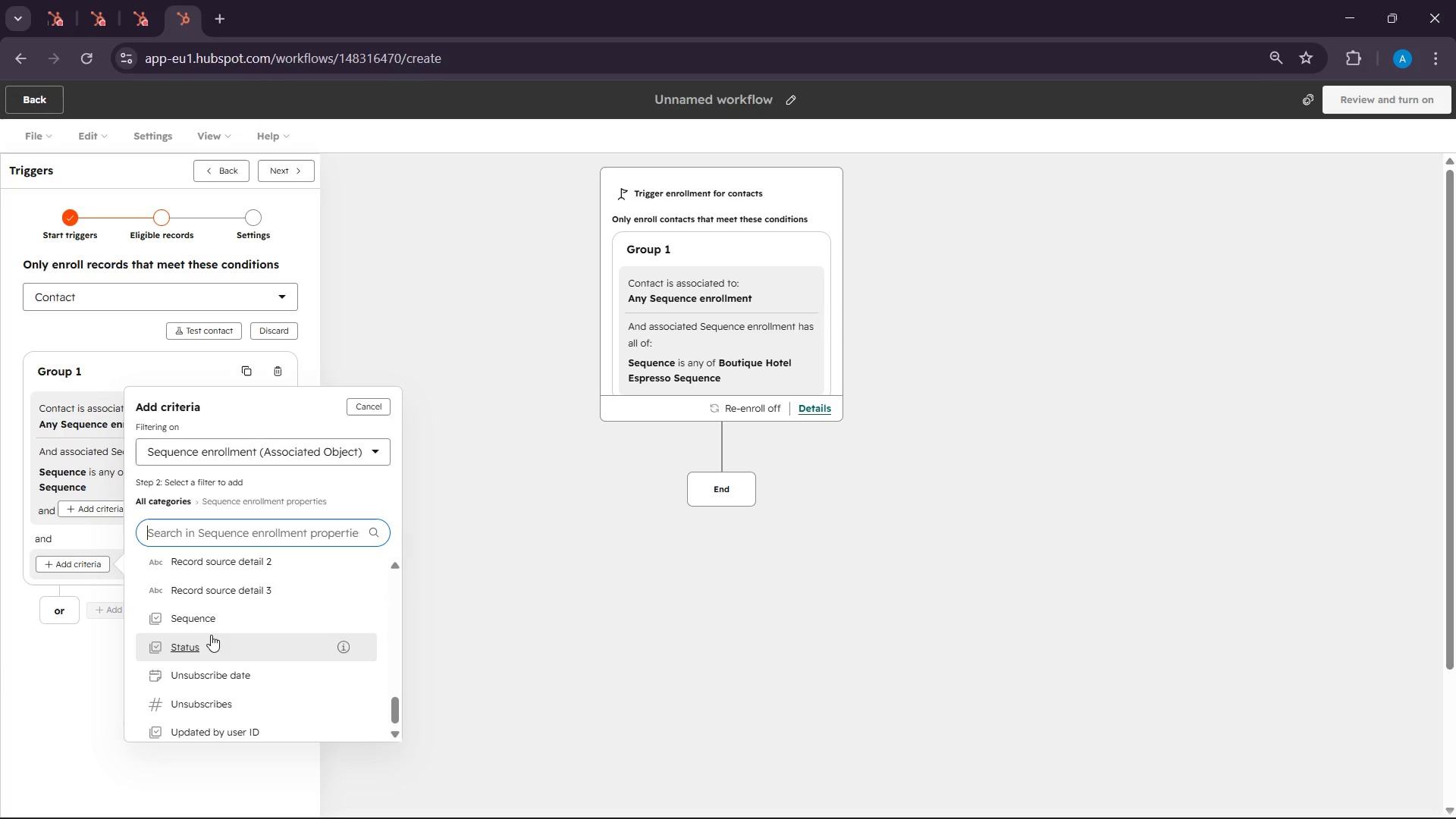 
left_click([211, 635])
 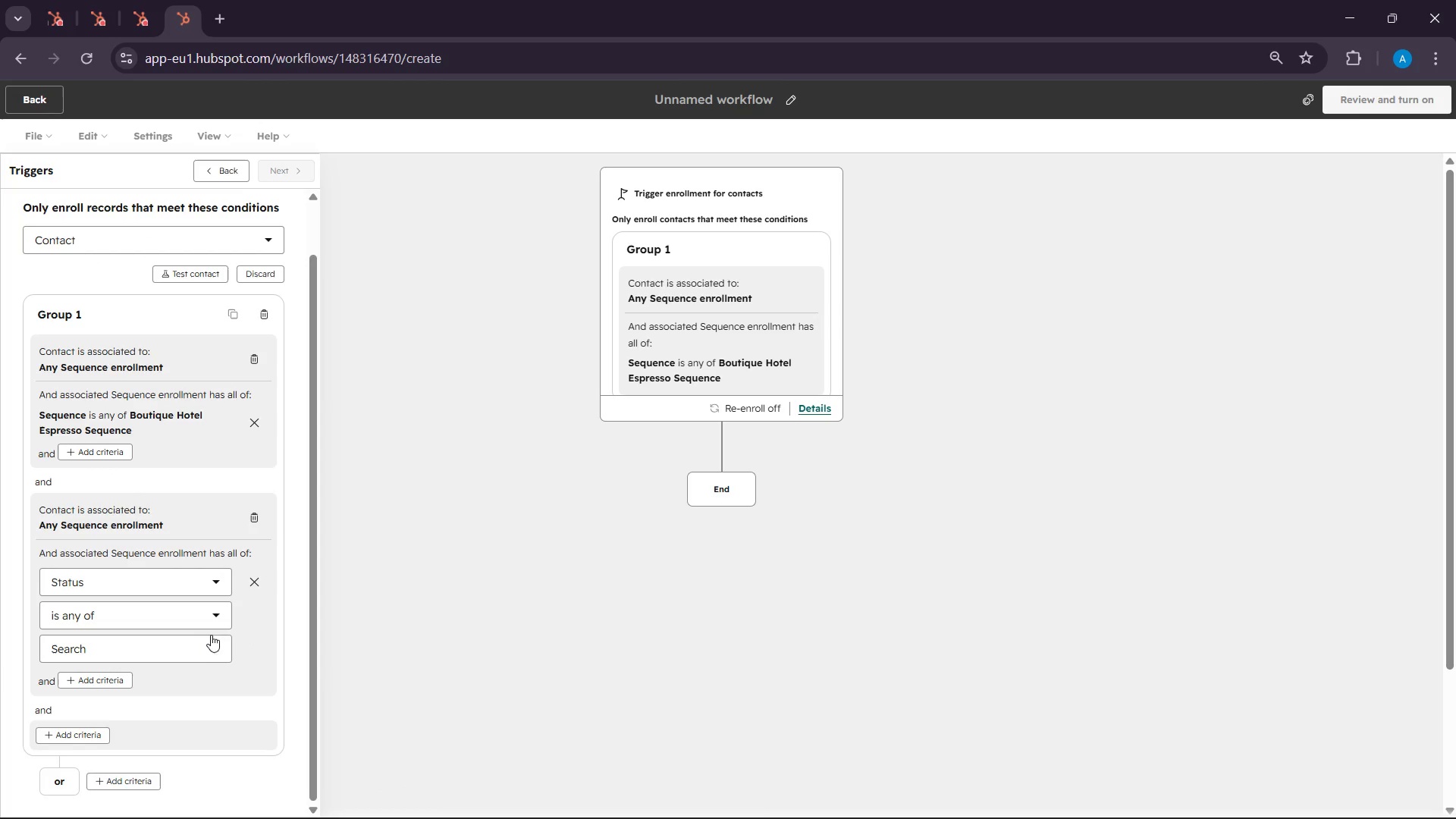 
left_click([196, 644])
 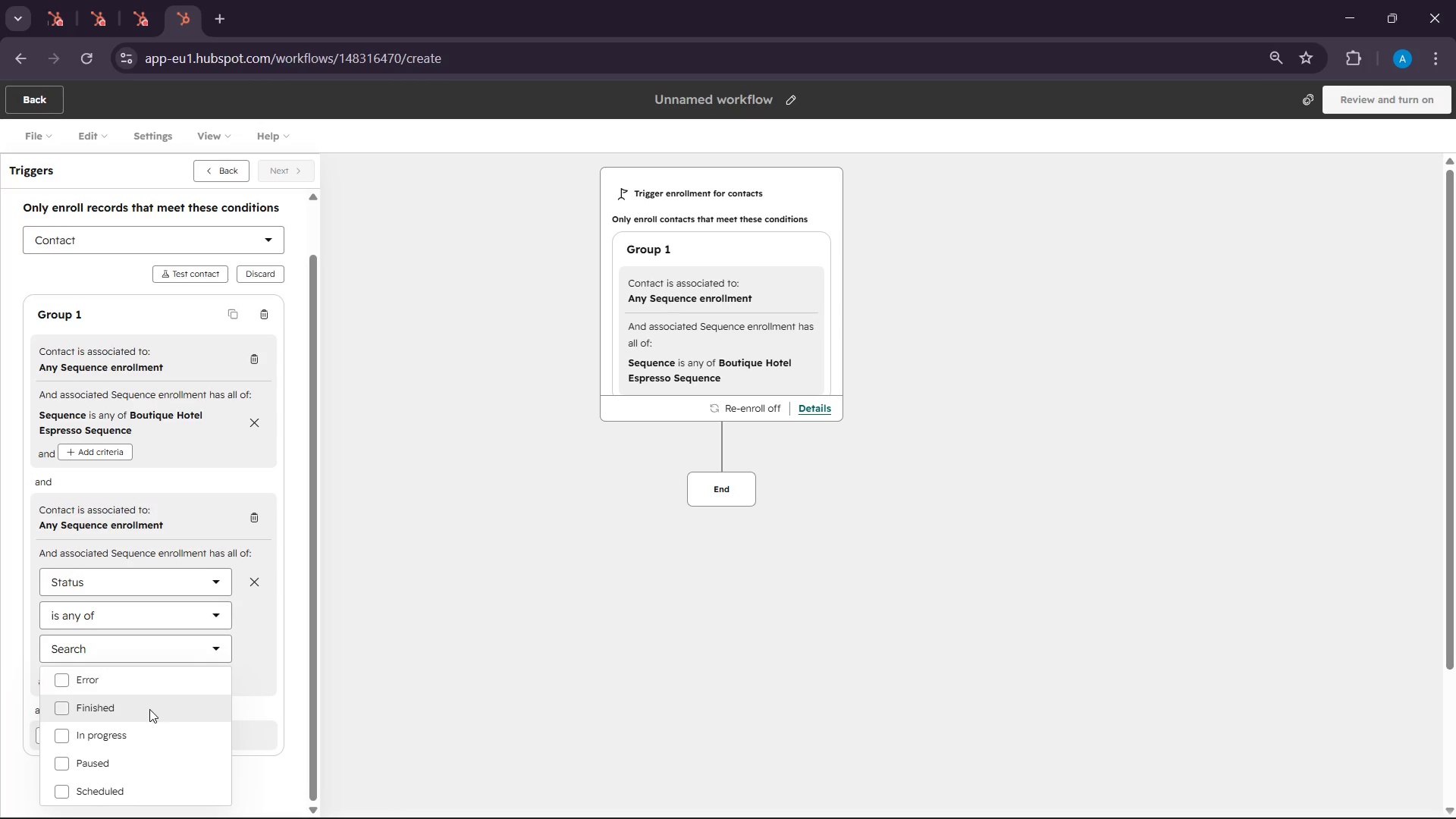 
scroll: coordinate [175, 723], scroll_direction: down, amount: 7.0
 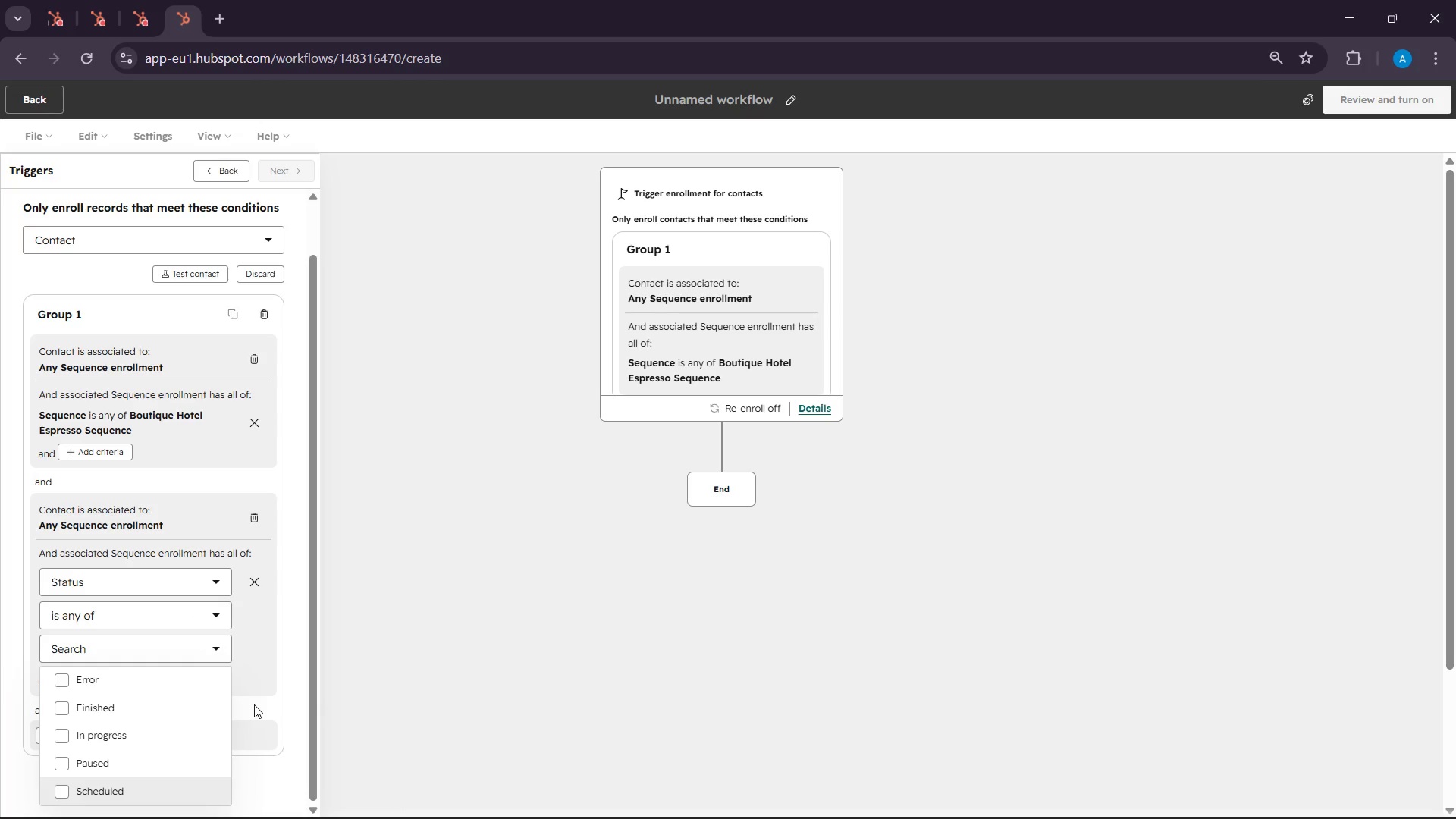 
left_click([254, 704])
 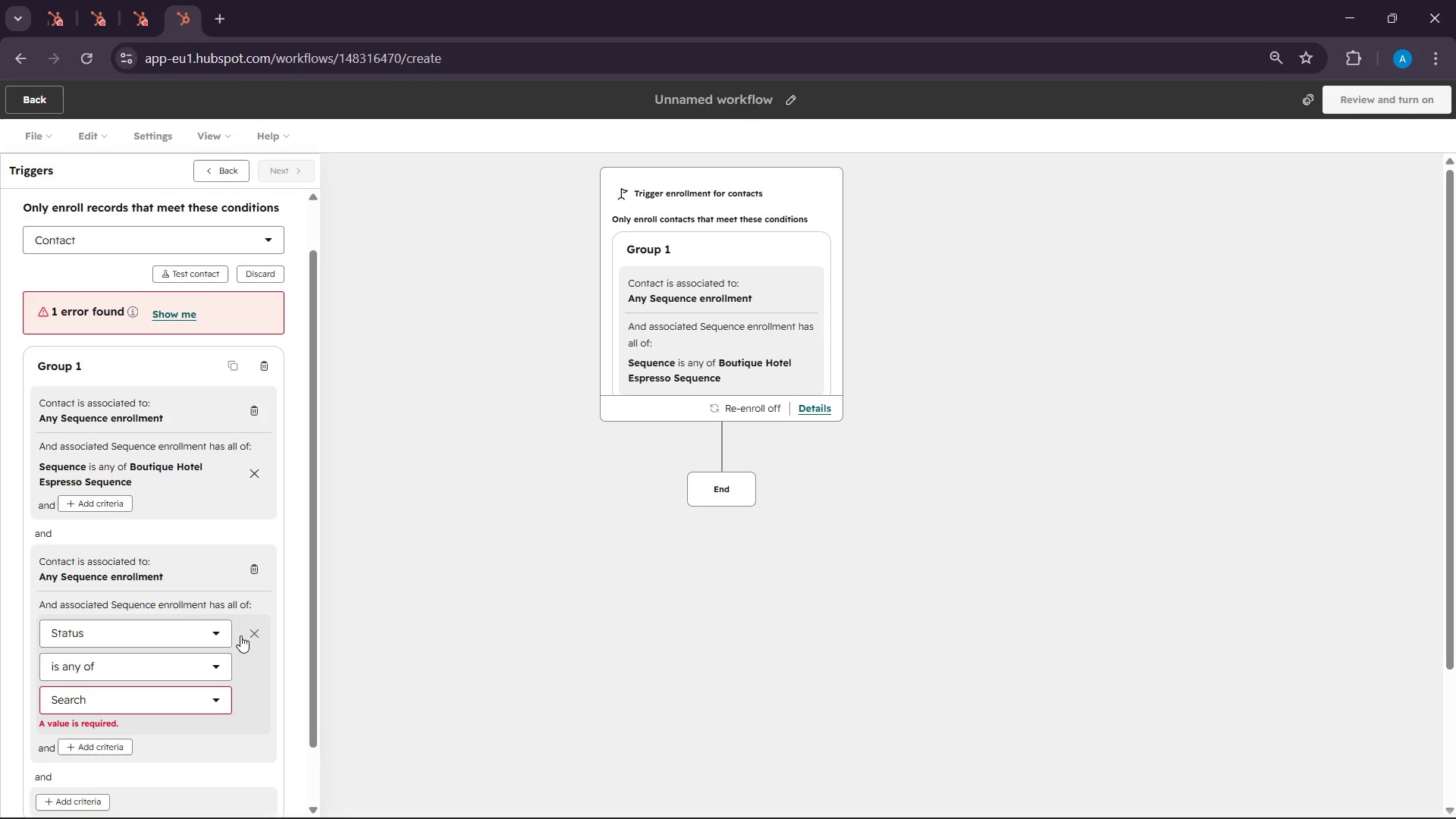 
wait(59.47)
 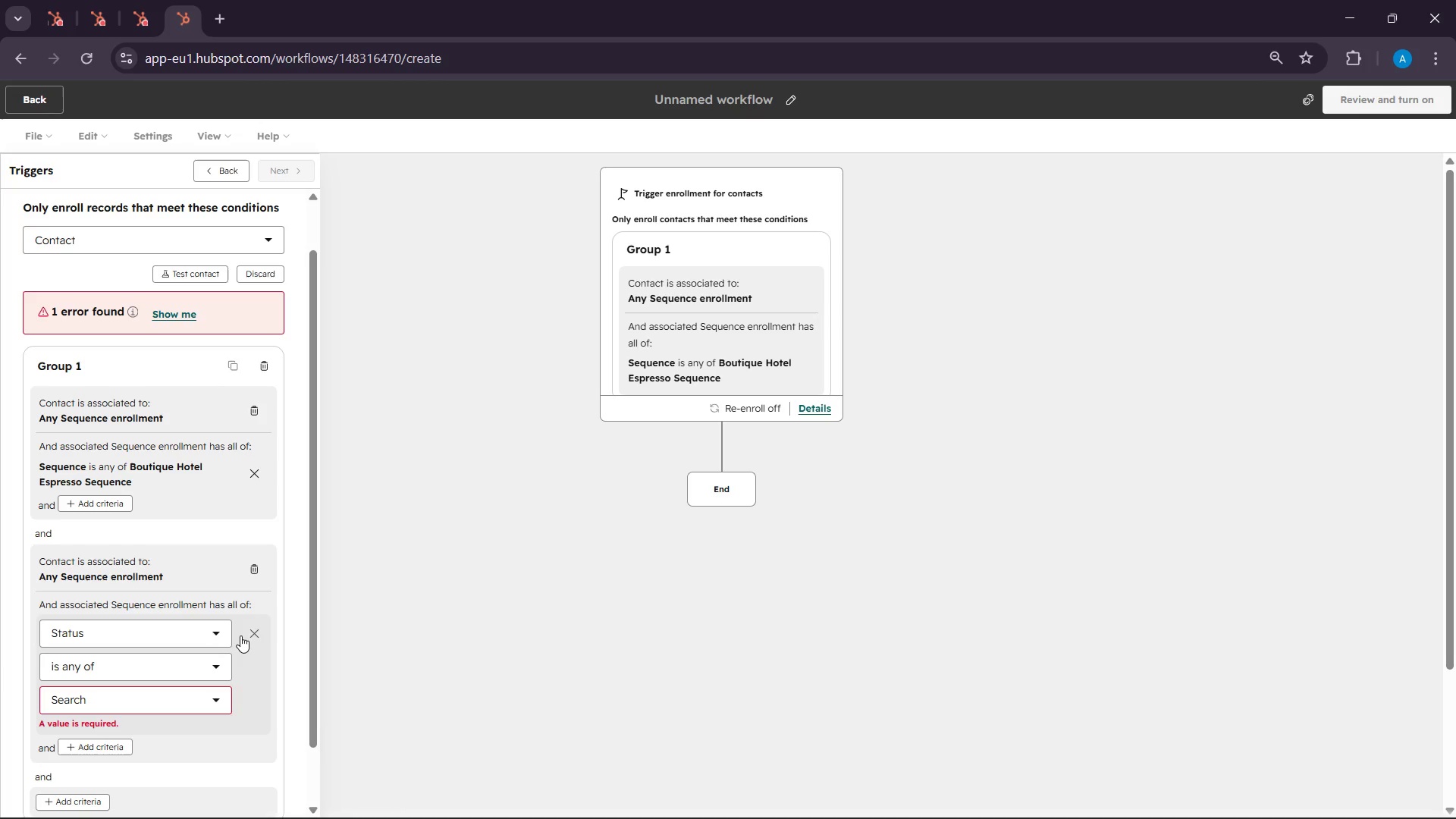 
scroll: coordinate [161, 475], scroll_direction: down, amount: 4.0
 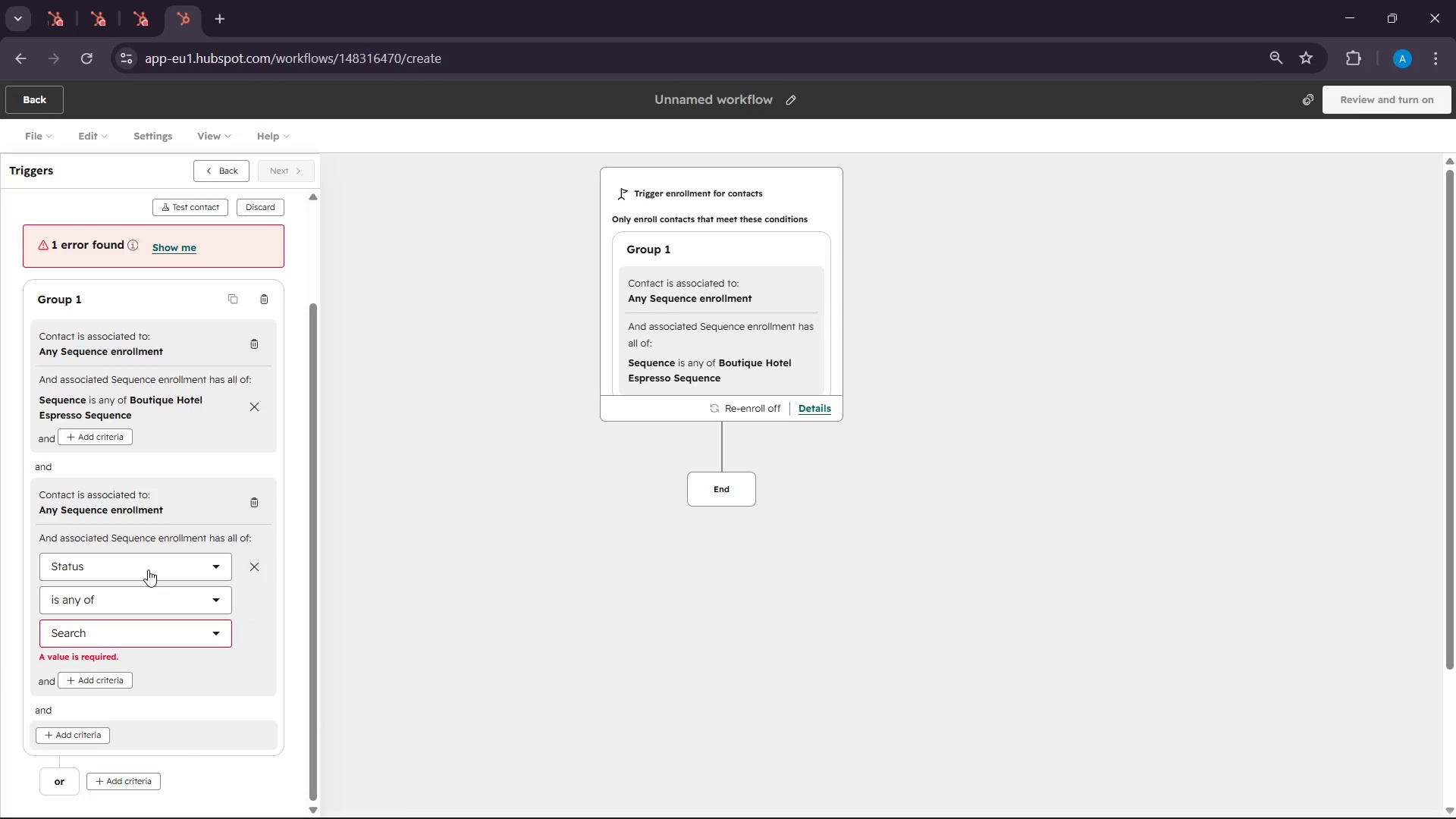 
left_click([148, 570])
 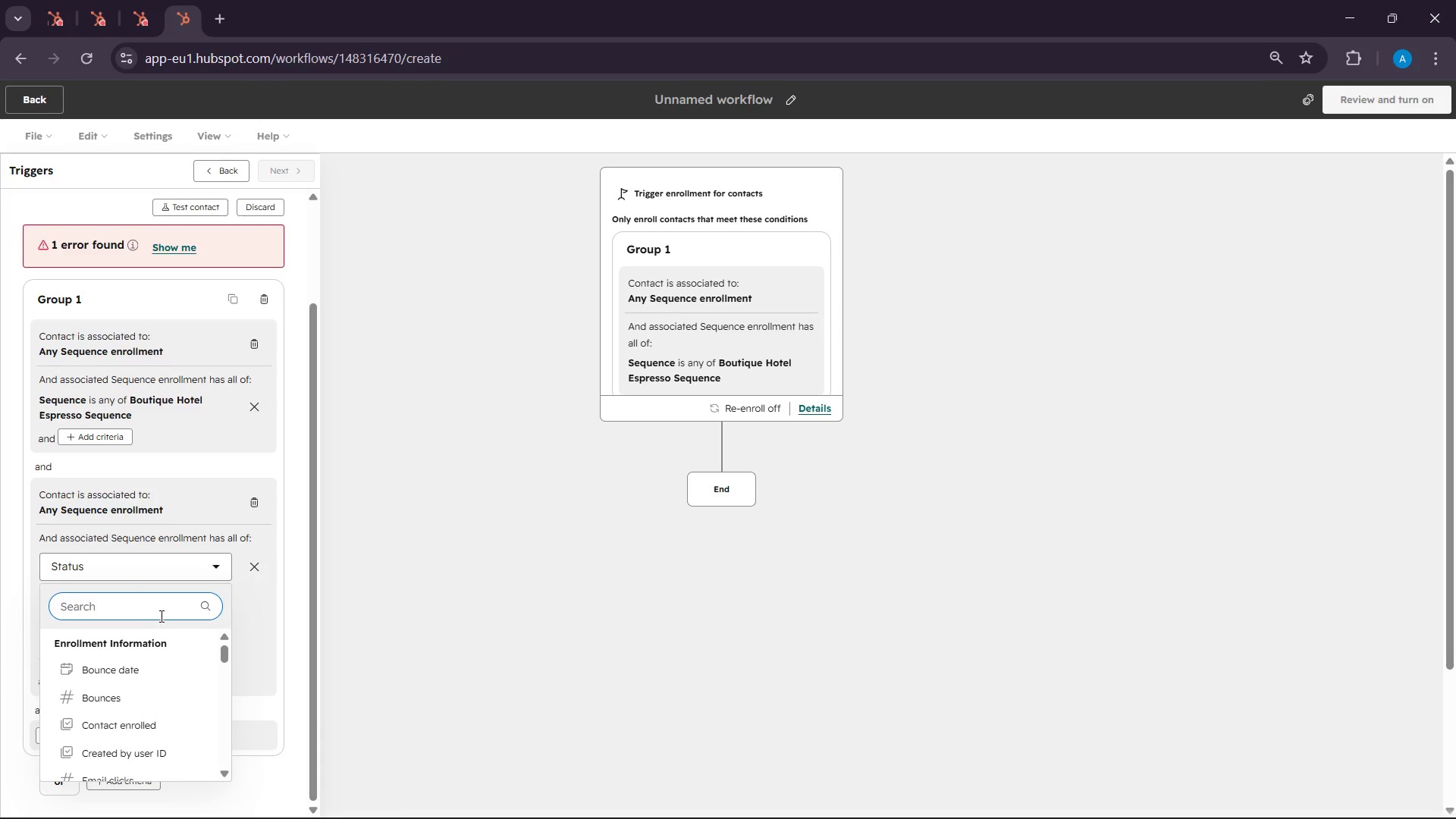 
scroll: coordinate [154, 684], scroll_direction: down, amount: 2.0
 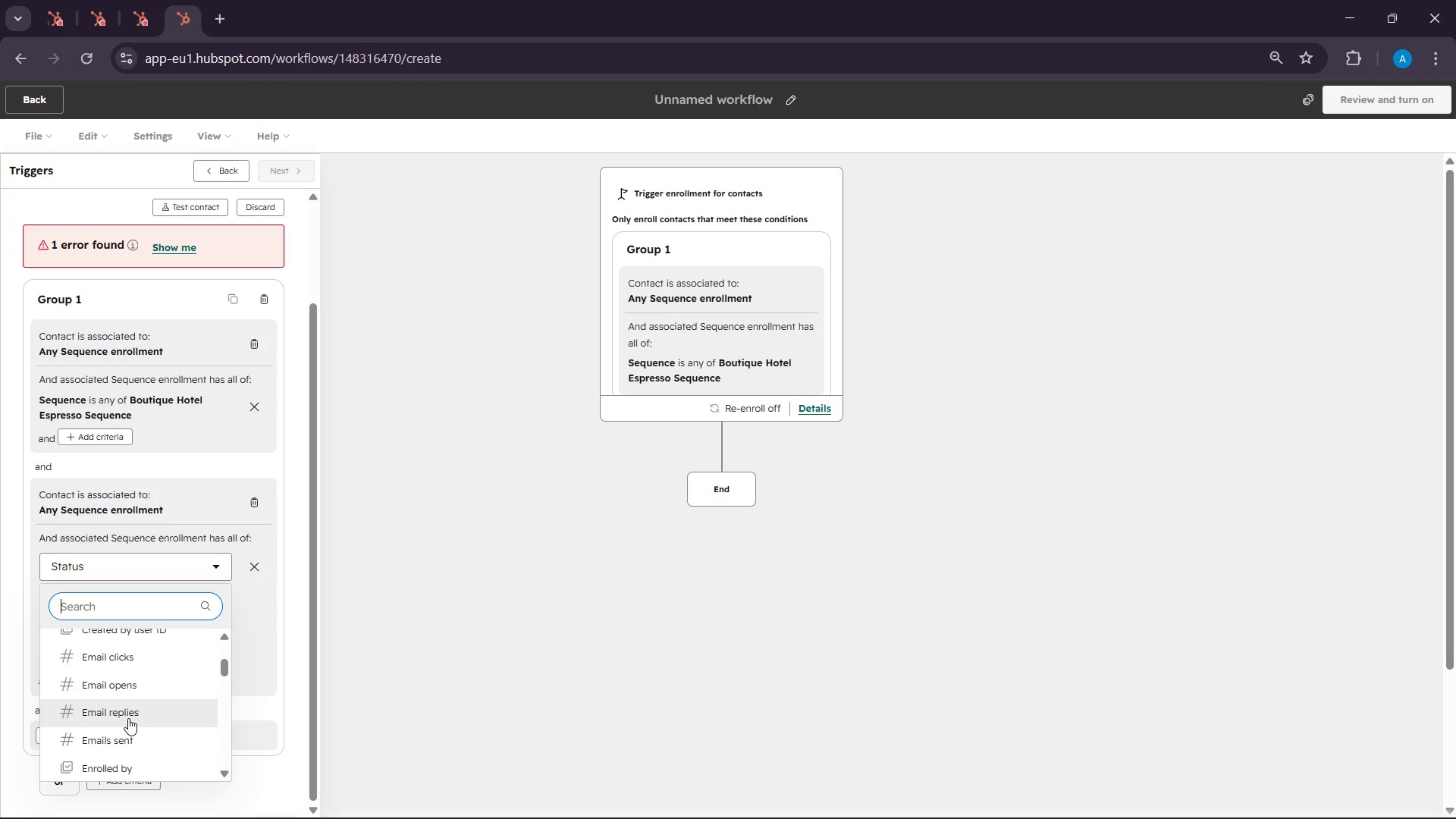 
scroll: coordinate [116, 693], scroll_direction: up, amount: 2.0
 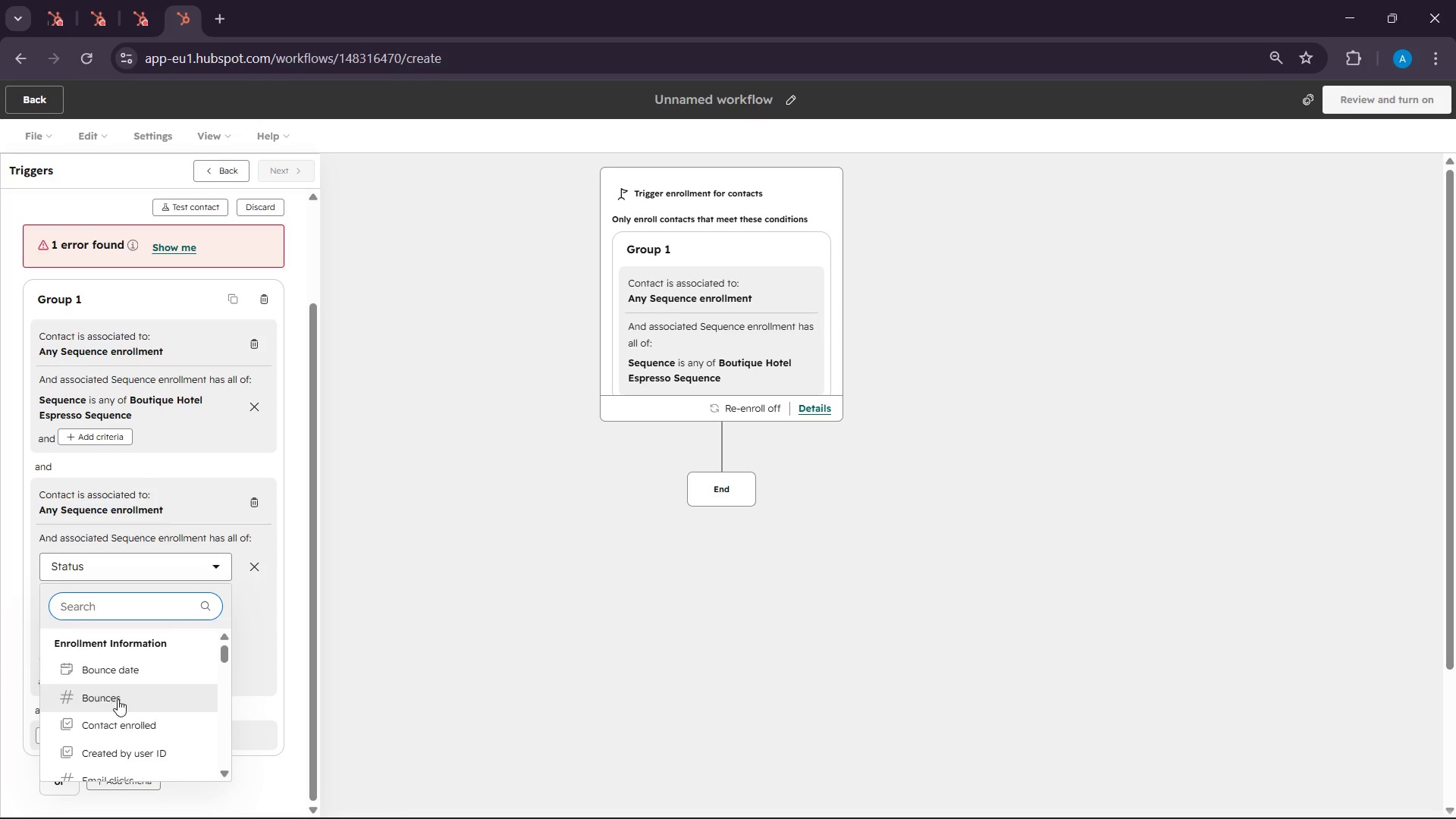 
scroll: coordinate [118, 704], scroll_direction: down, amount: 1.0
 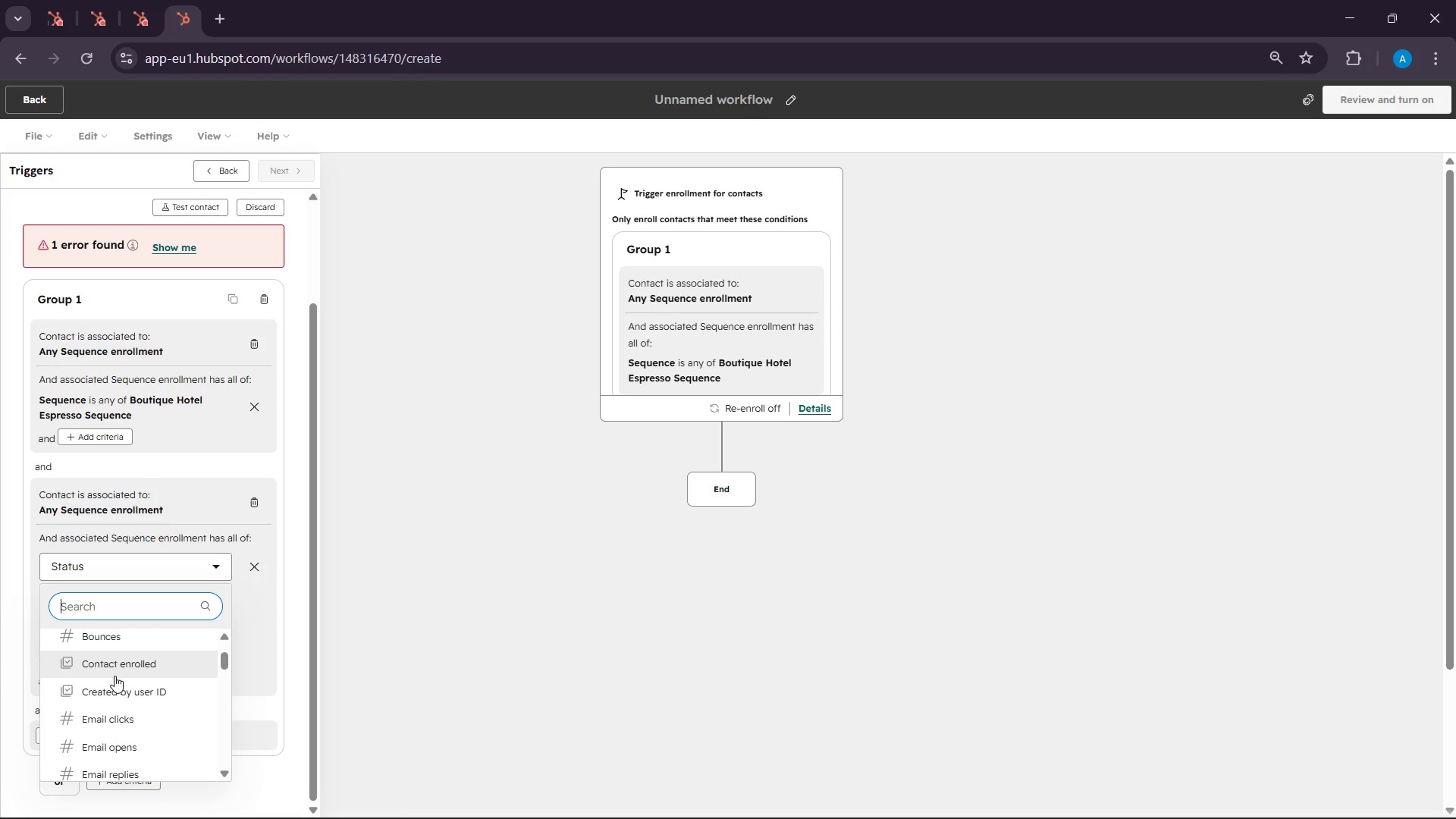 
left_click([115, 676])
 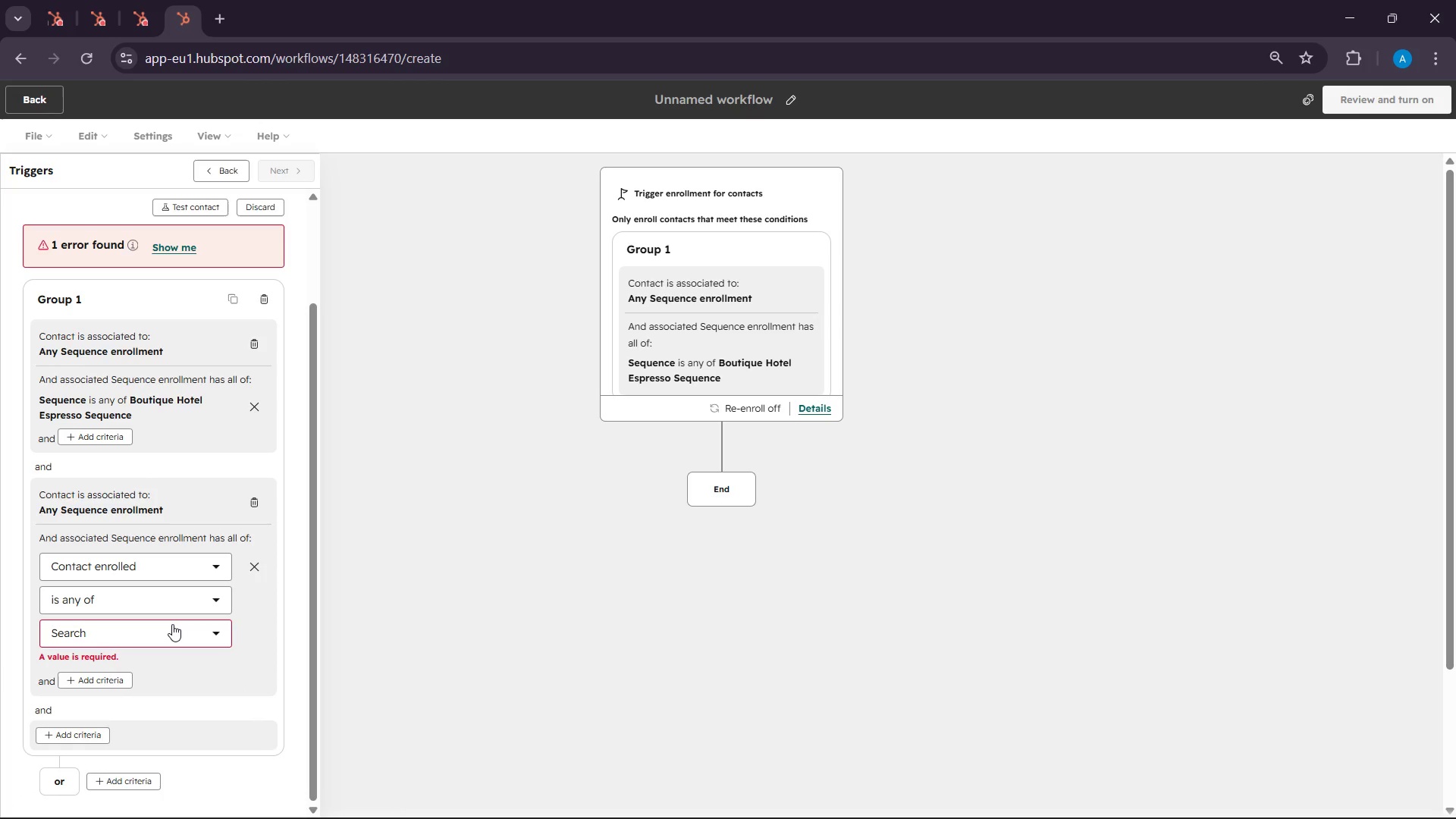 
left_click([172, 624])
 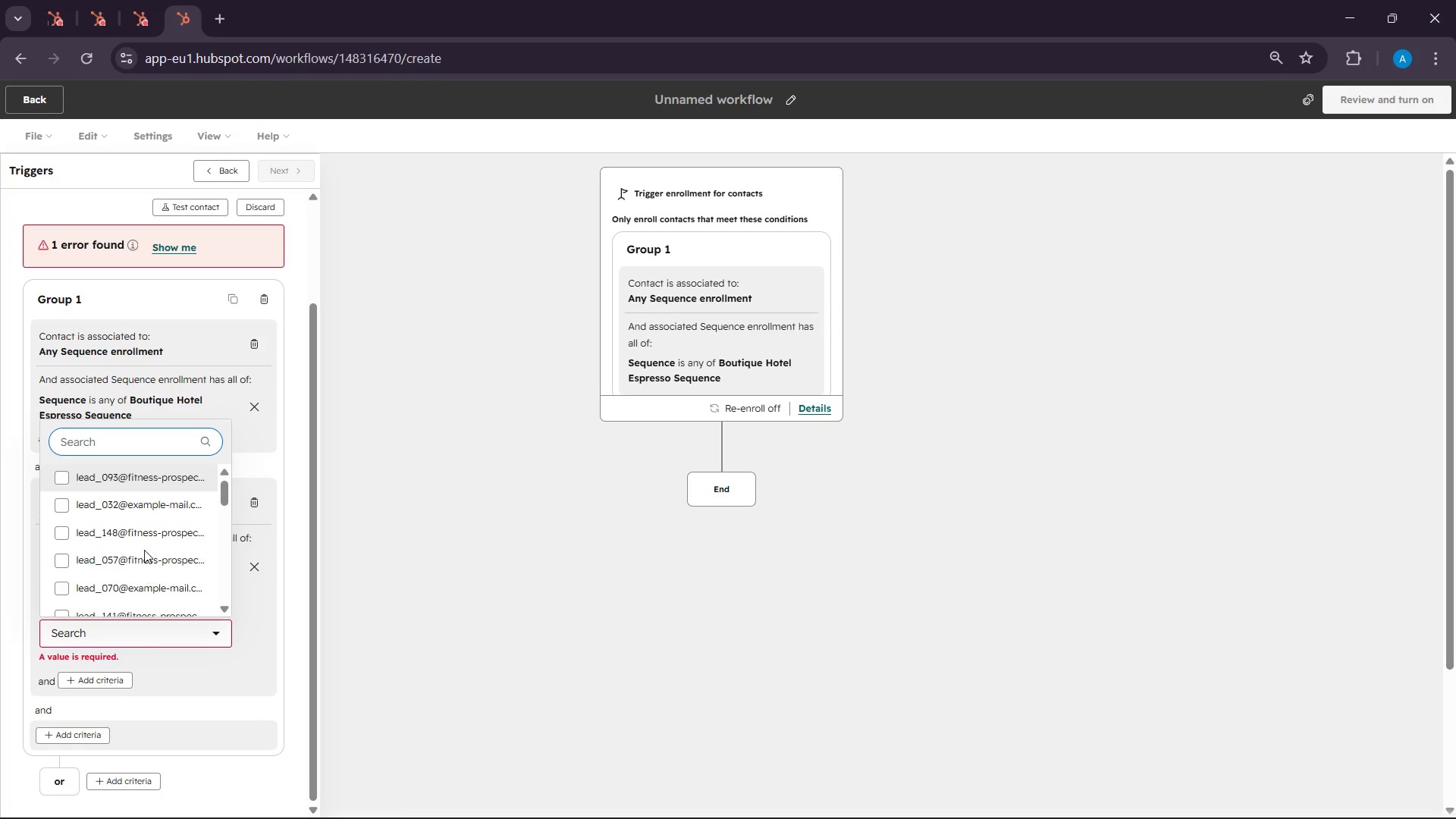 
scroll: coordinate [148, 554], scroll_direction: down, amount: 16.0
 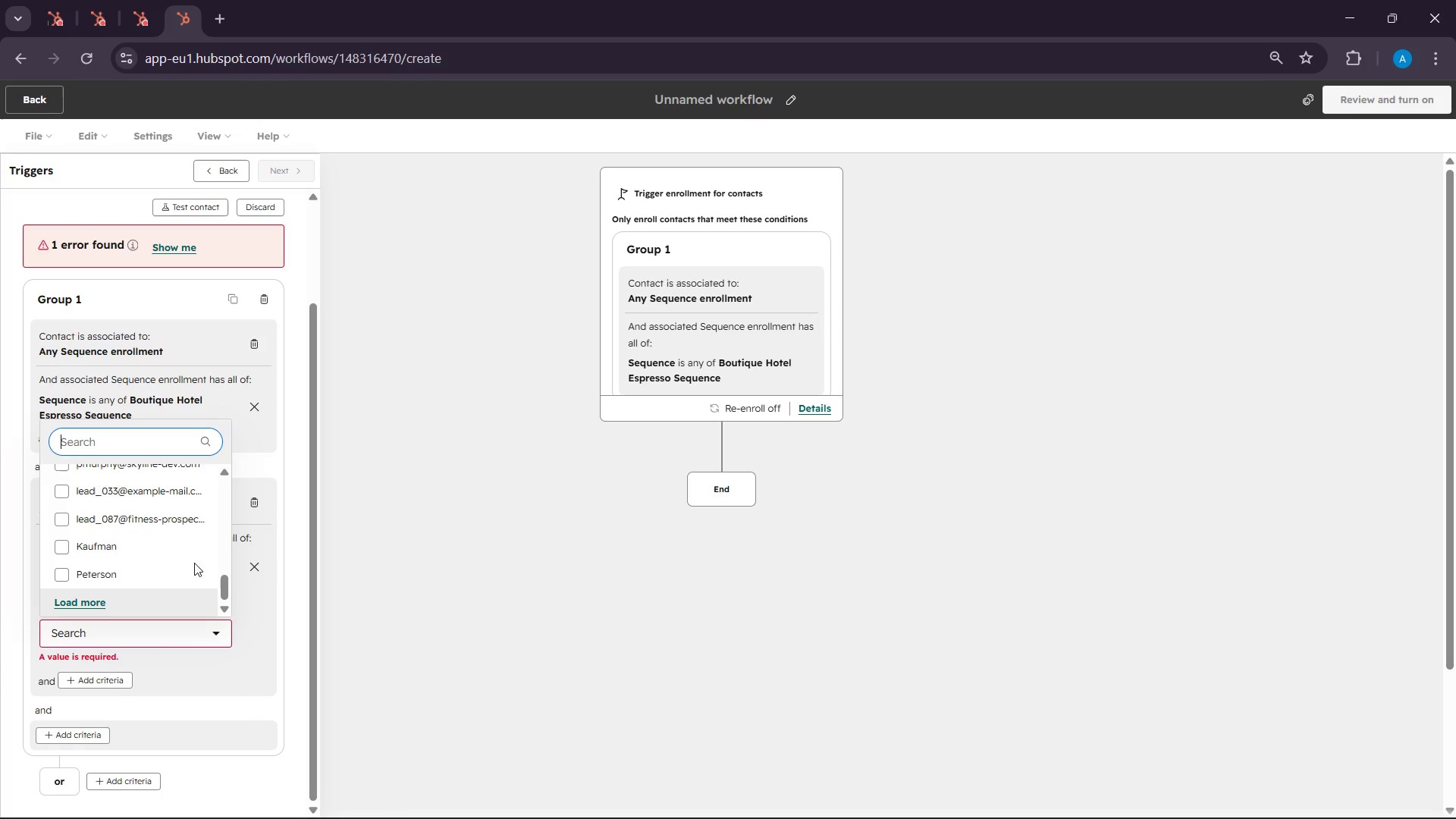 
scroll: coordinate [193, 557], scroll_direction: up, amount: 8.0
 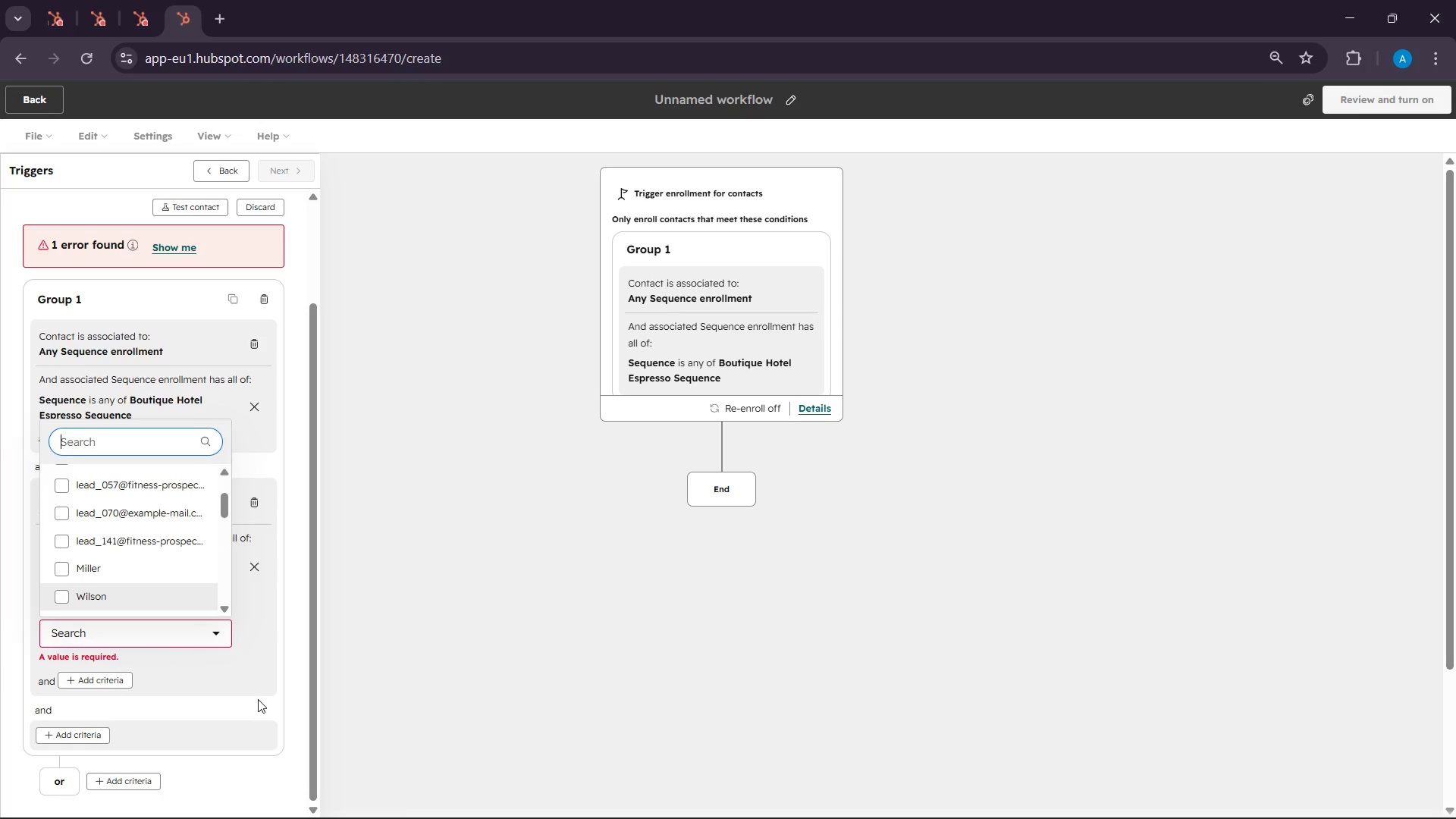 
left_click([258, 699])
 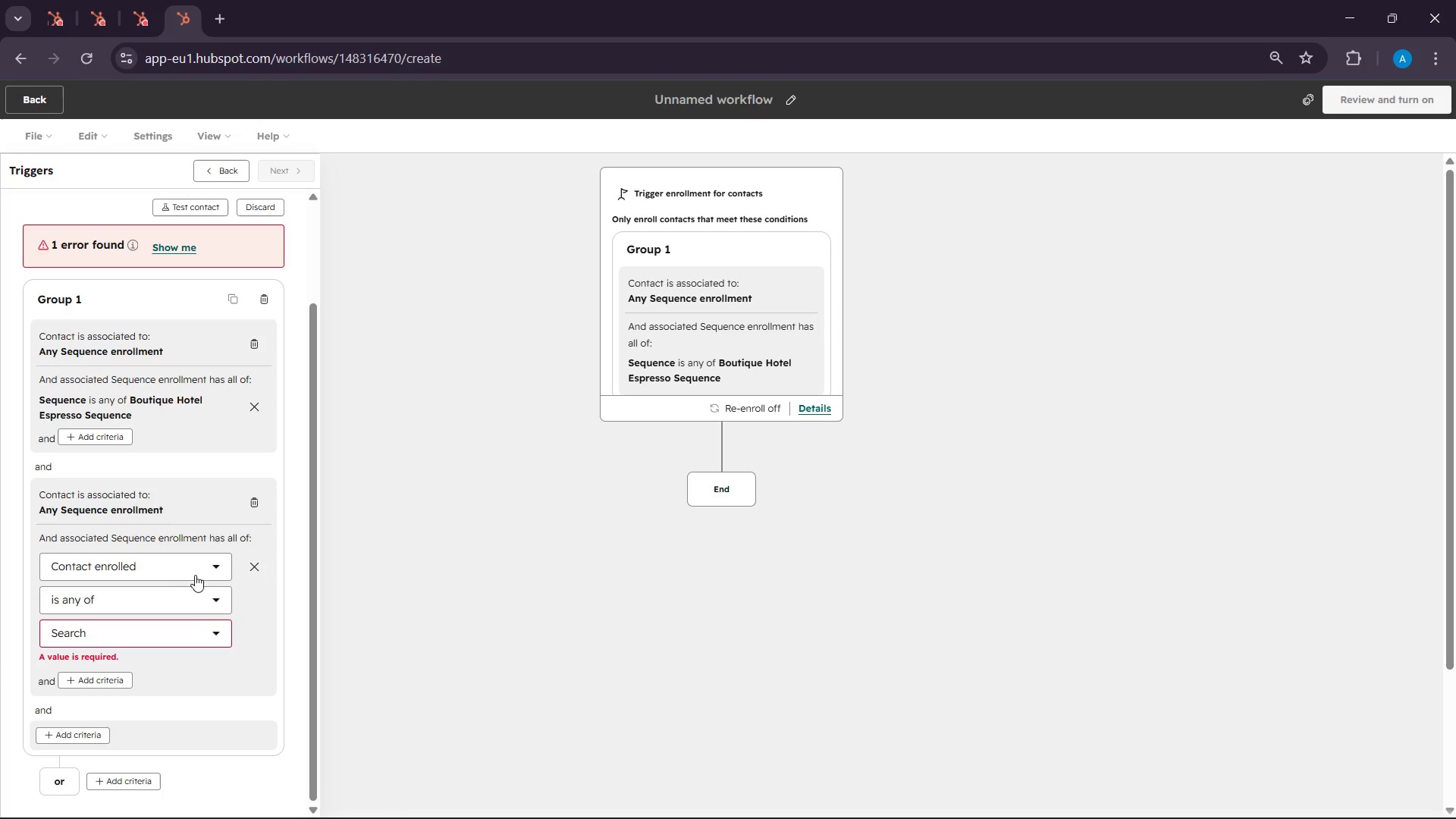 
left_click([189, 565])
 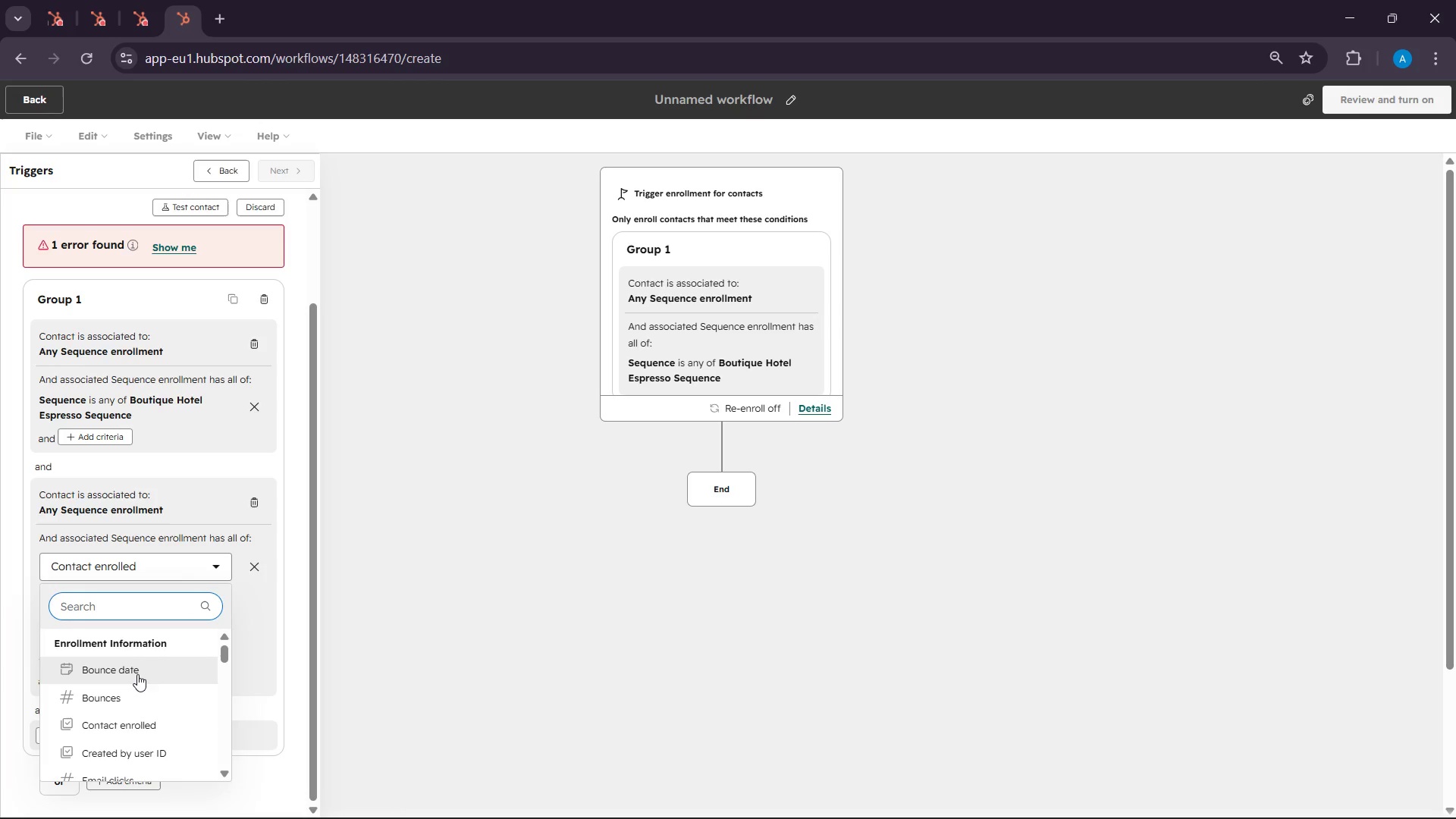 
scroll: coordinate [136, 675], scroll_direction: up, amount: 3.0
 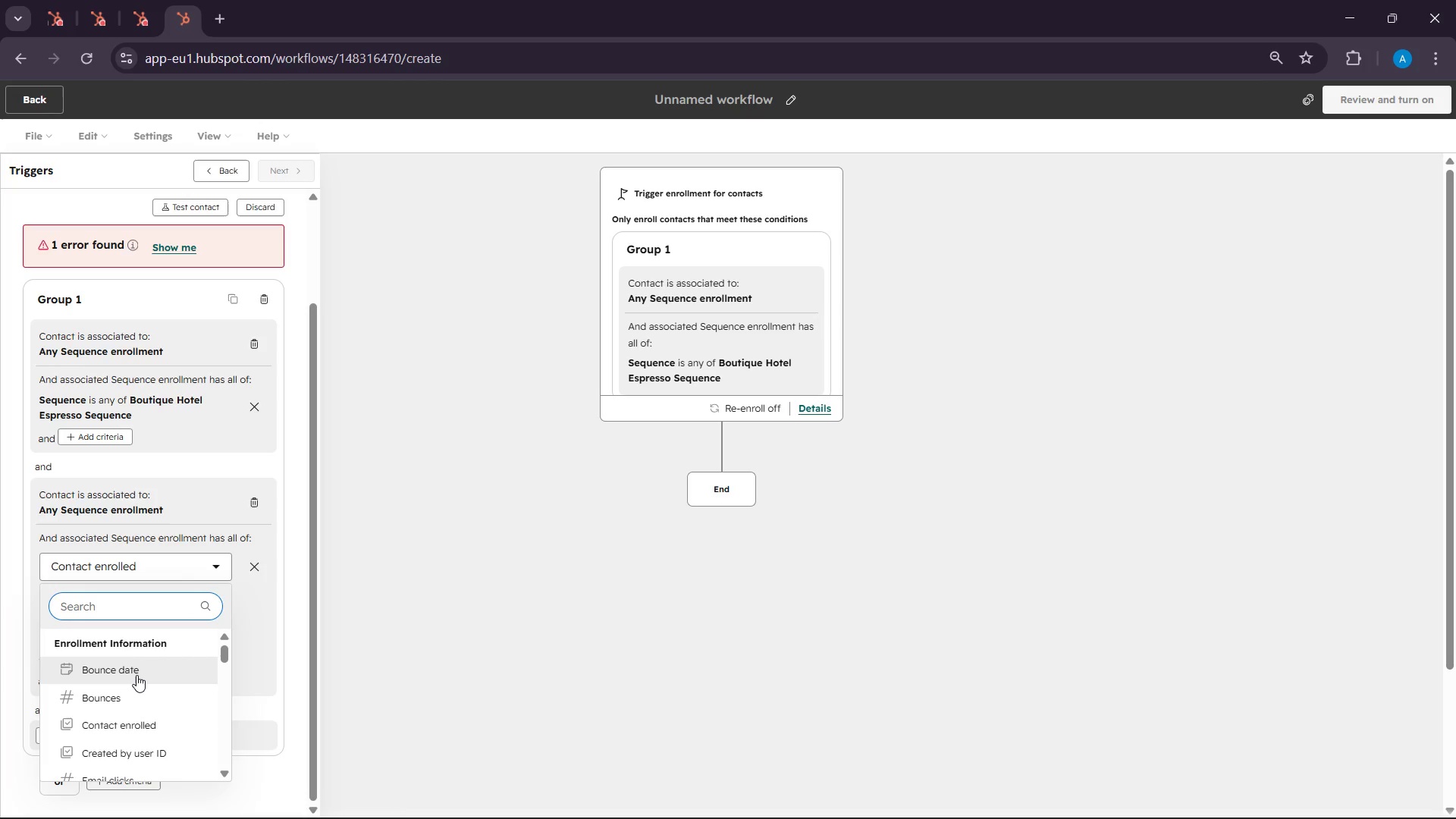 
left_click([136, 675])
 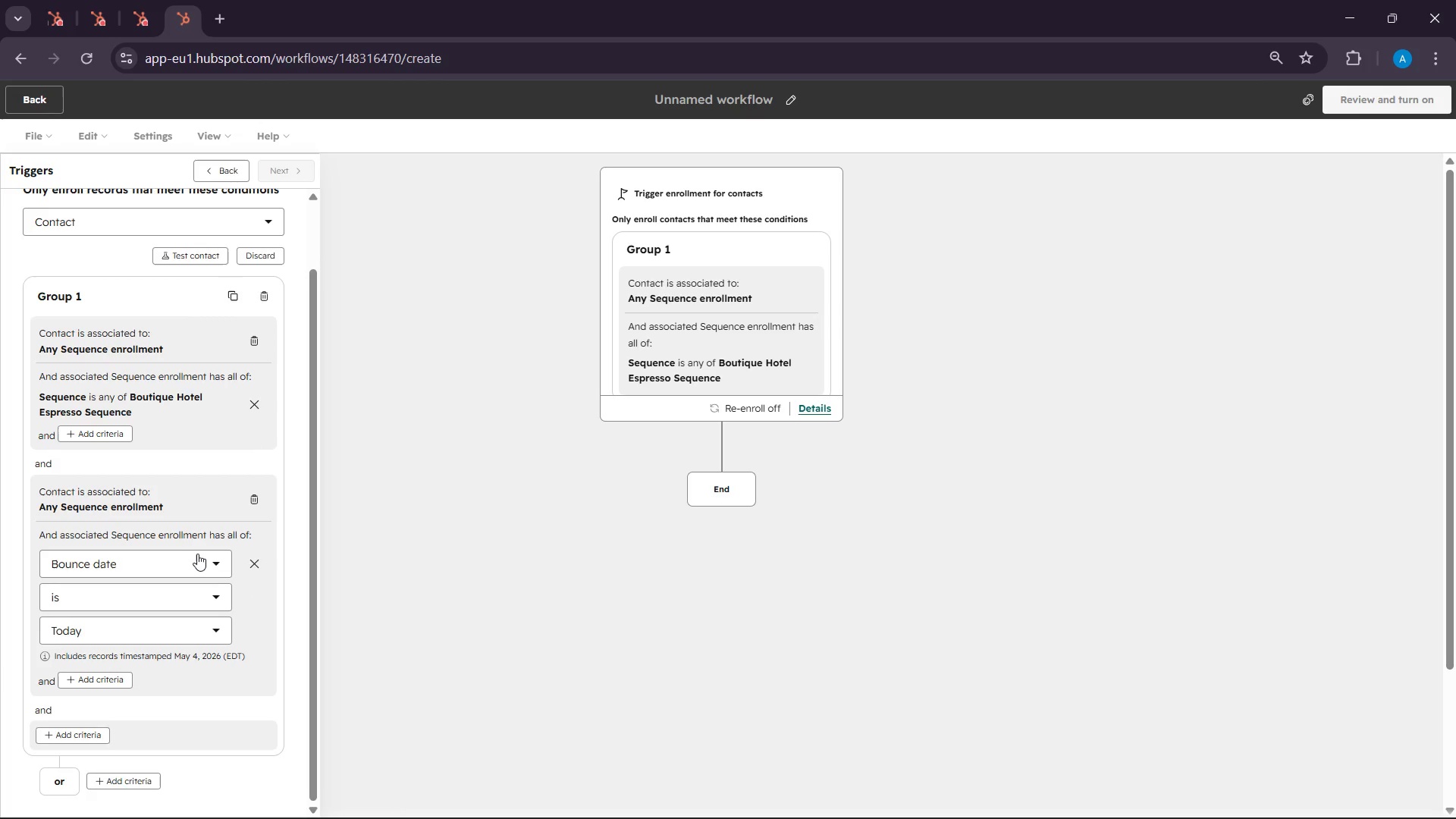 
left_click([197, 554])
 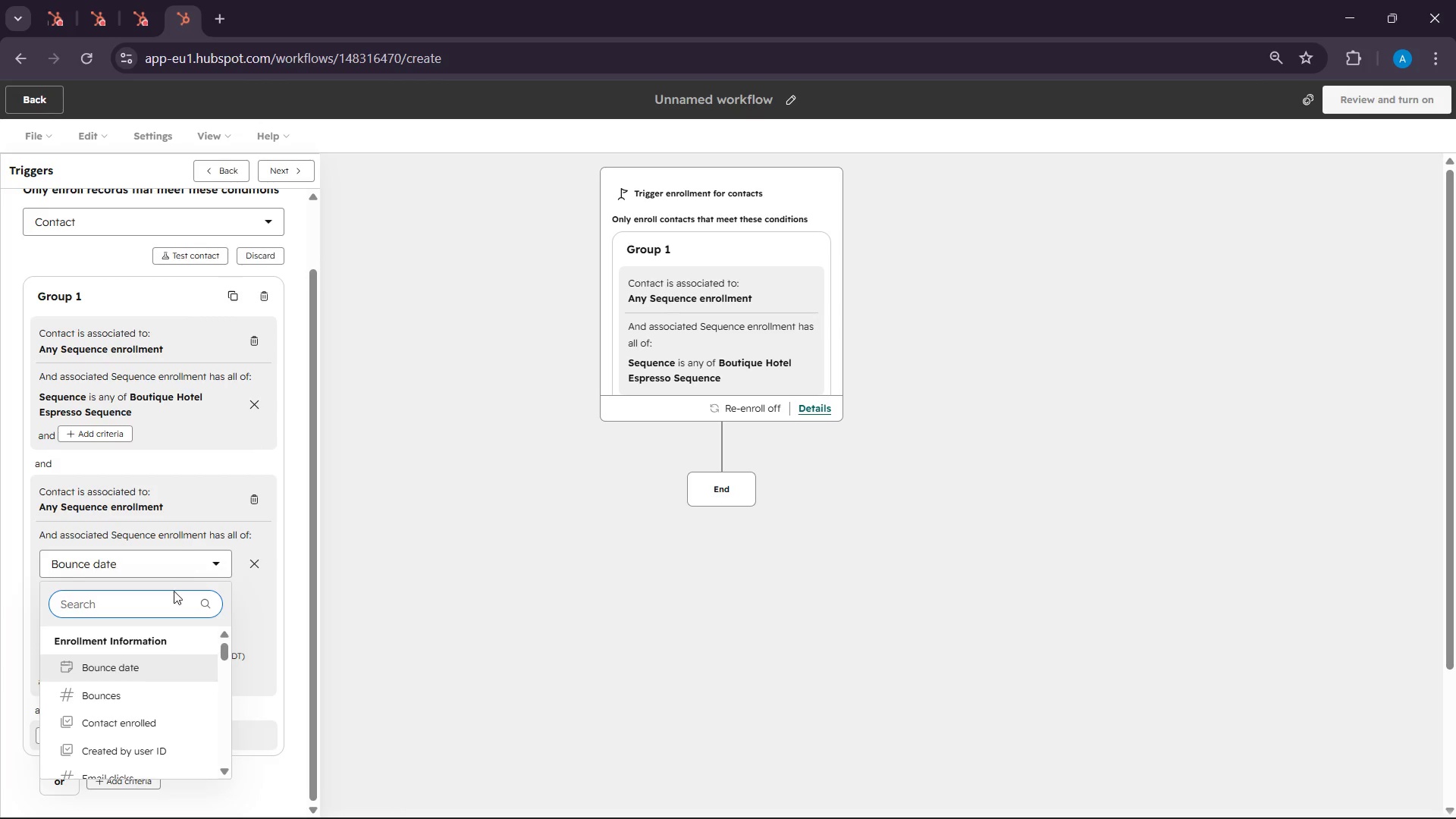 
scroll: coordinate [157, 703], scroll_direction: down, amount: 8.0
 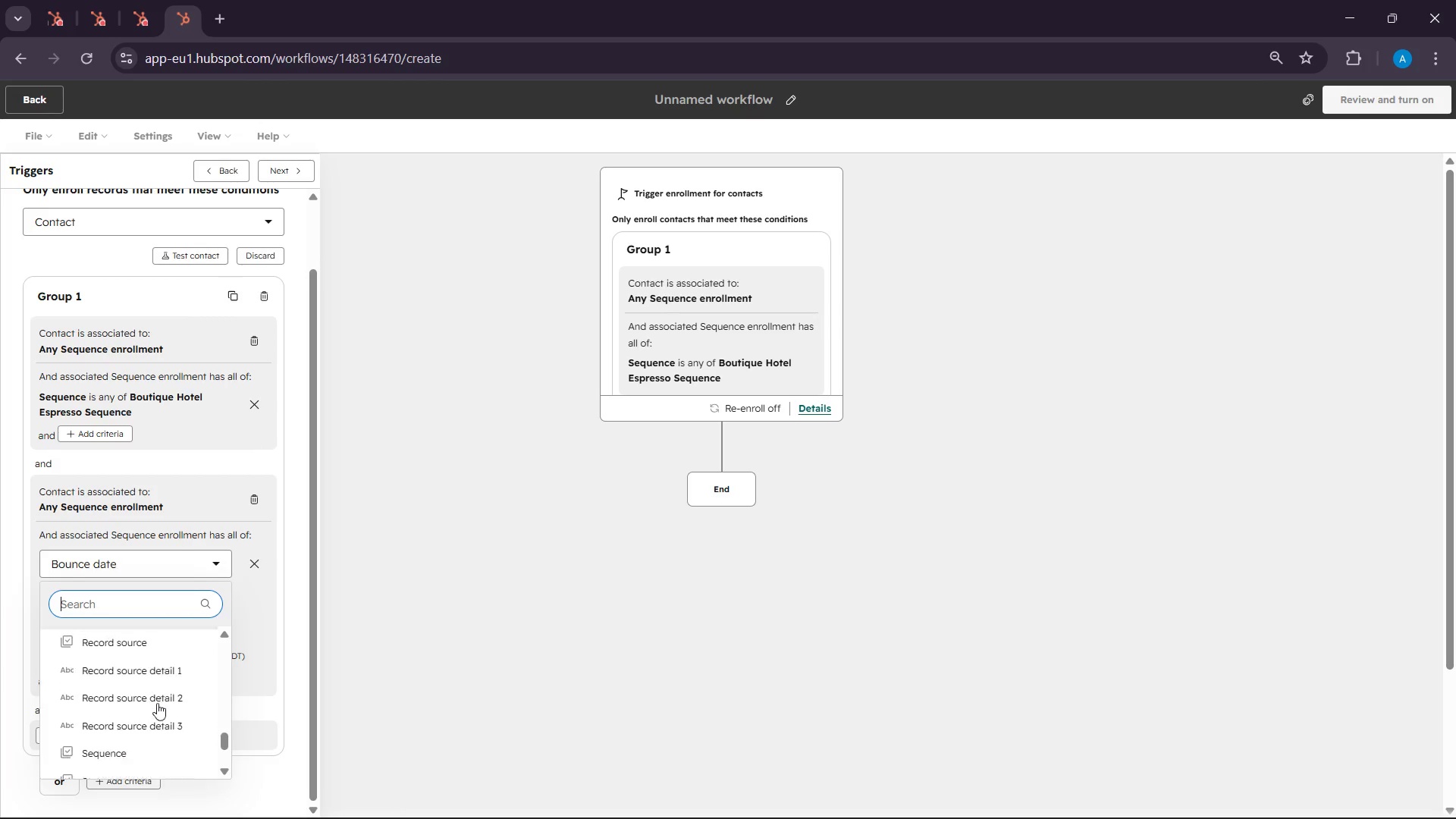 
scroll: coordinate [142, 699], scroll_direction: up, amount: 8.0
 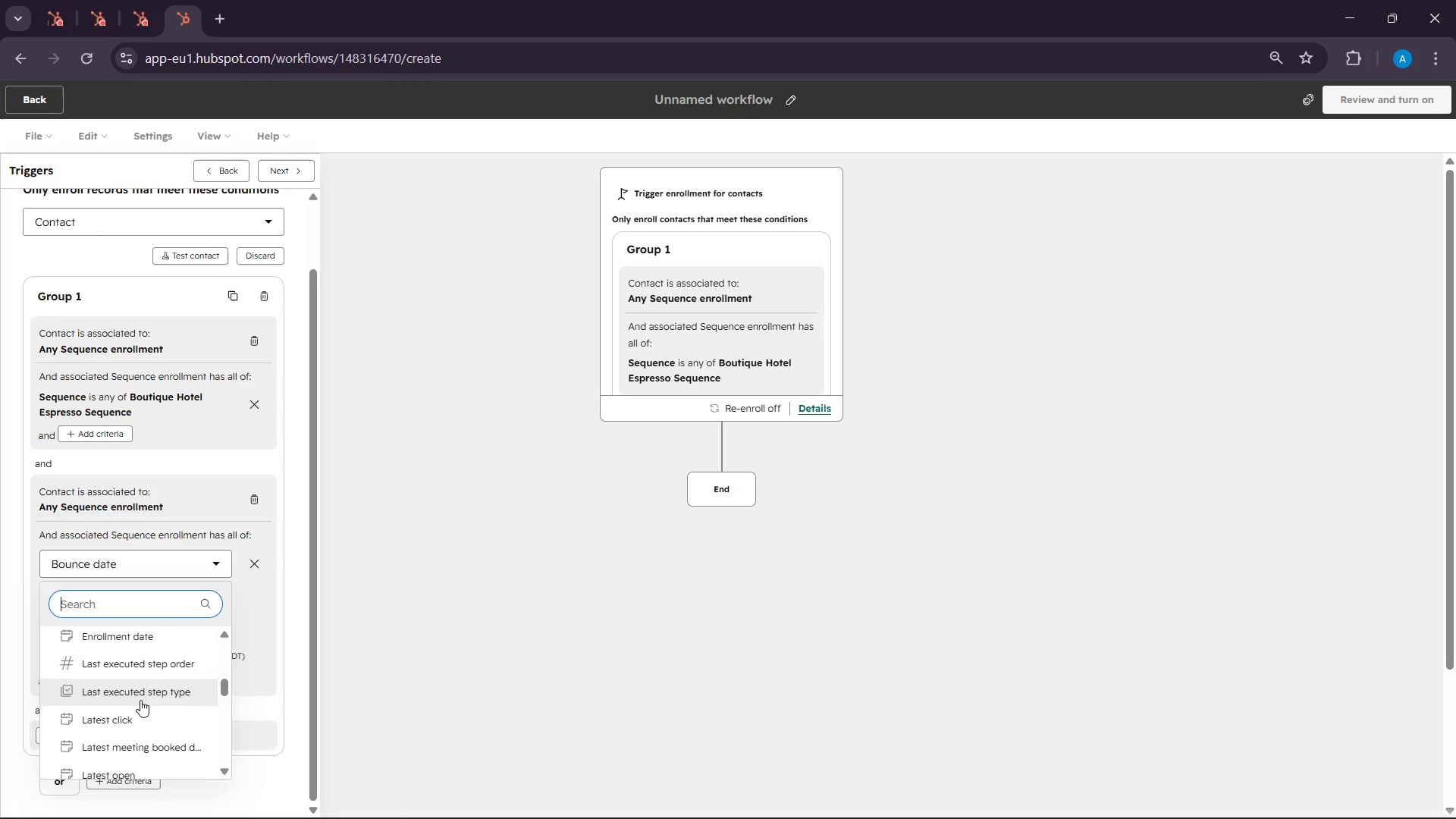 
scroll: coordinate [140, 700], scroll_direction: none, amount: 0.0
 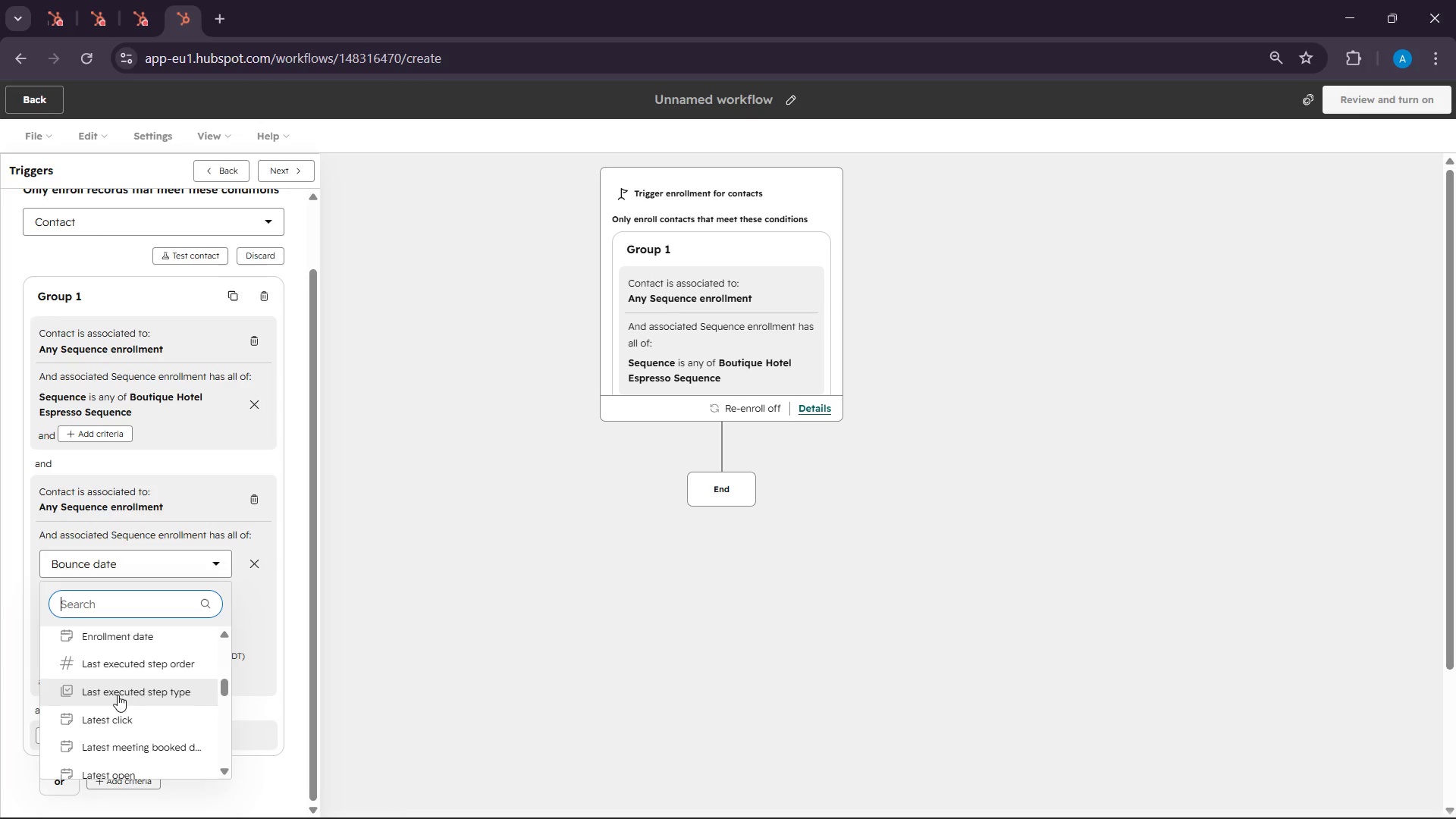 
left_click([114, 695])
 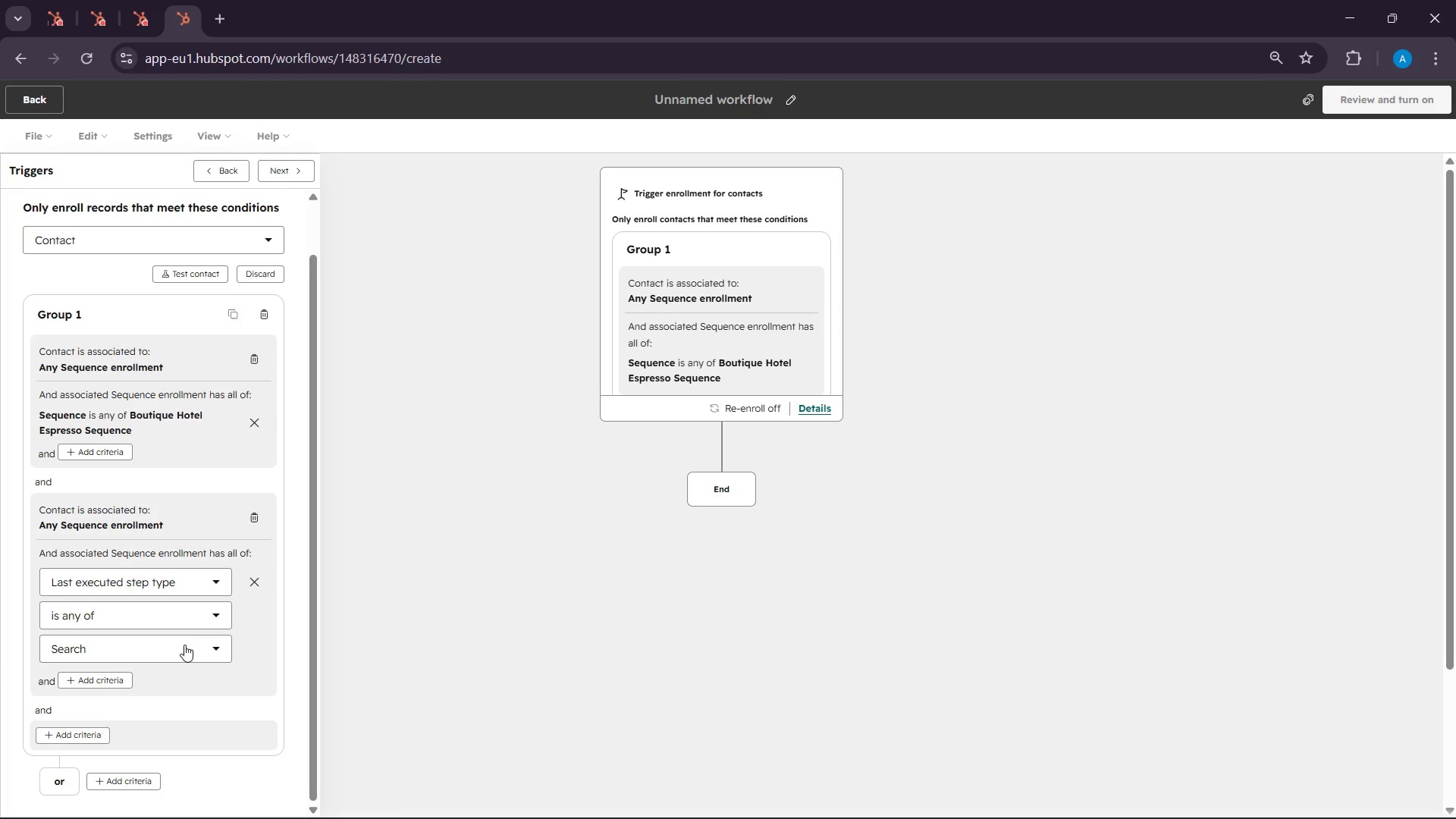 
left_click([184, 645])
 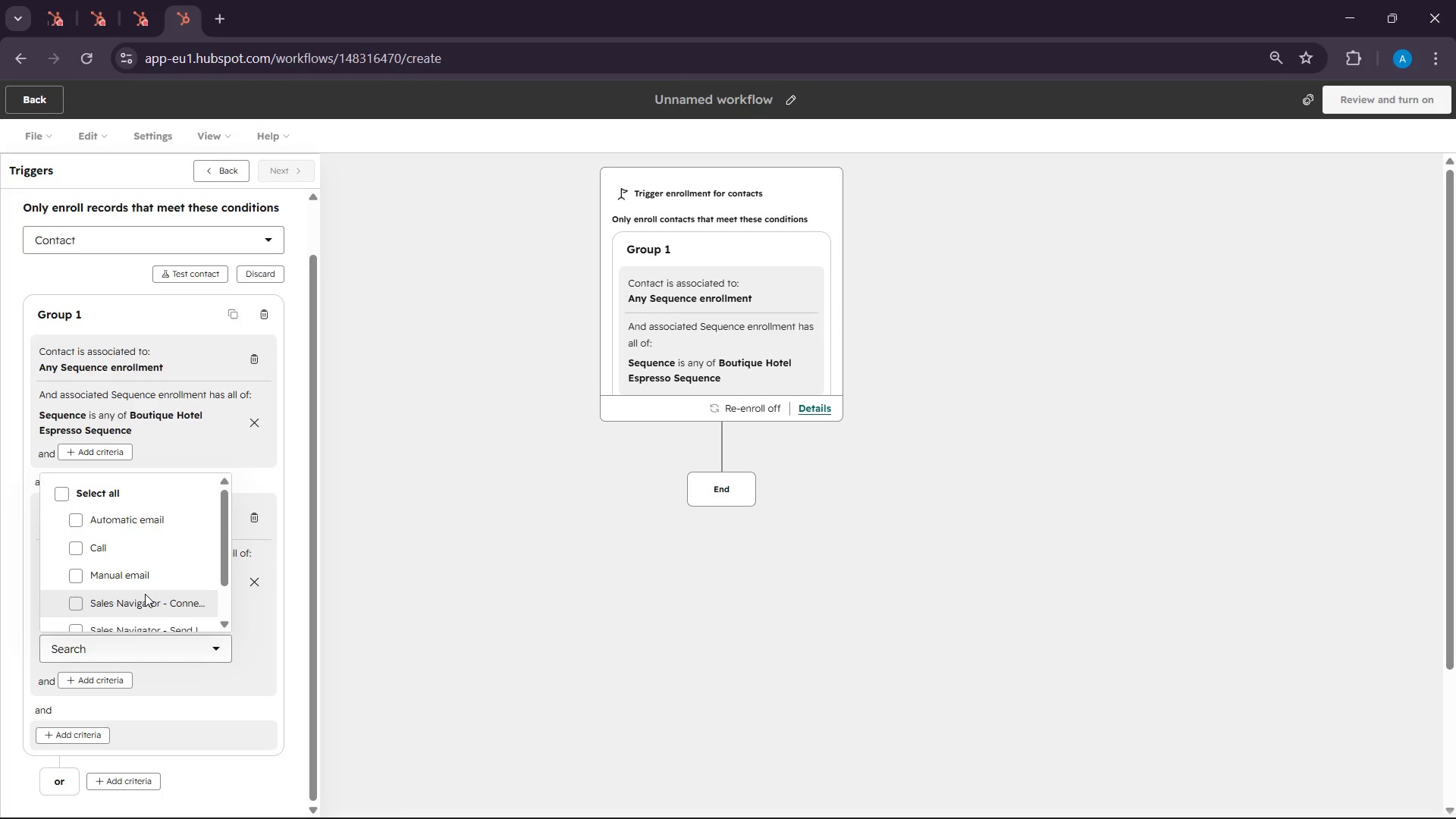 
scroll: coordinate [145, 594], scroll_direction: down, amount: 2.0
 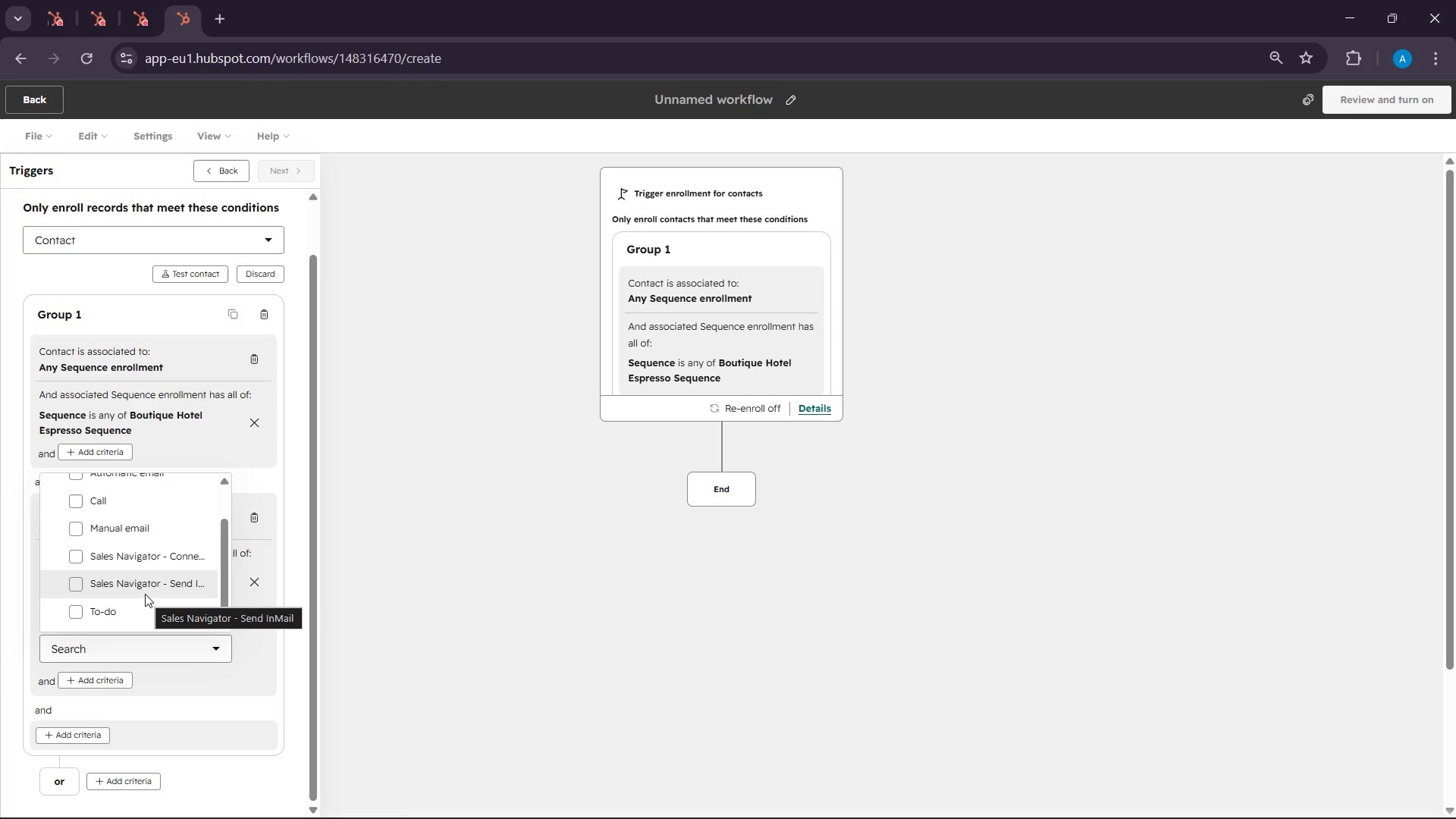 
mouse_move([136, 575])
 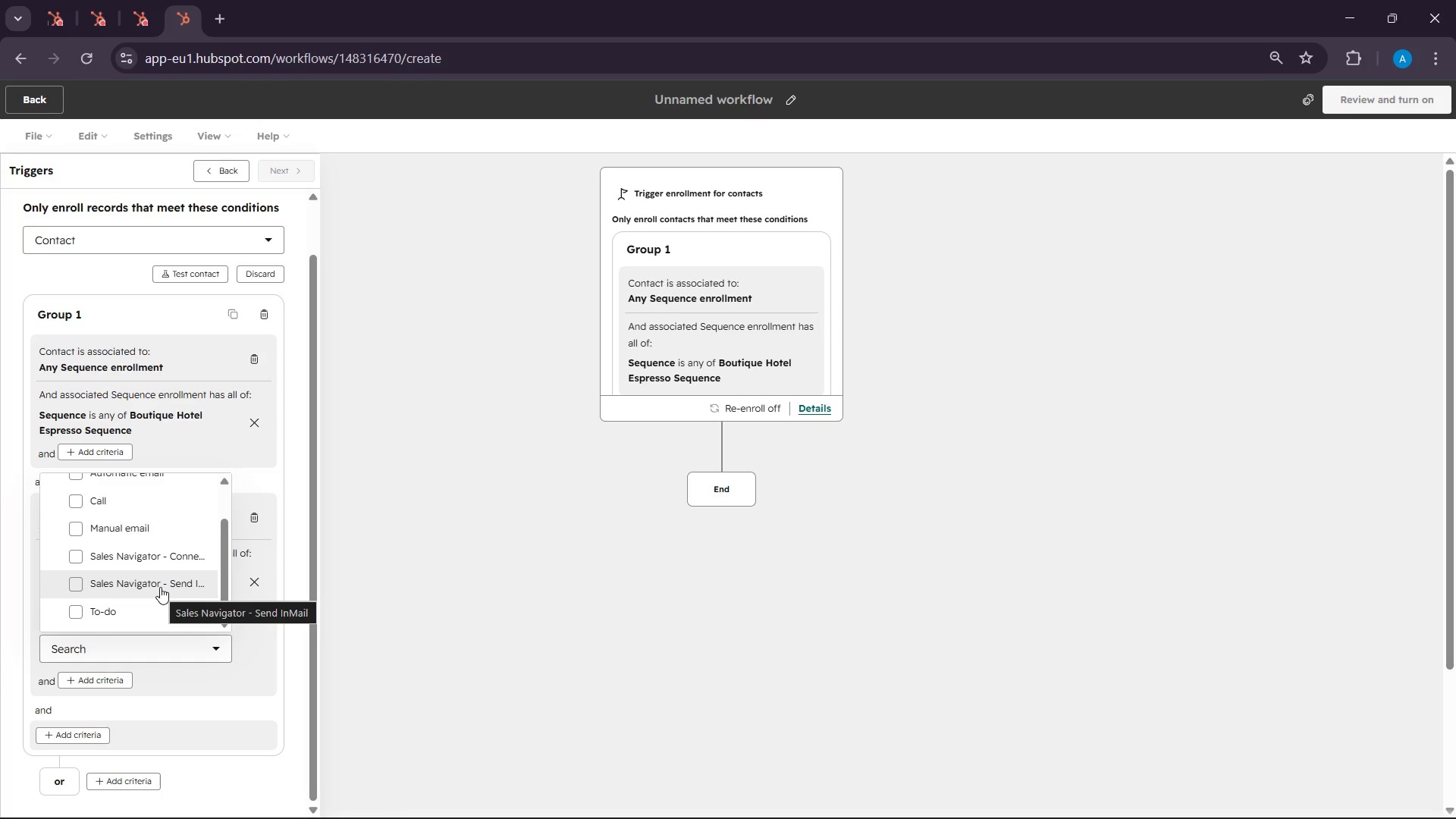 
scroll: coordinate [160, 587], scroll_direction: up, amount: 2.0
 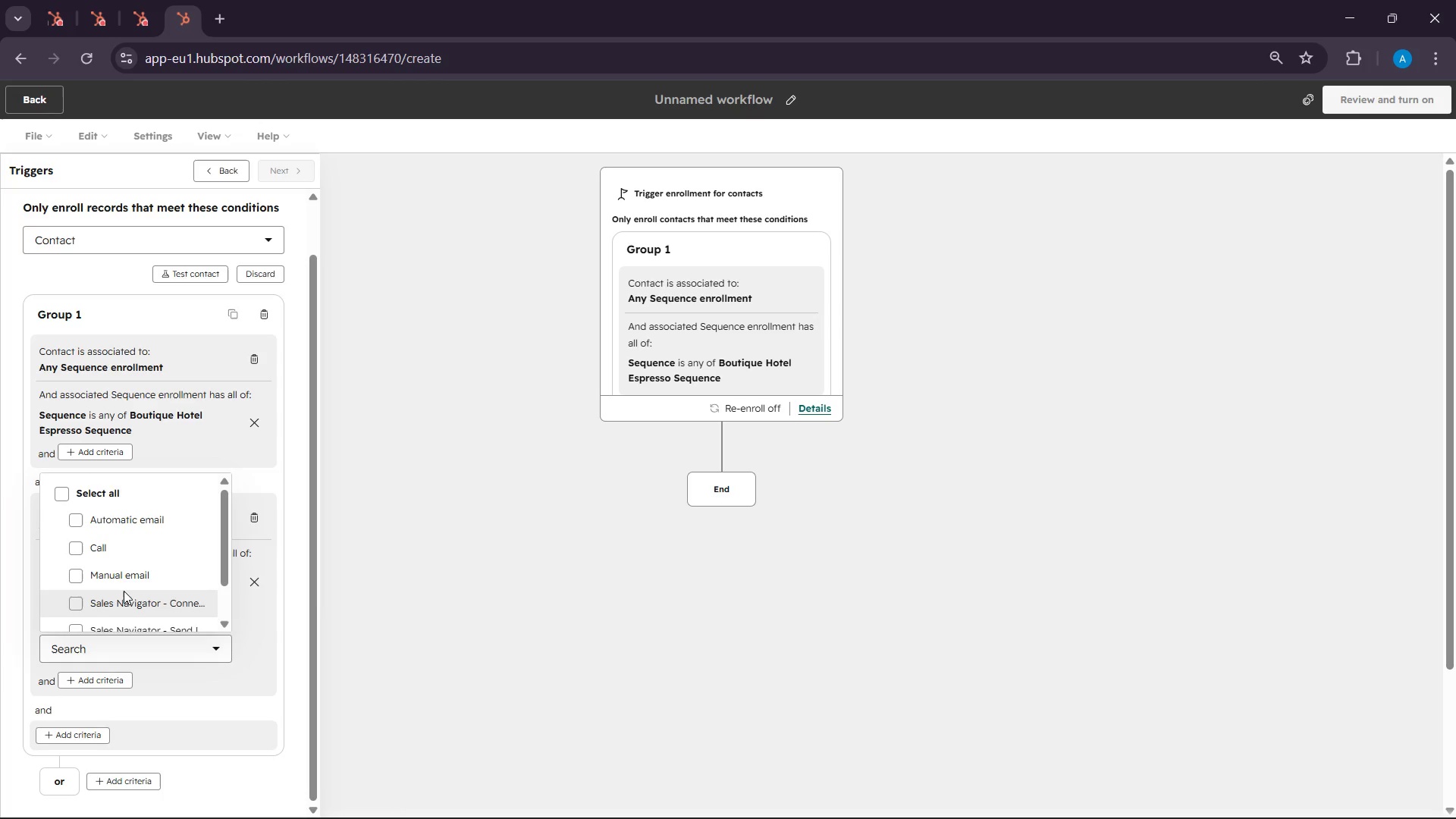 
scroll: coordinate [124, 591], scroll_direction: down, amount: 2.0
 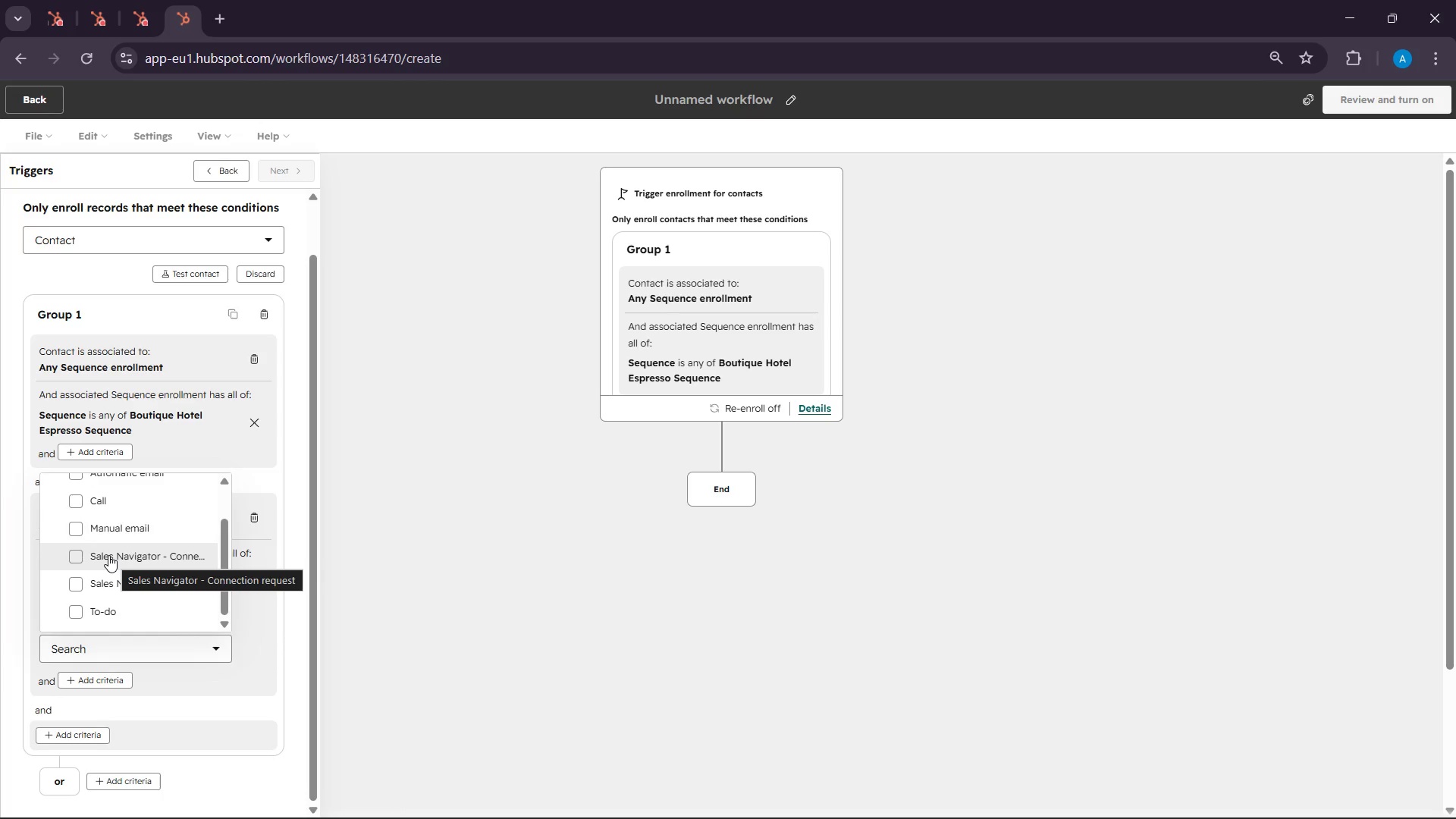 
wait(84.66)
 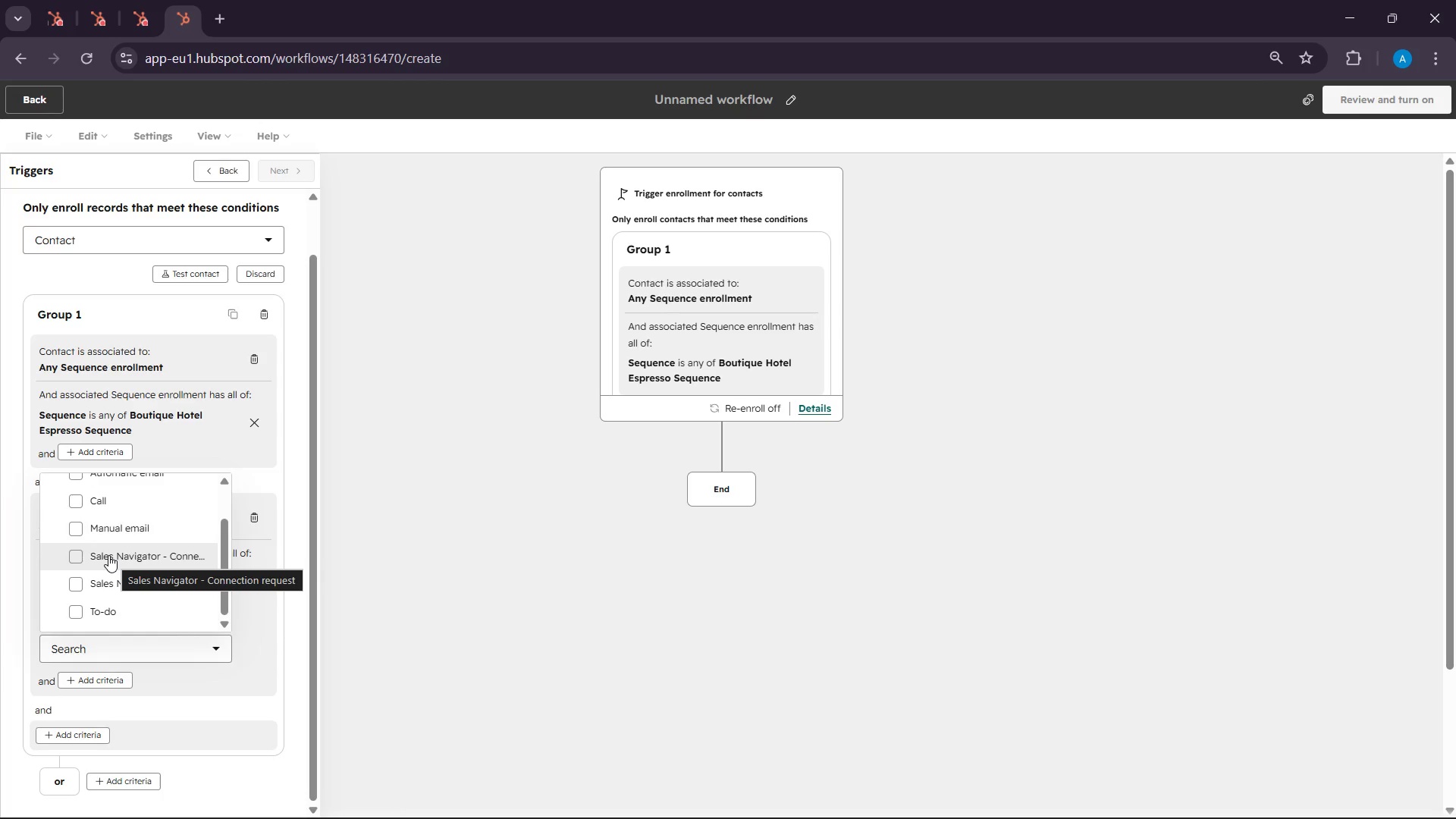 
scroll: coordinate [108, 572], scroll_direction: up, amount: 3.0
 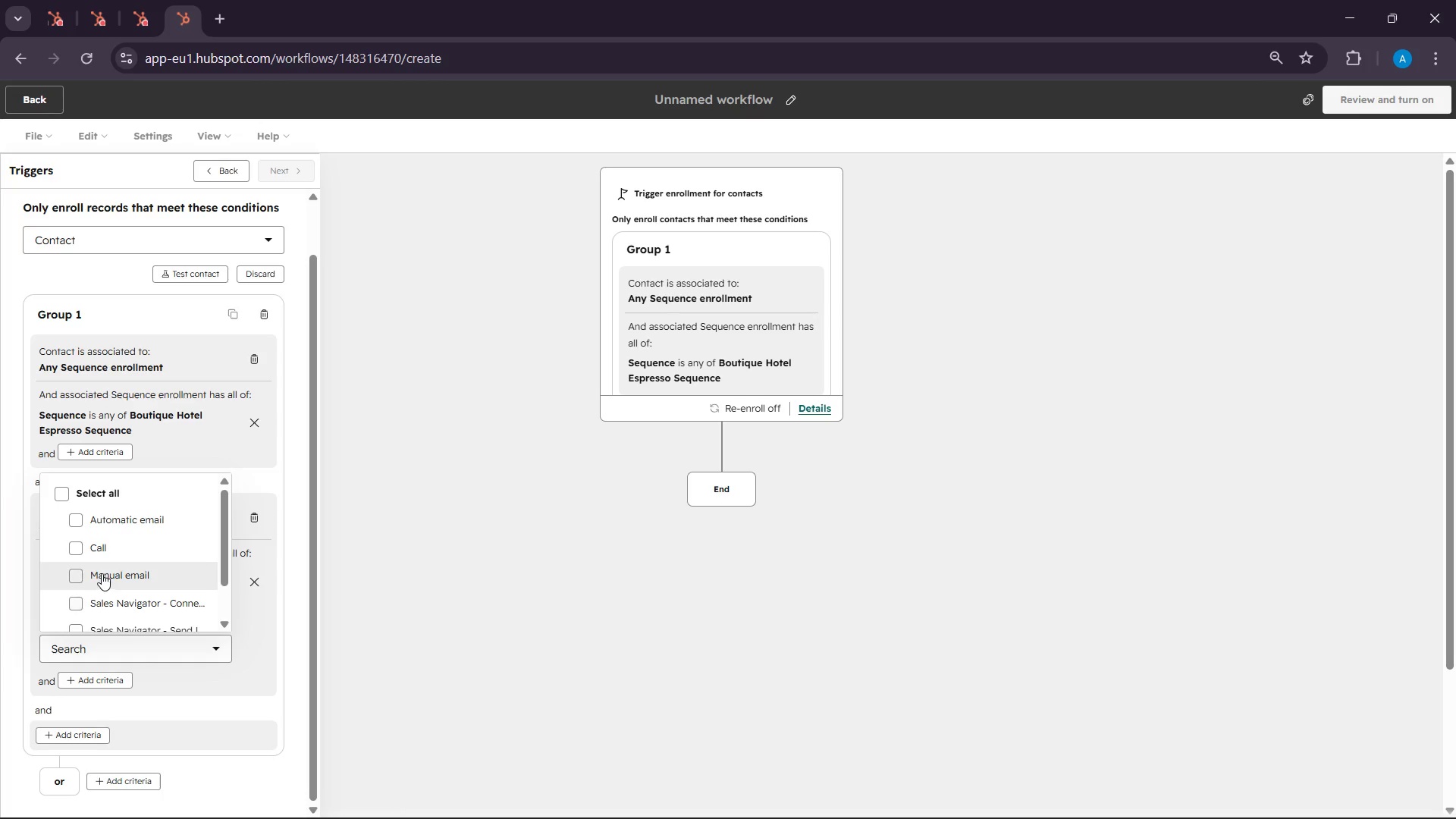 
scroll: coordinate [108, 573], scroll_direction: down, amount: 3.0
 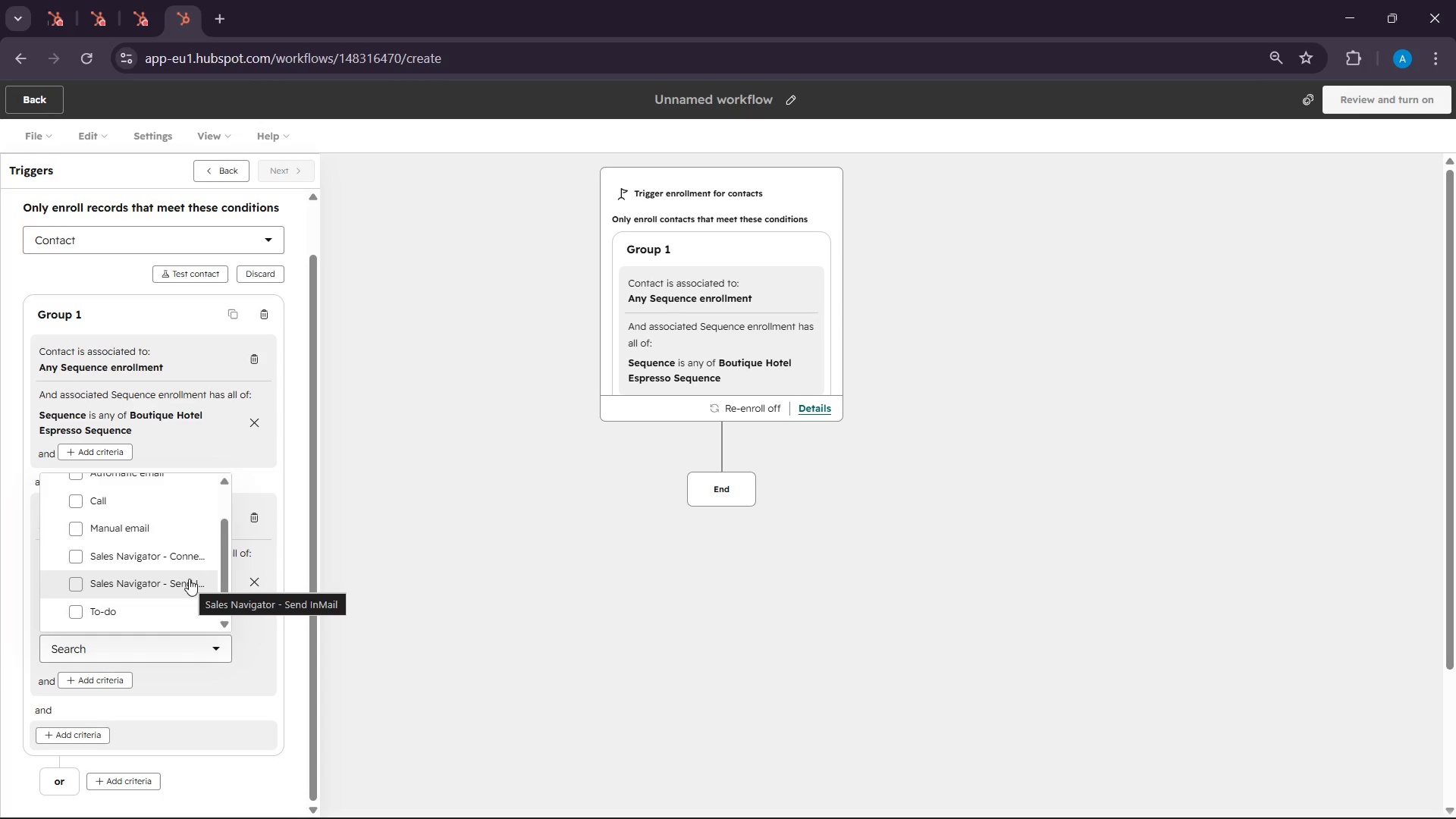 
mouse_move([170, 579])
 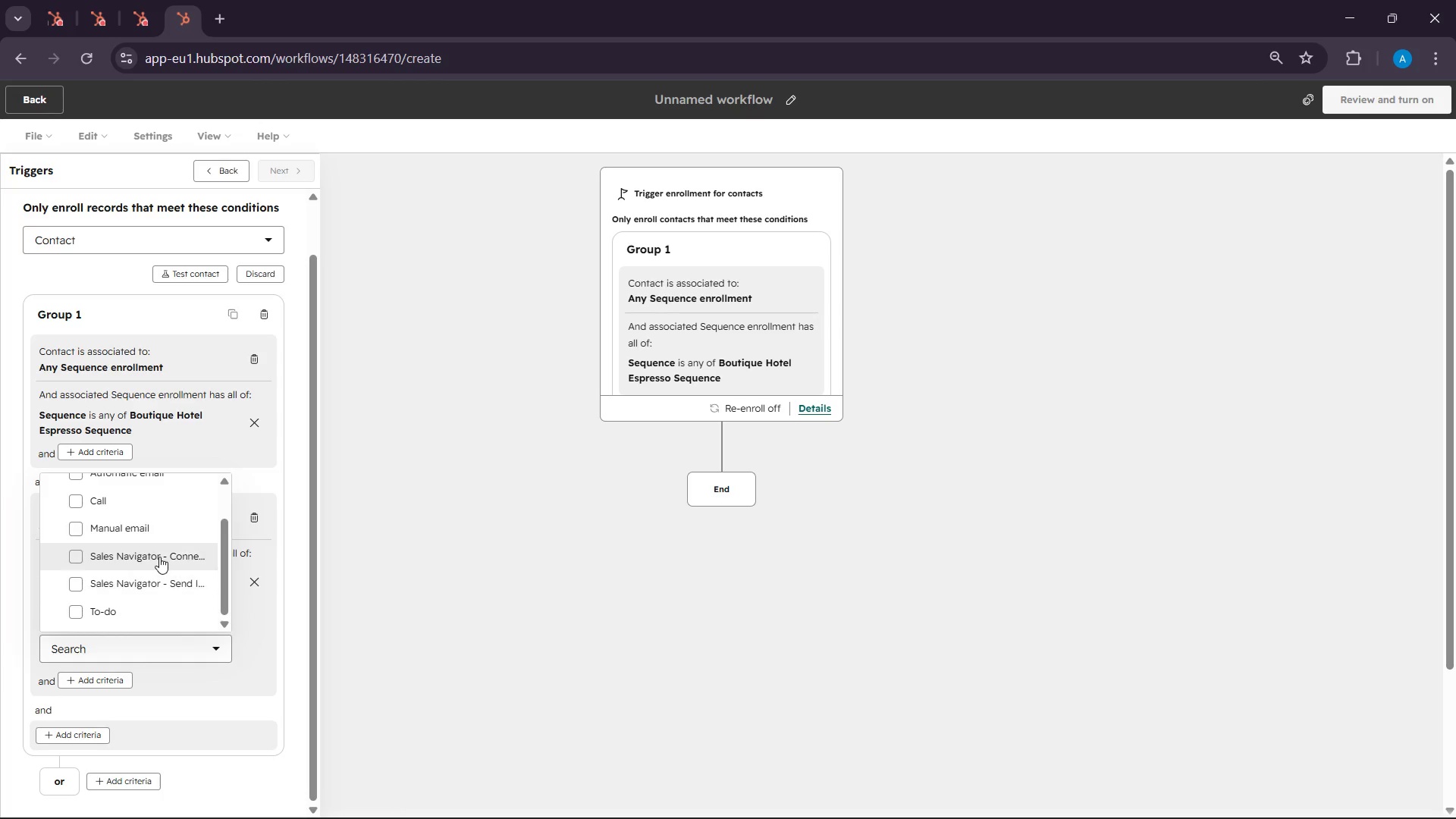 
mouse_move([149, 576])
 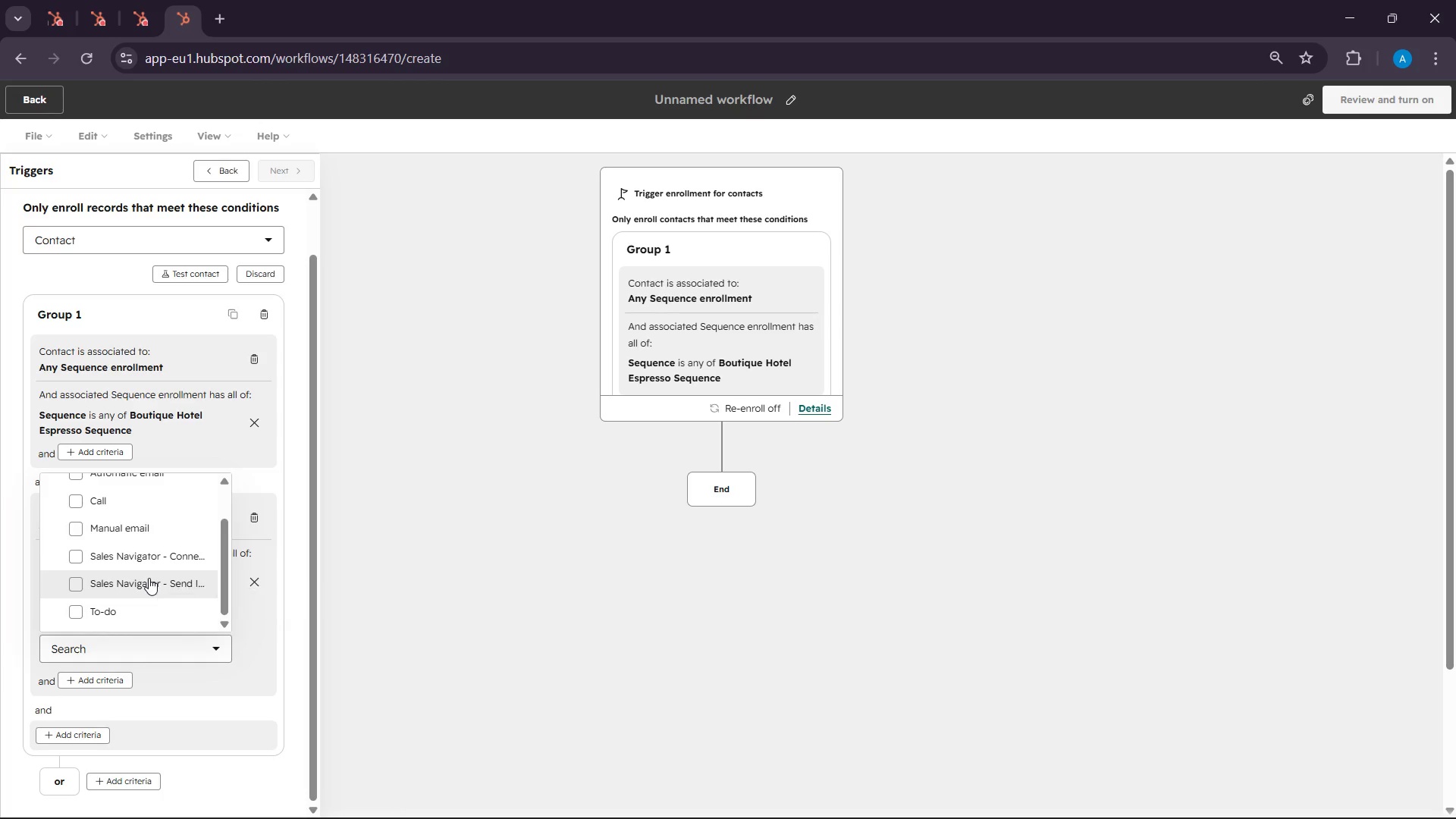 
left_click([149, 578])
 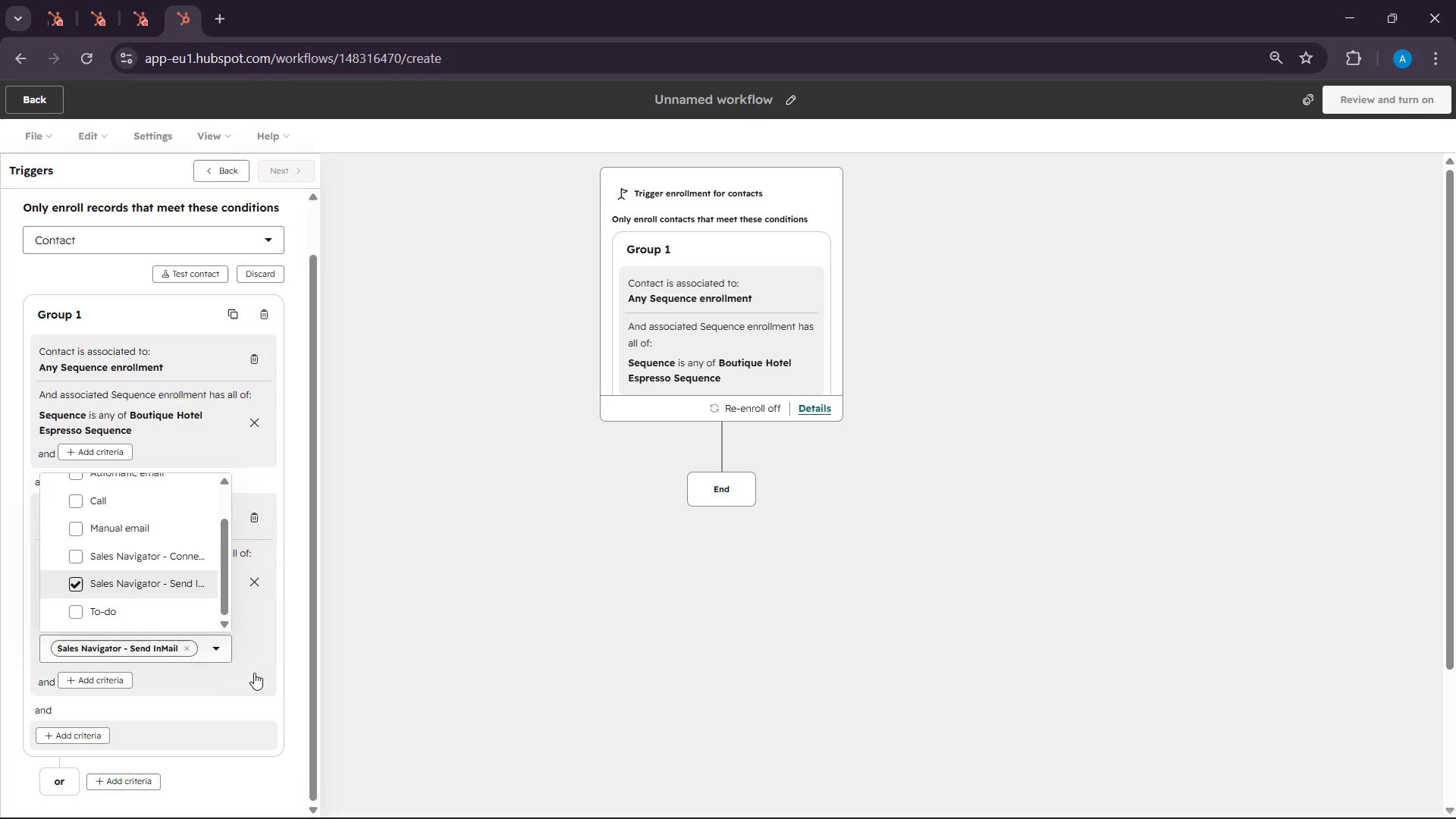 
left_click([255, 673])
 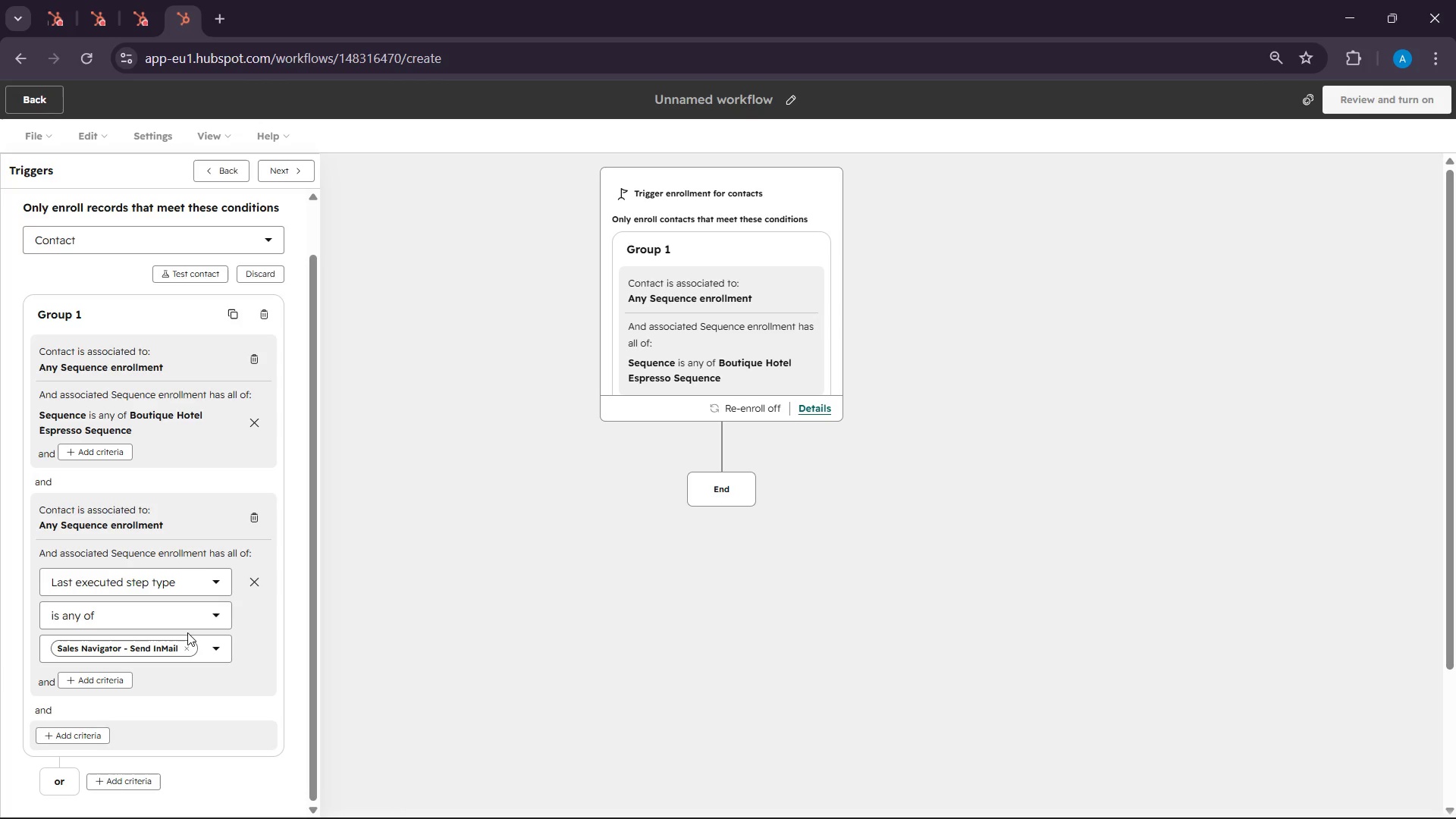 
scroll: coordinate [171, 646], scroll_direction: down, amount: 2.0
 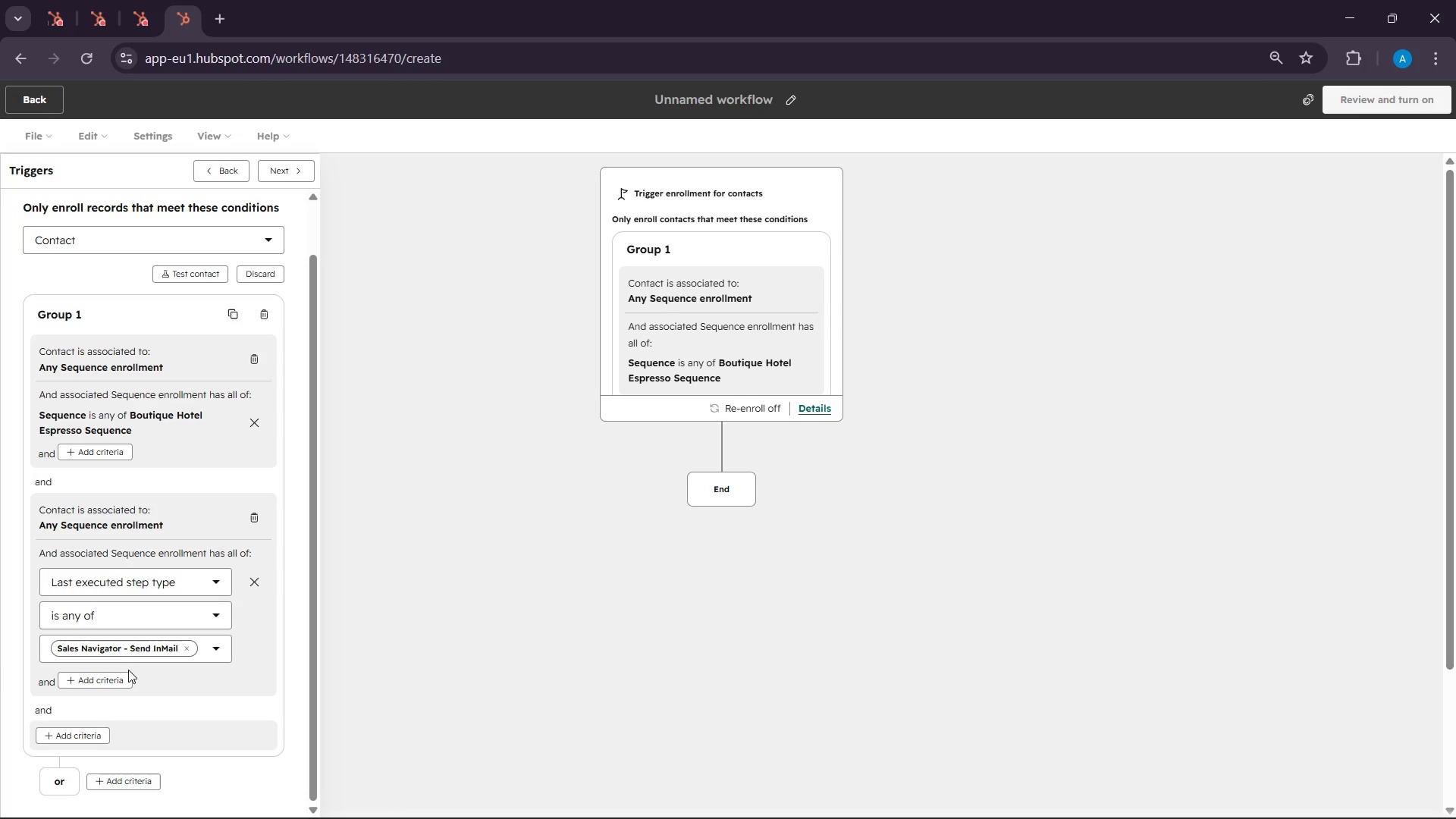 
left_click([80, 692])
 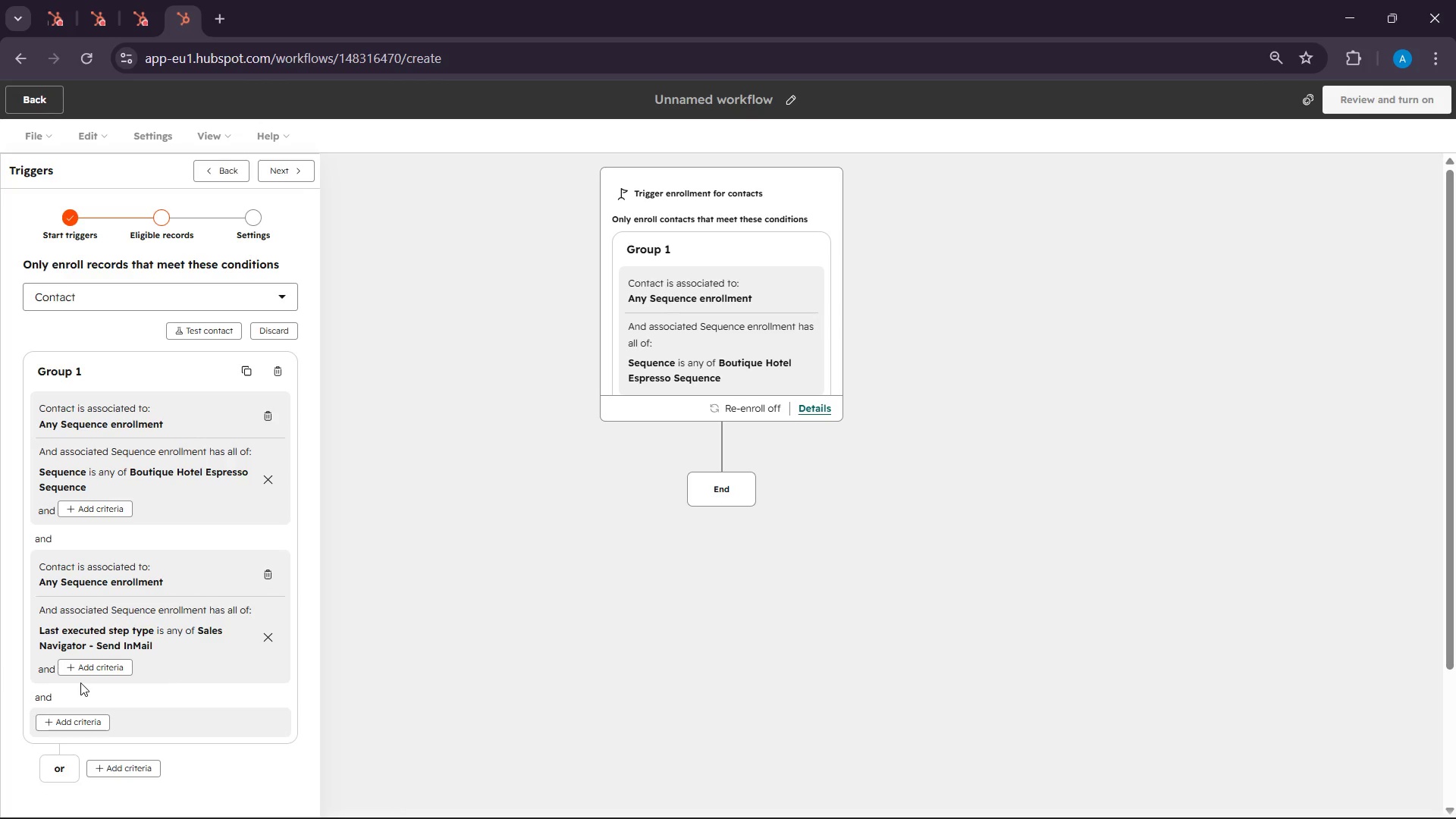 
left_click([80, 682])
 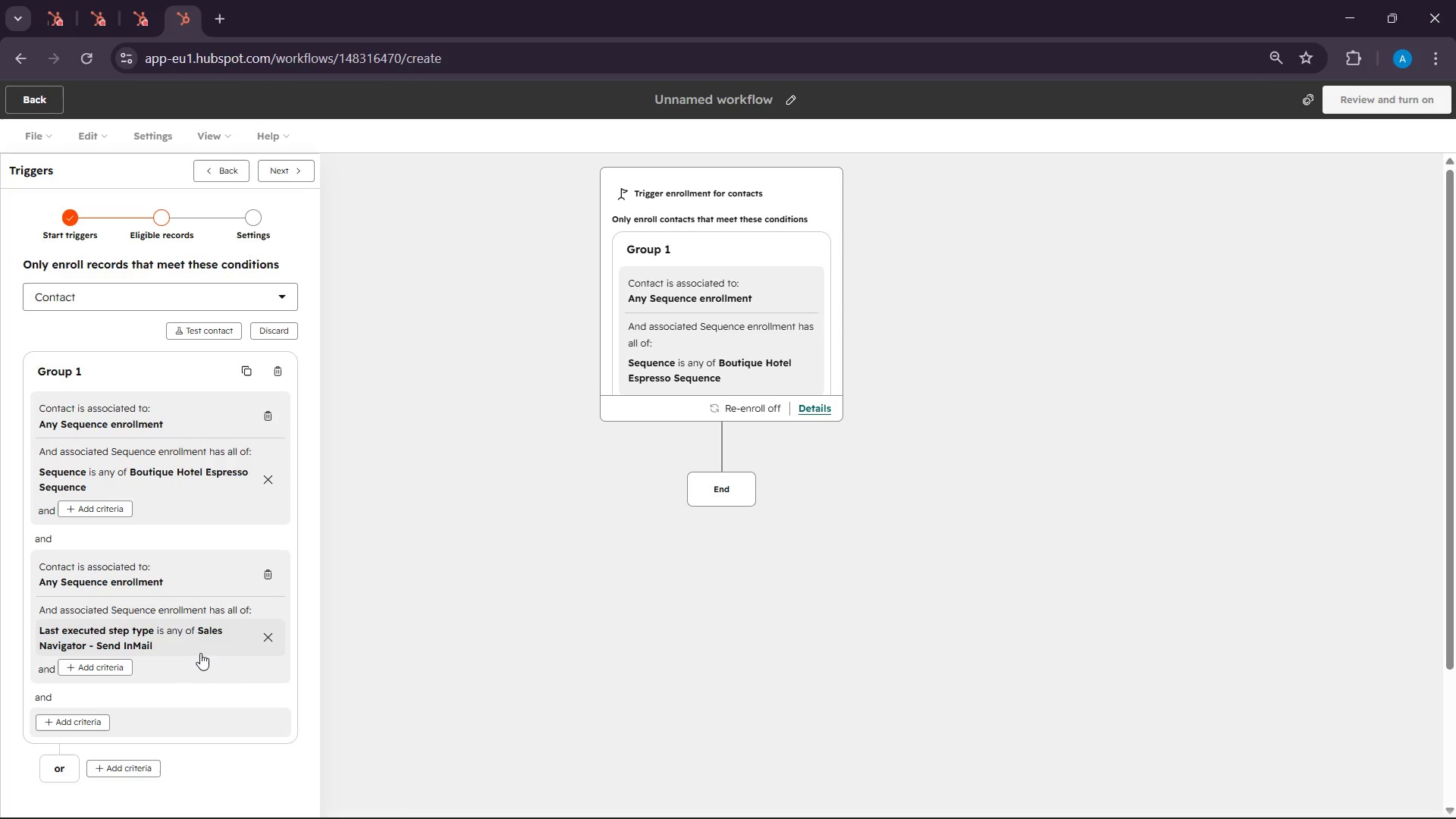 
scroll: coordinate [205, 650], scroll_direction: down, amount: 4.0
 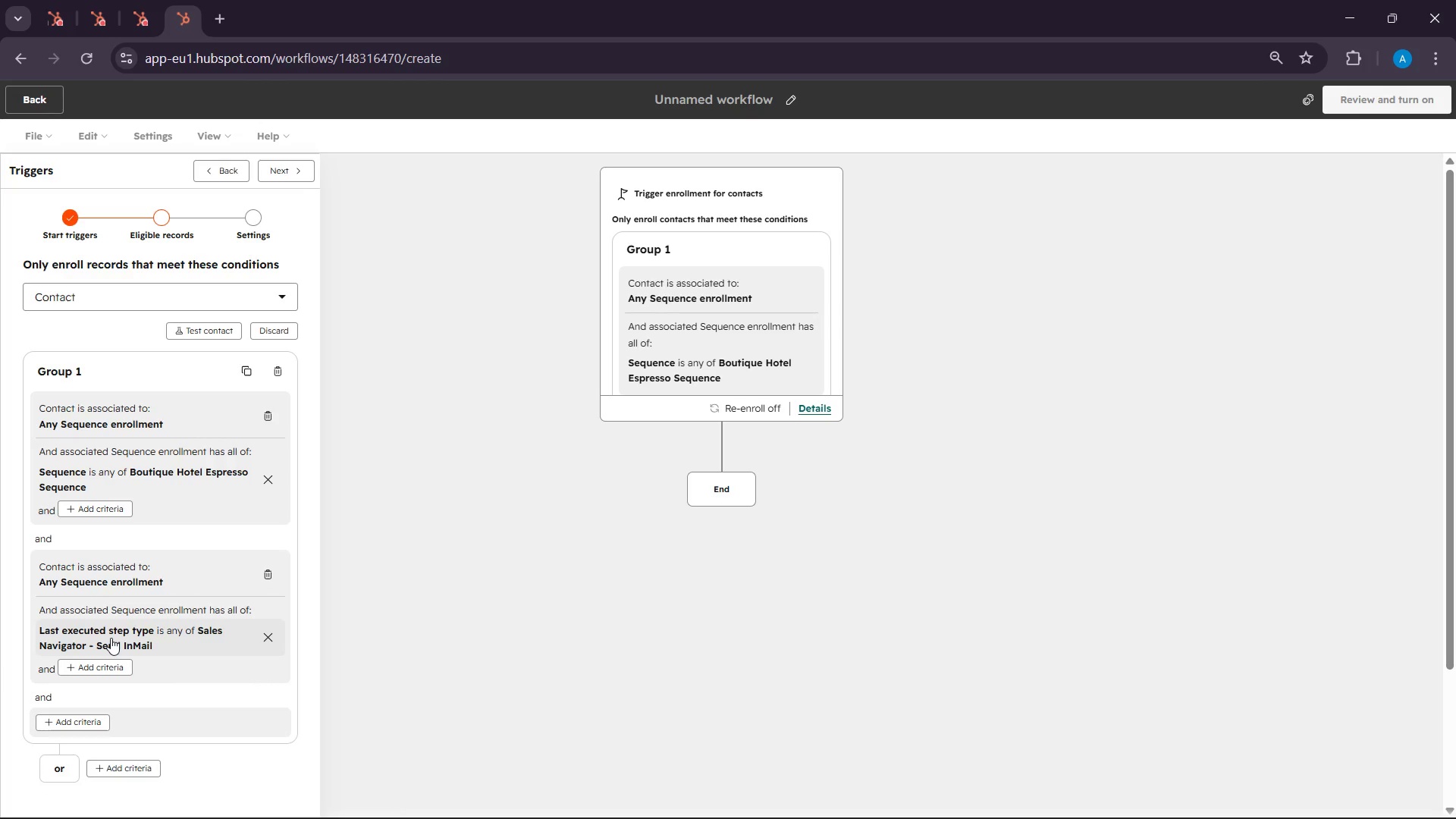 
wait(26.46)
 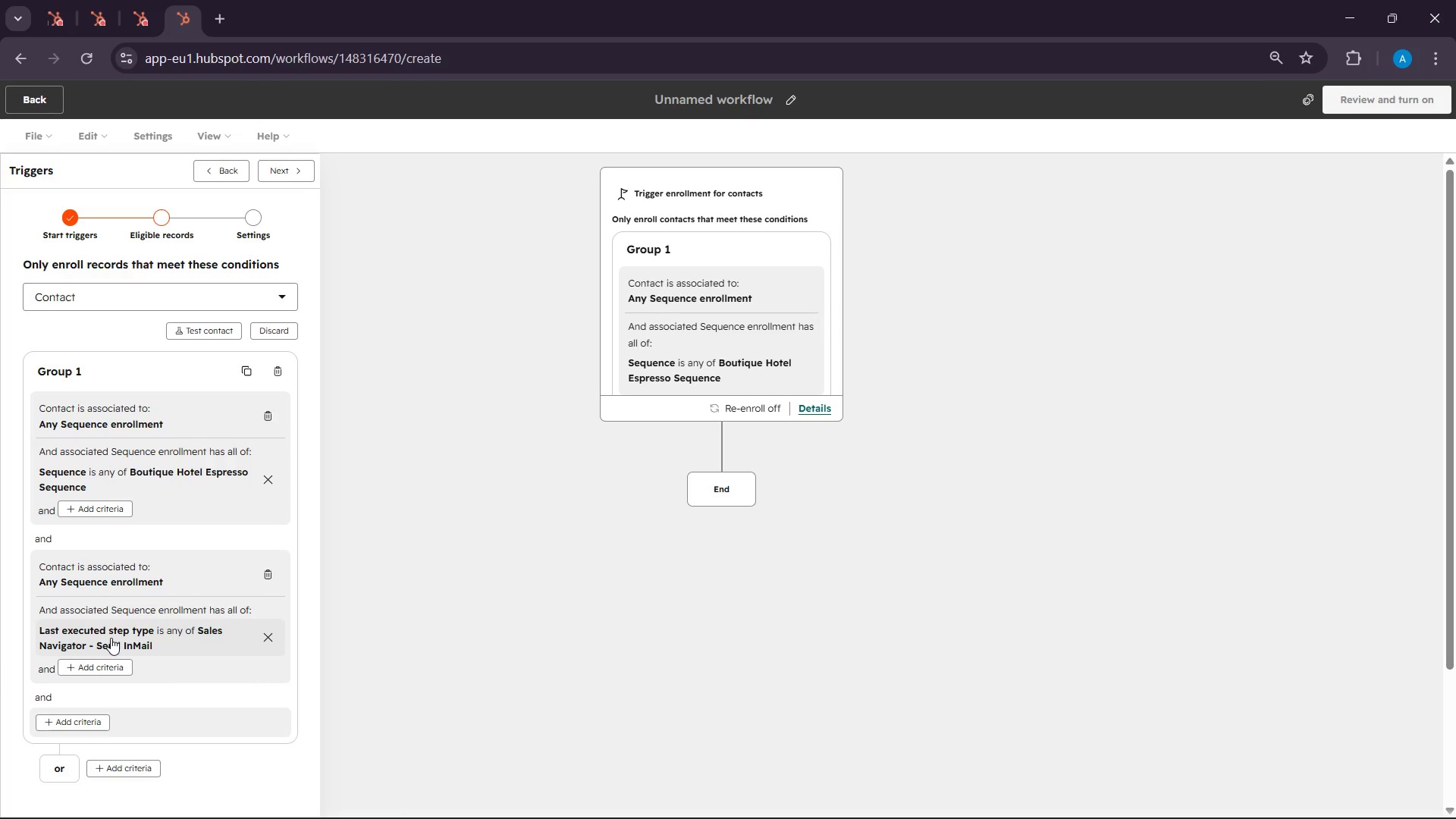 
scroll: coordinate [224, 569], scroll_direction: down, amount: 3.0
 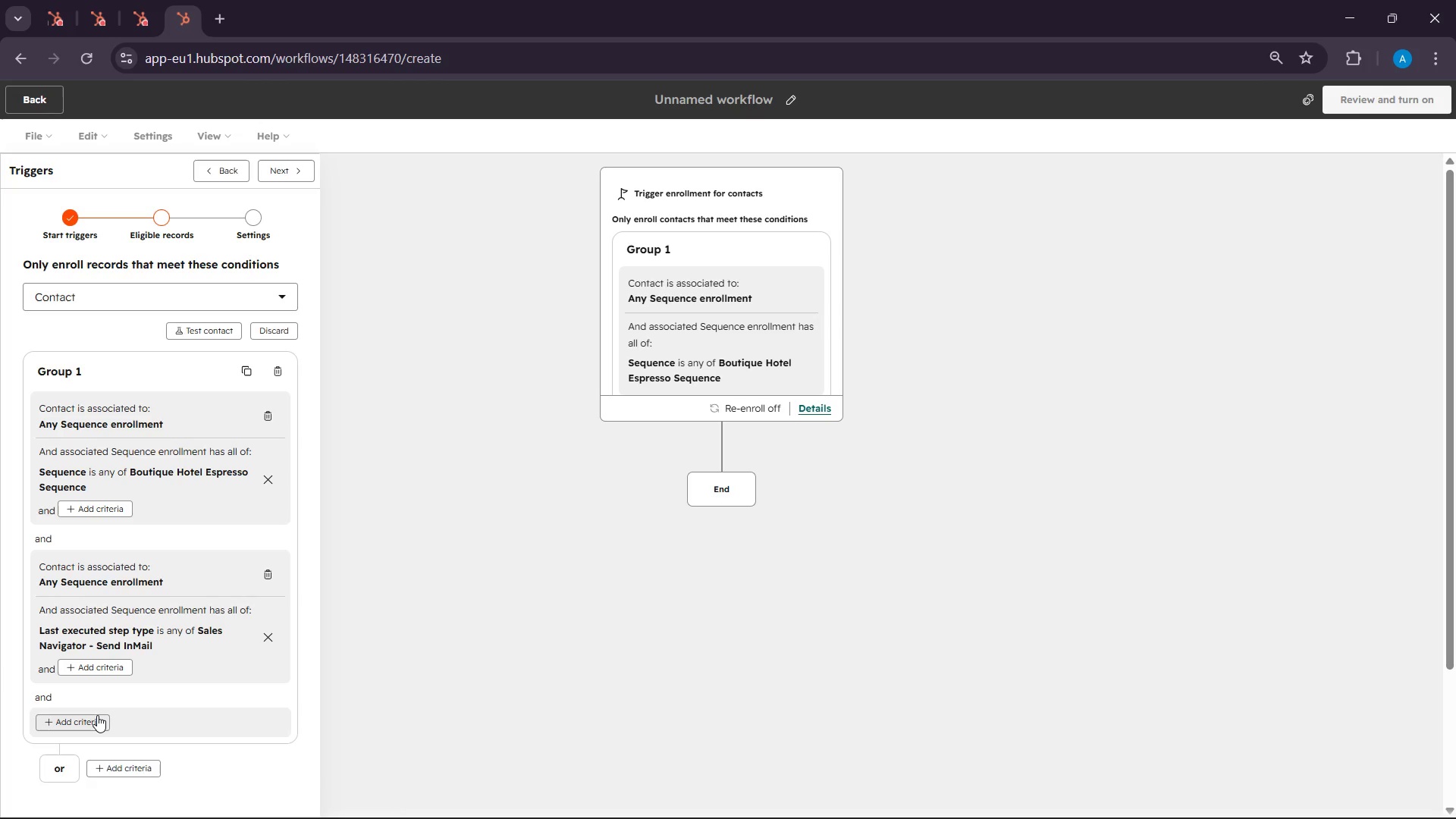 
left_click([97, 715])
 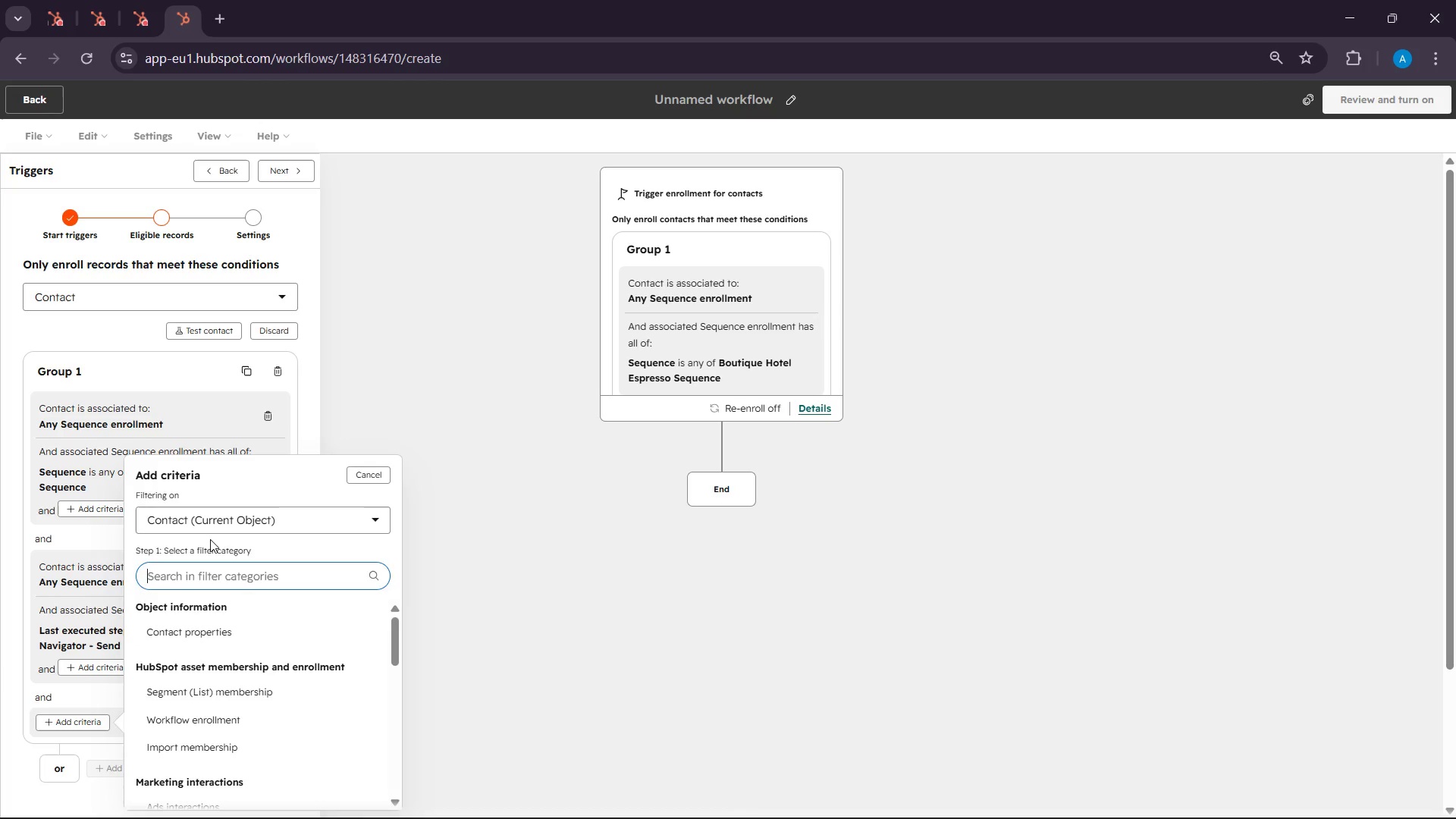 
double_click([202, 507])
 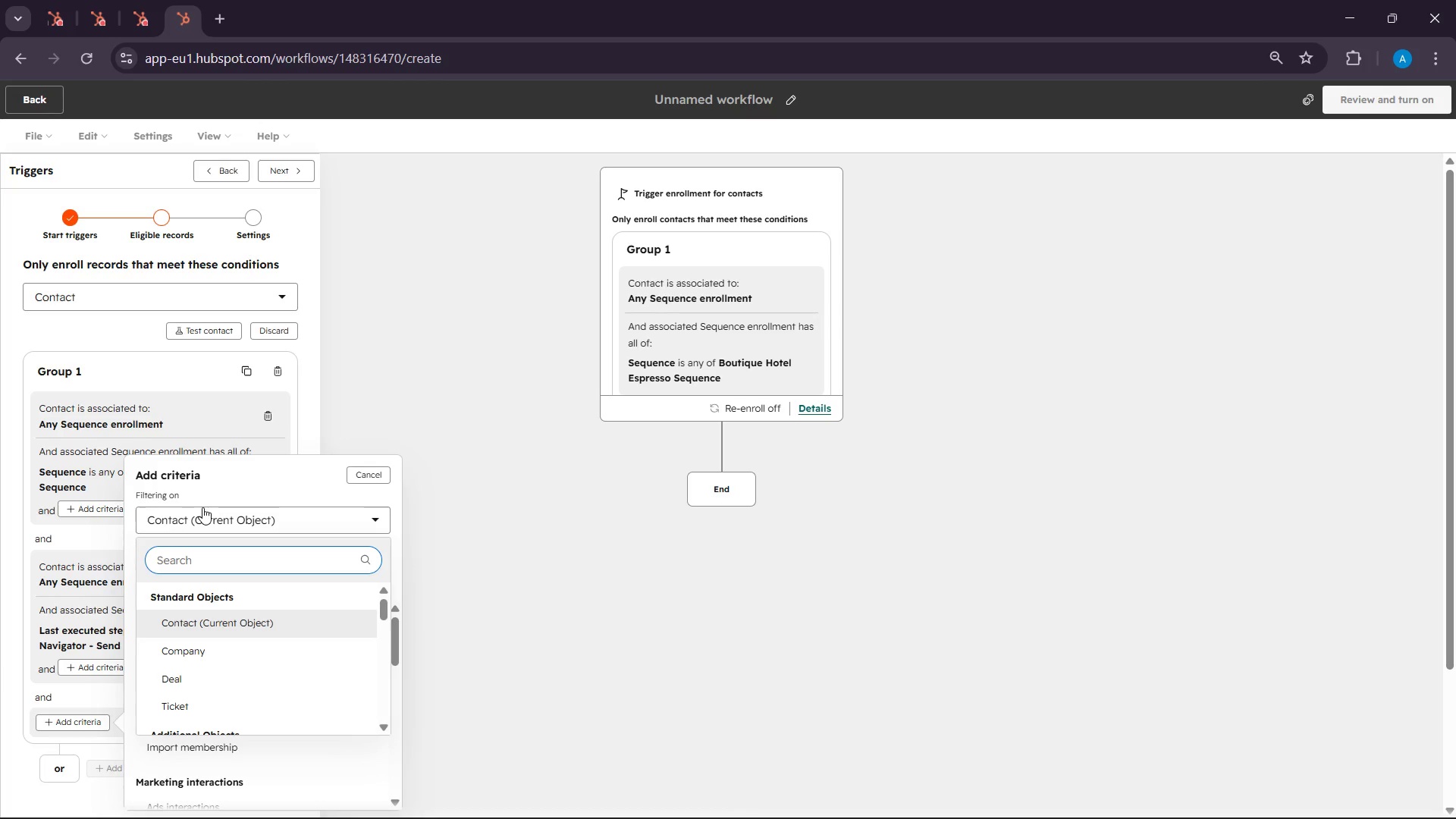 
type(seq)
 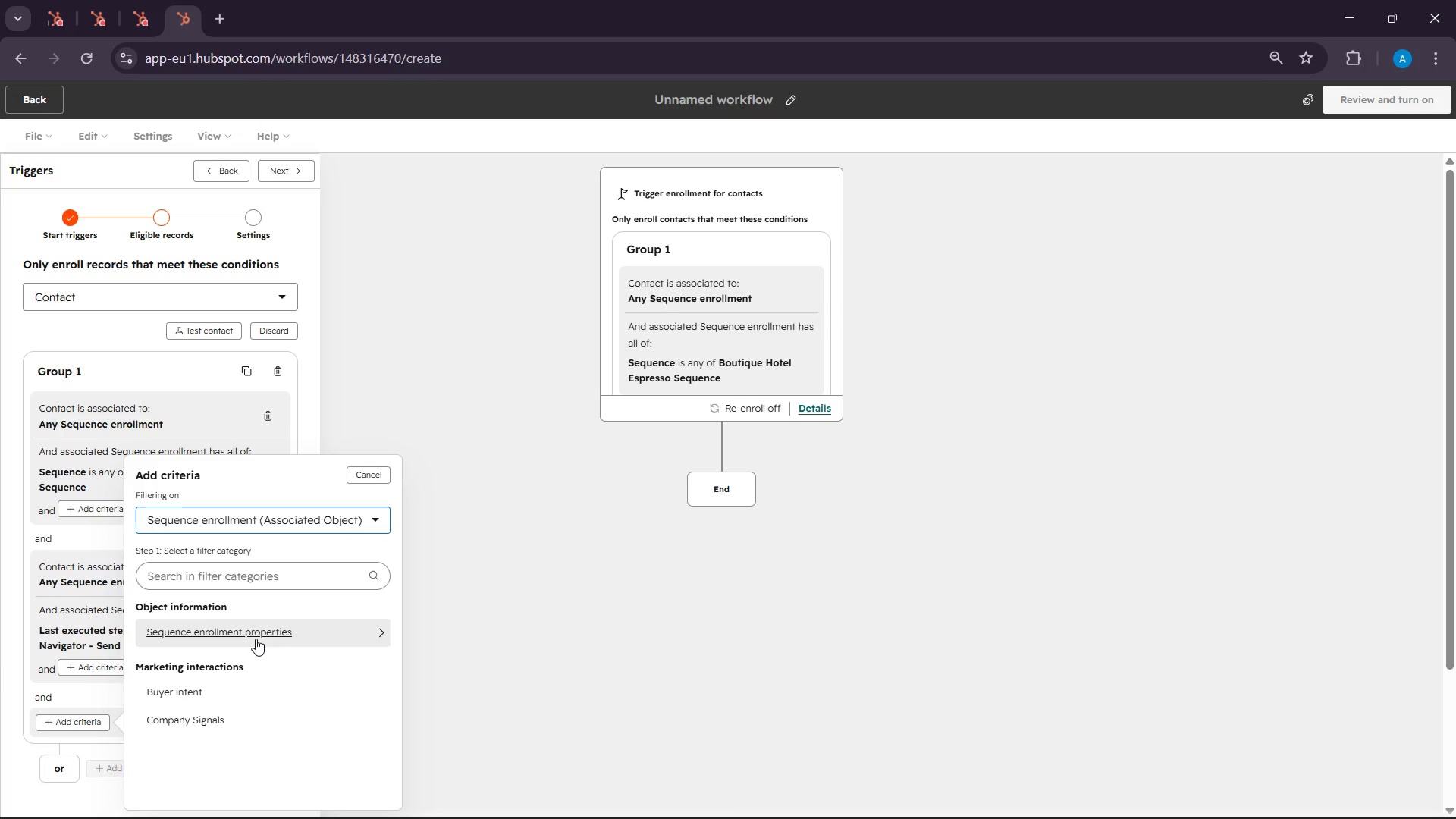 
left_click([256, 639])
 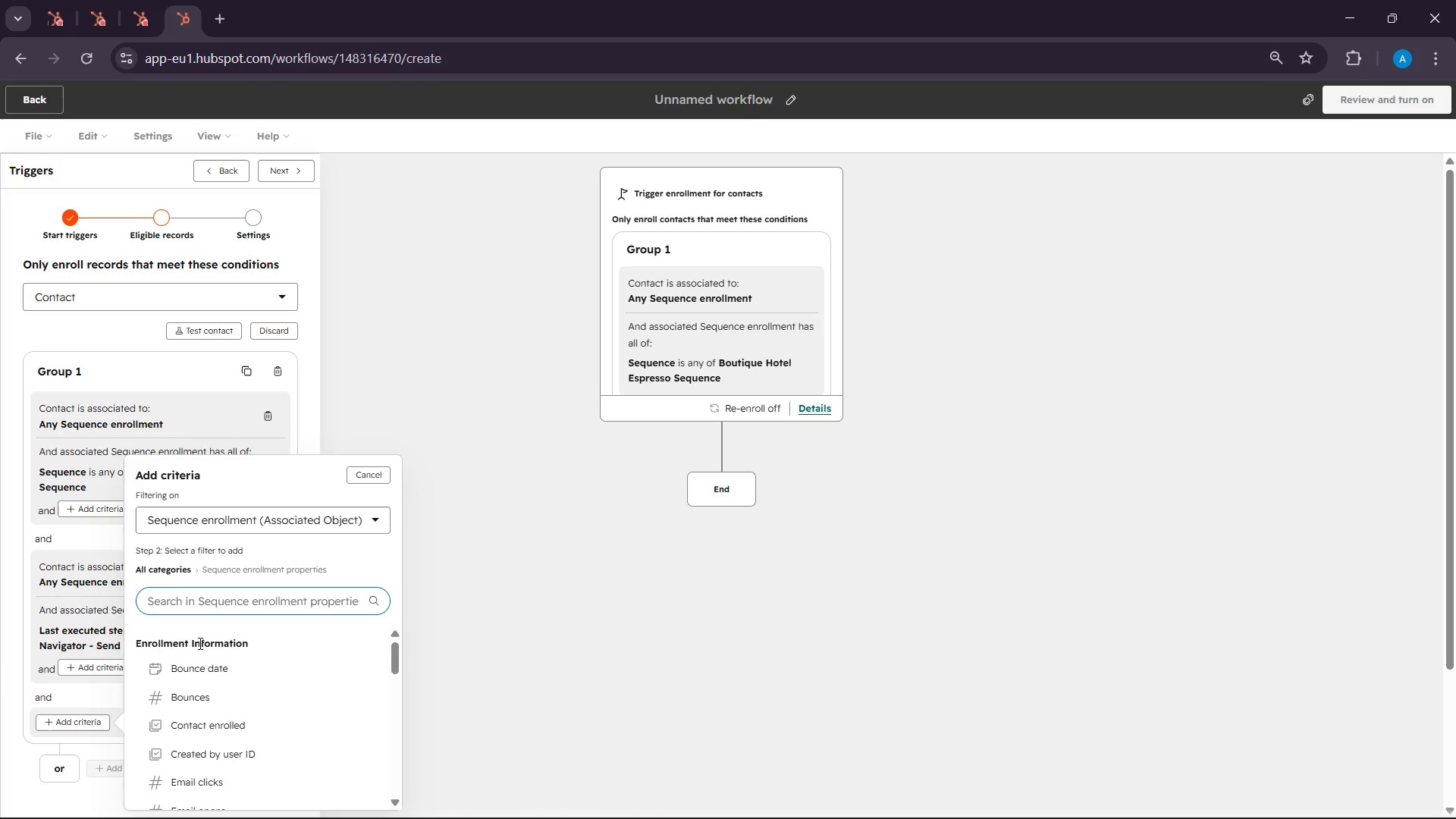 
scroll: coordinate [199, 643], scroll_direction: down, amount: 2.0
 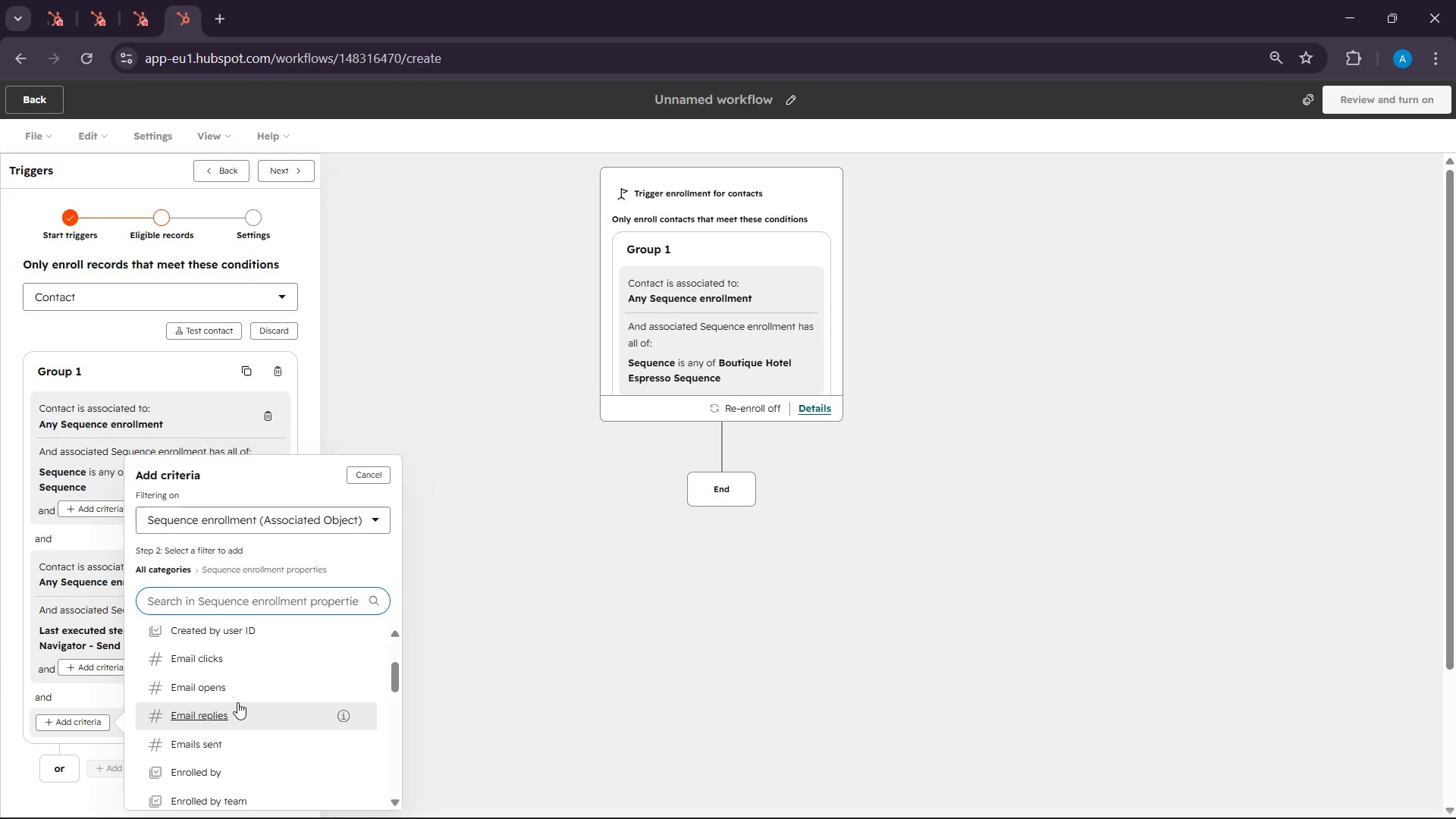 
scroll: coordinate [237, 702], scroll_direction: up, amount: 1.0
 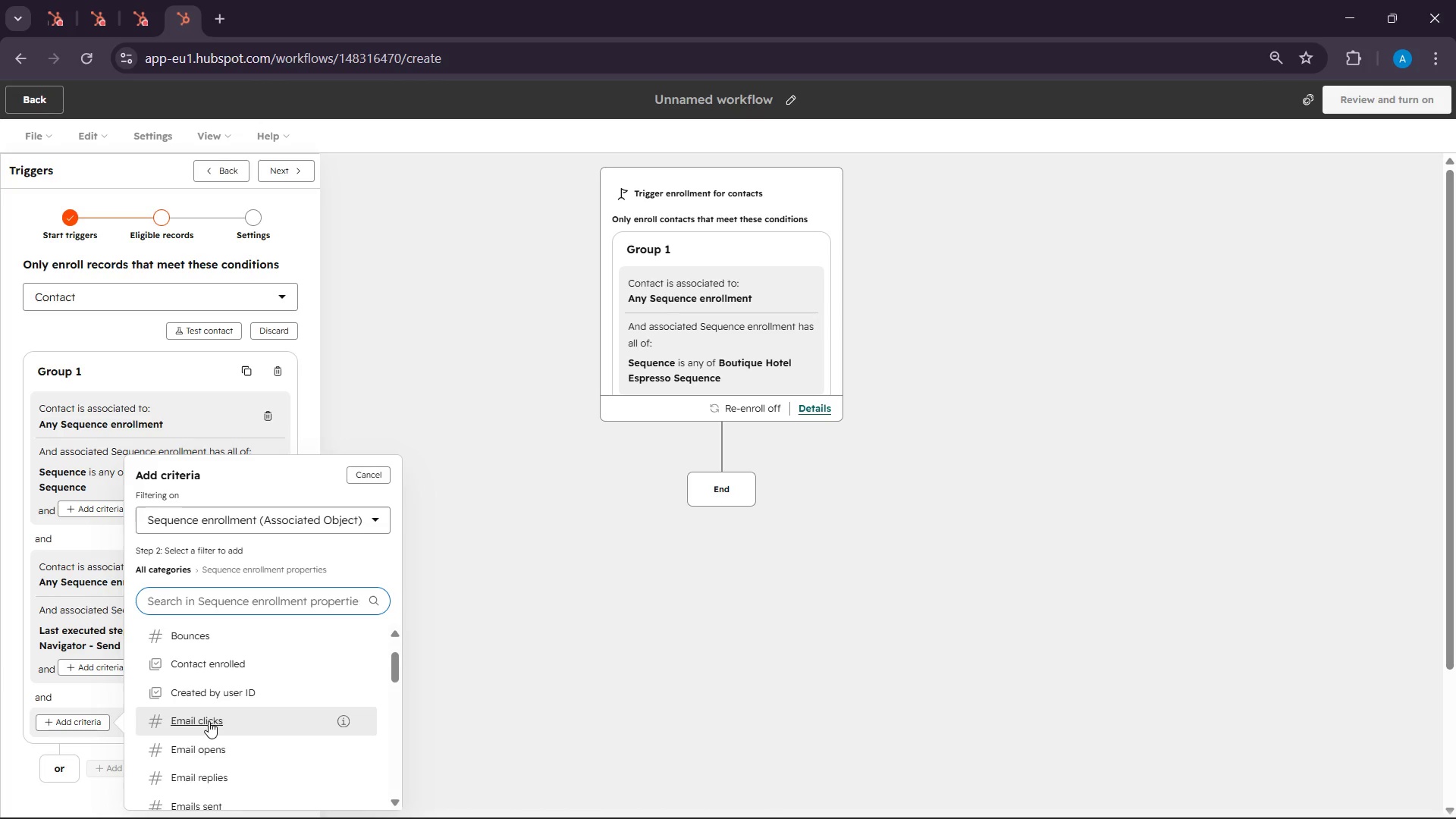 
scroll: coordinate [212, 709], scroll_direction: down, amount: 5.0
 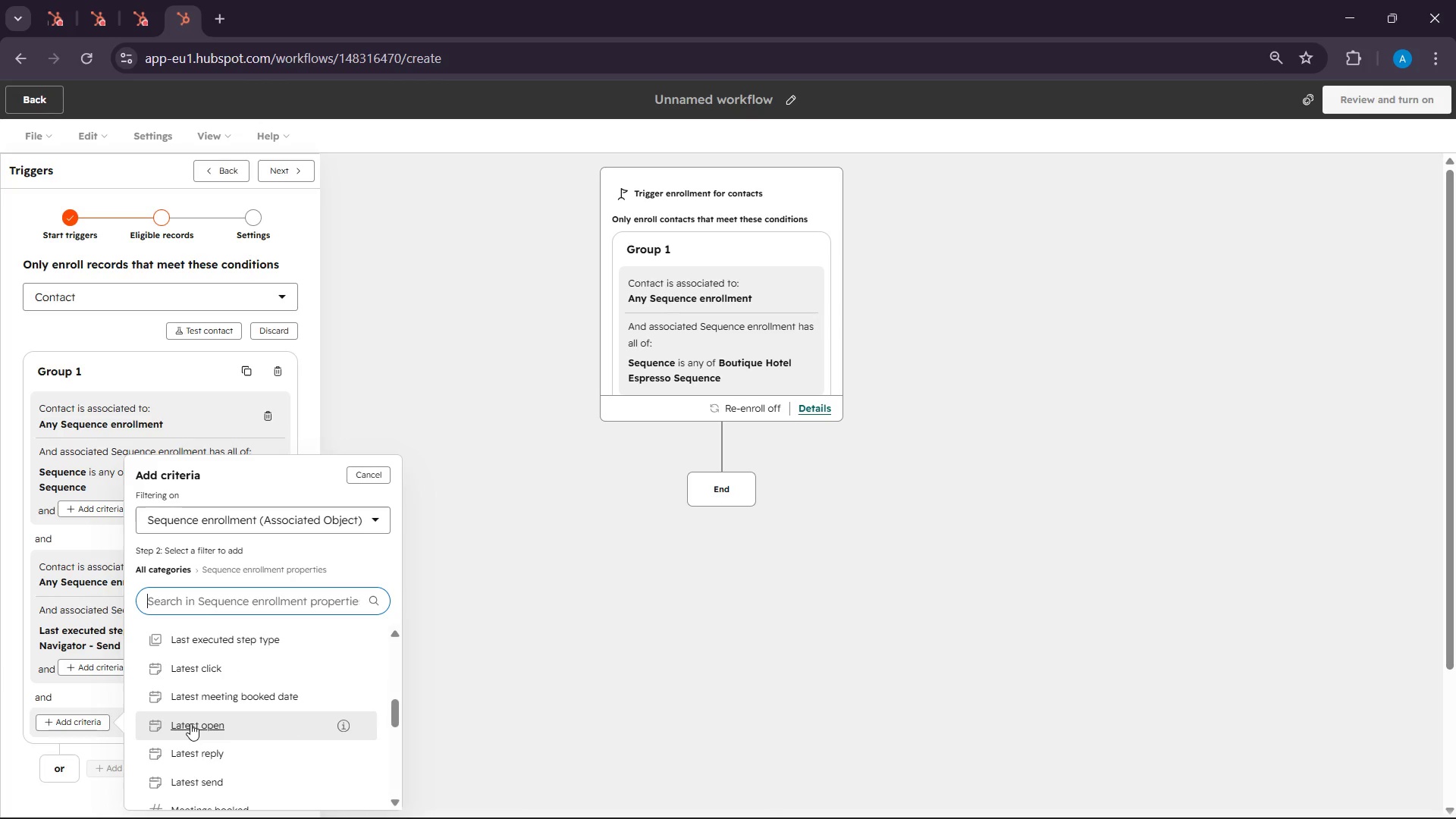 
left_click([188, 748])
 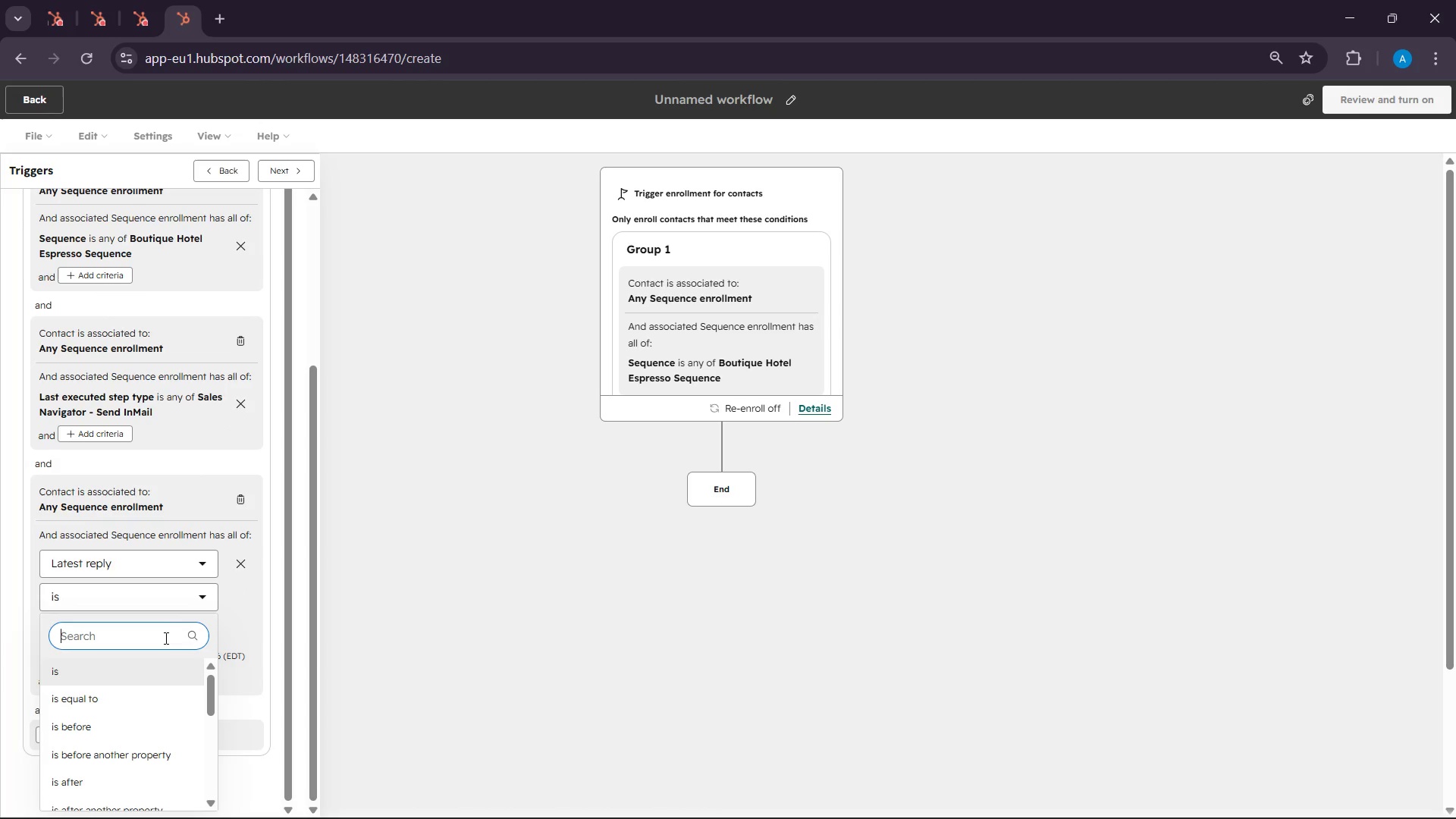 
scroll: coordinate [127, 733], scroll_direction: down, amount: 1.0
 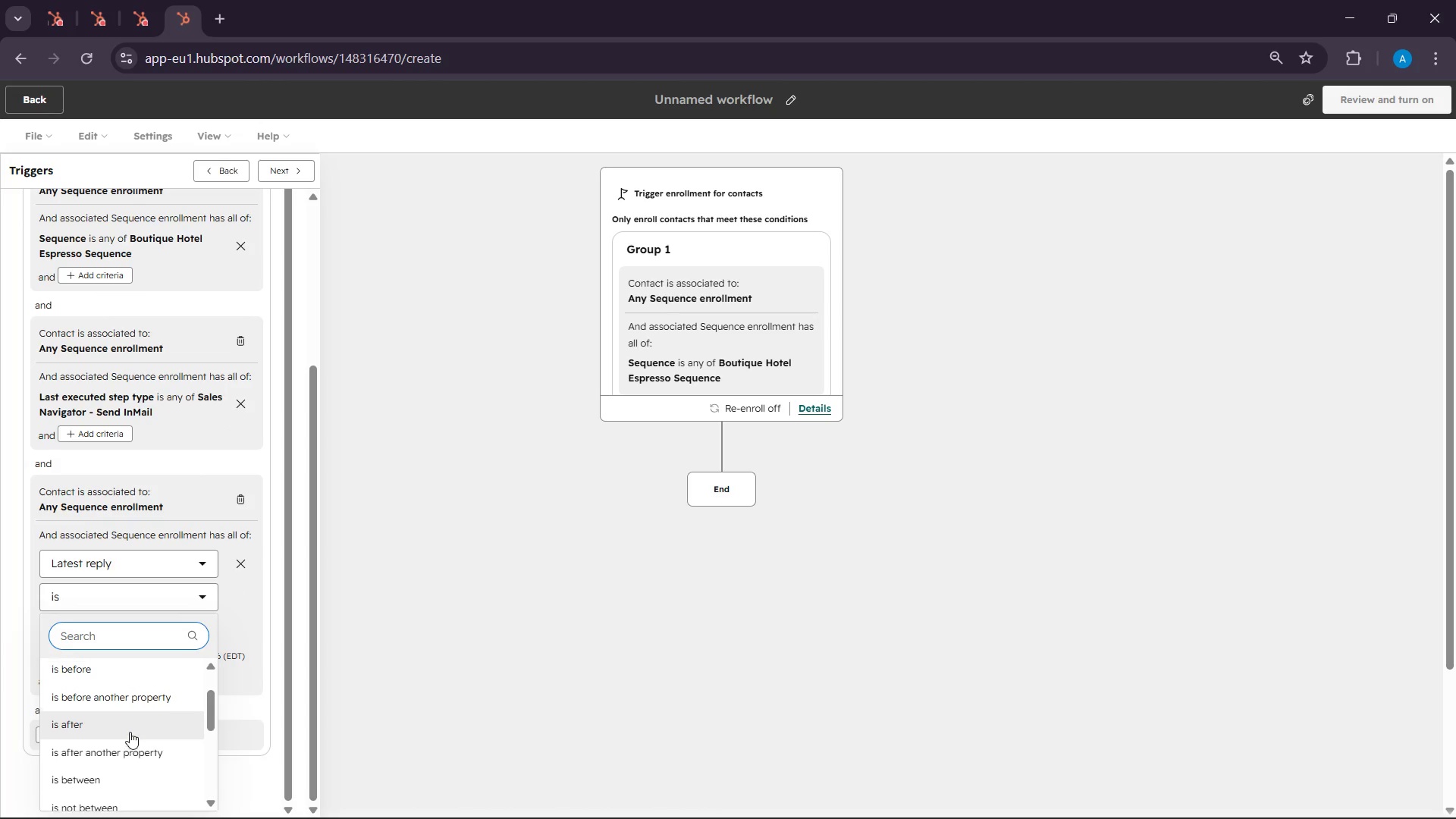 
left_click([114, 708])
 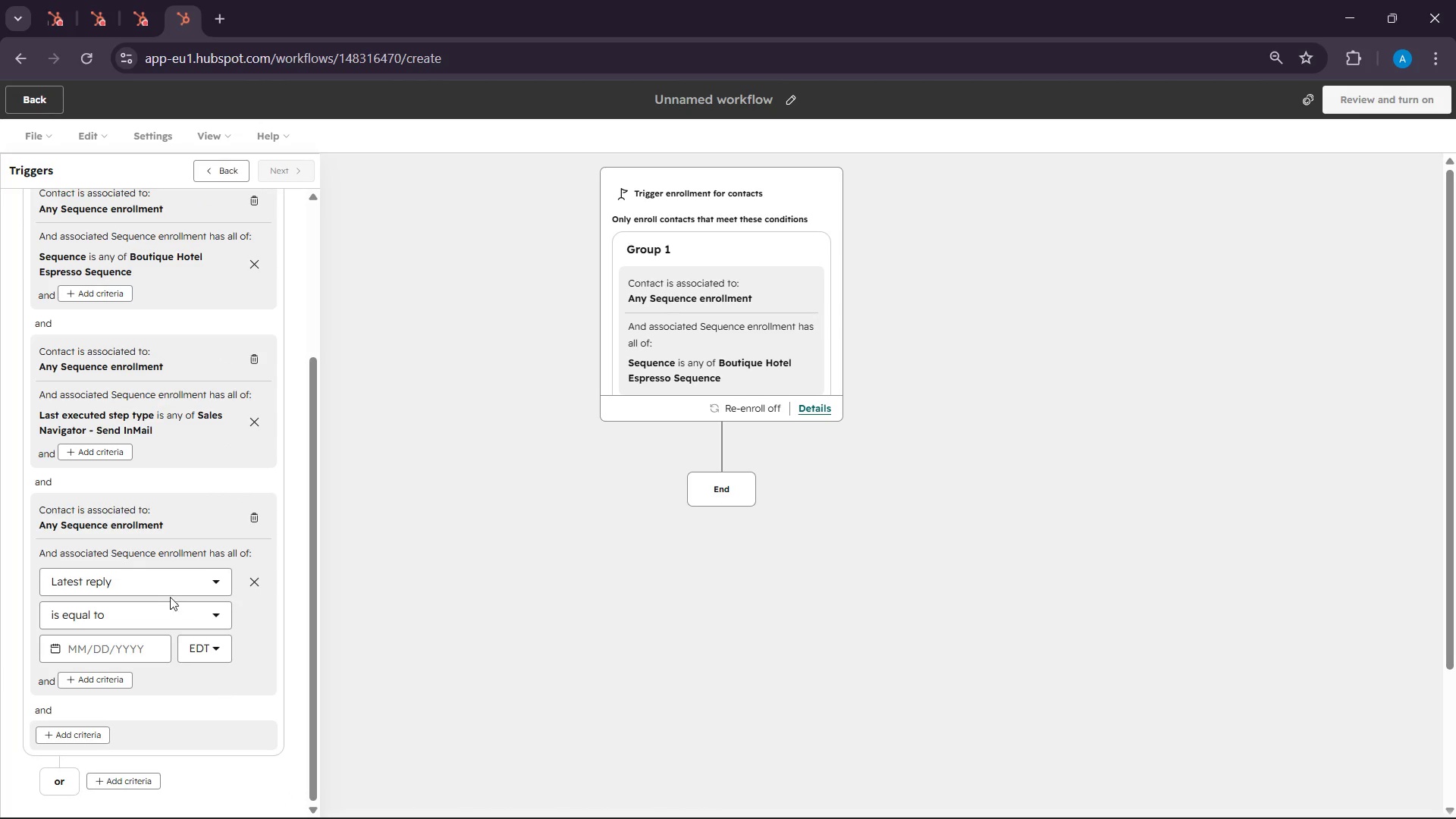 
scroll: coordinate [130, 732], scroll_direction: up, amount: 1.0
 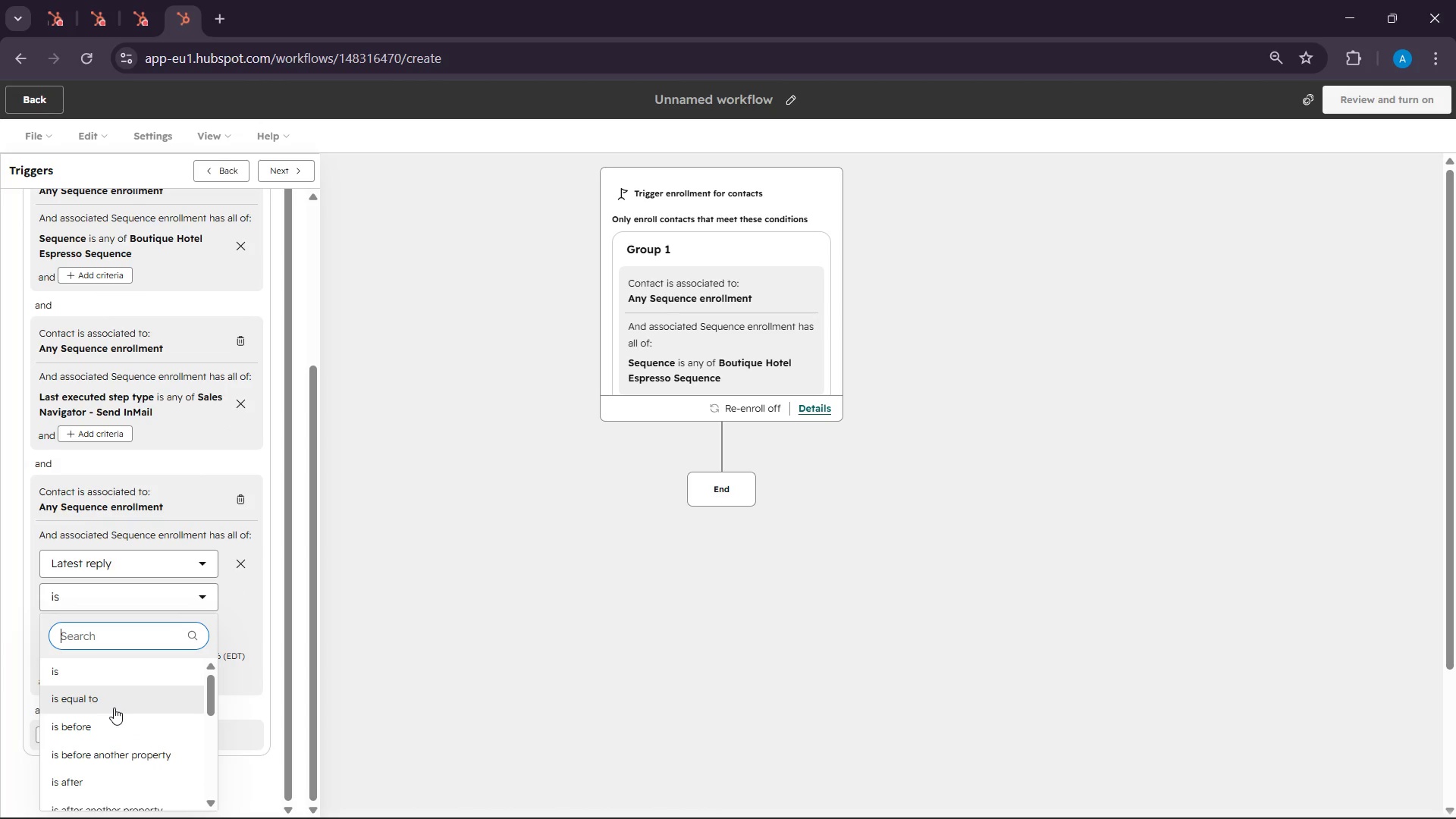 
left_click([166, 586])
 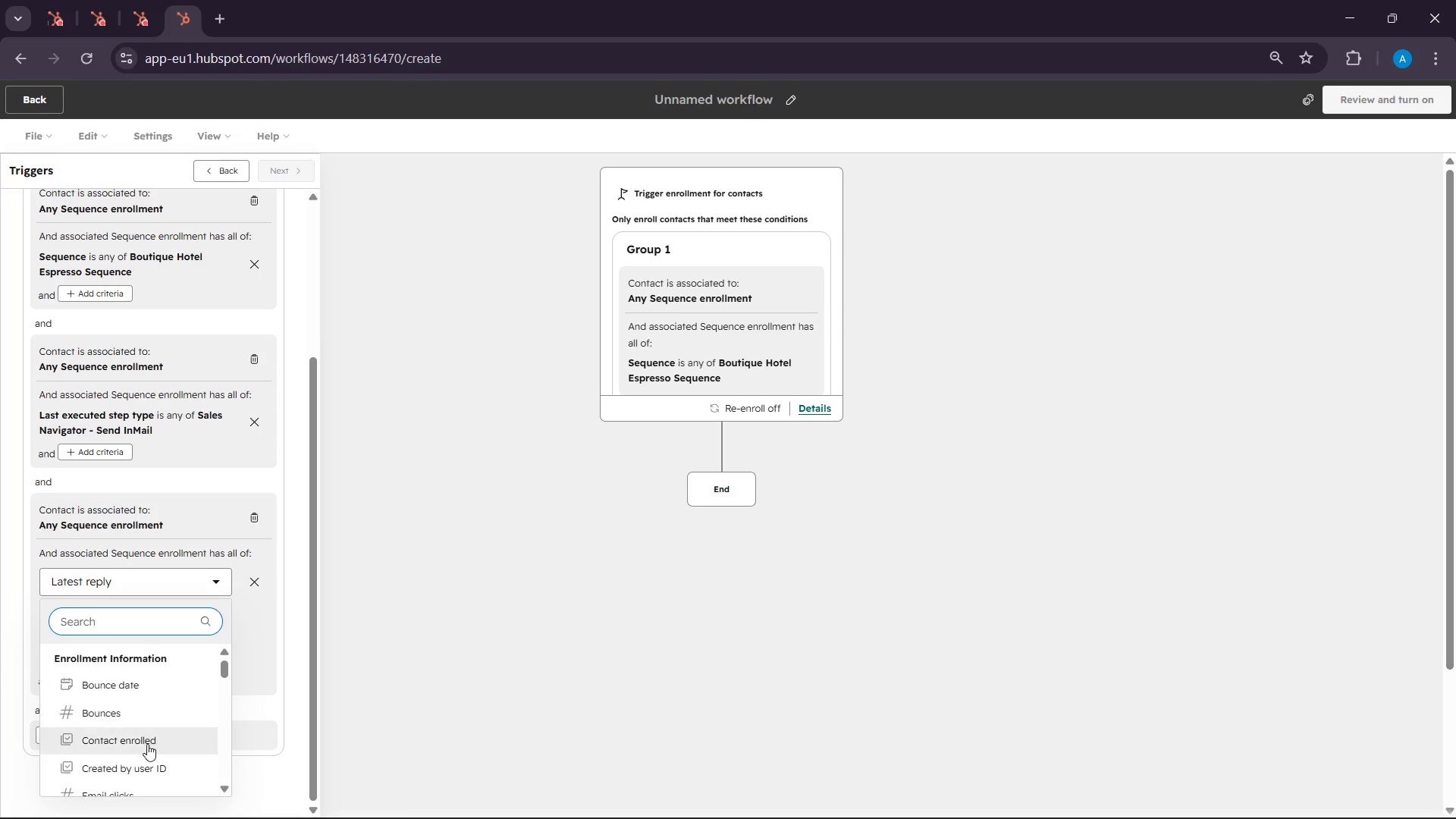 
scroll: coordinate [155, 726], scroll_direction: up, amount: 1.0
 